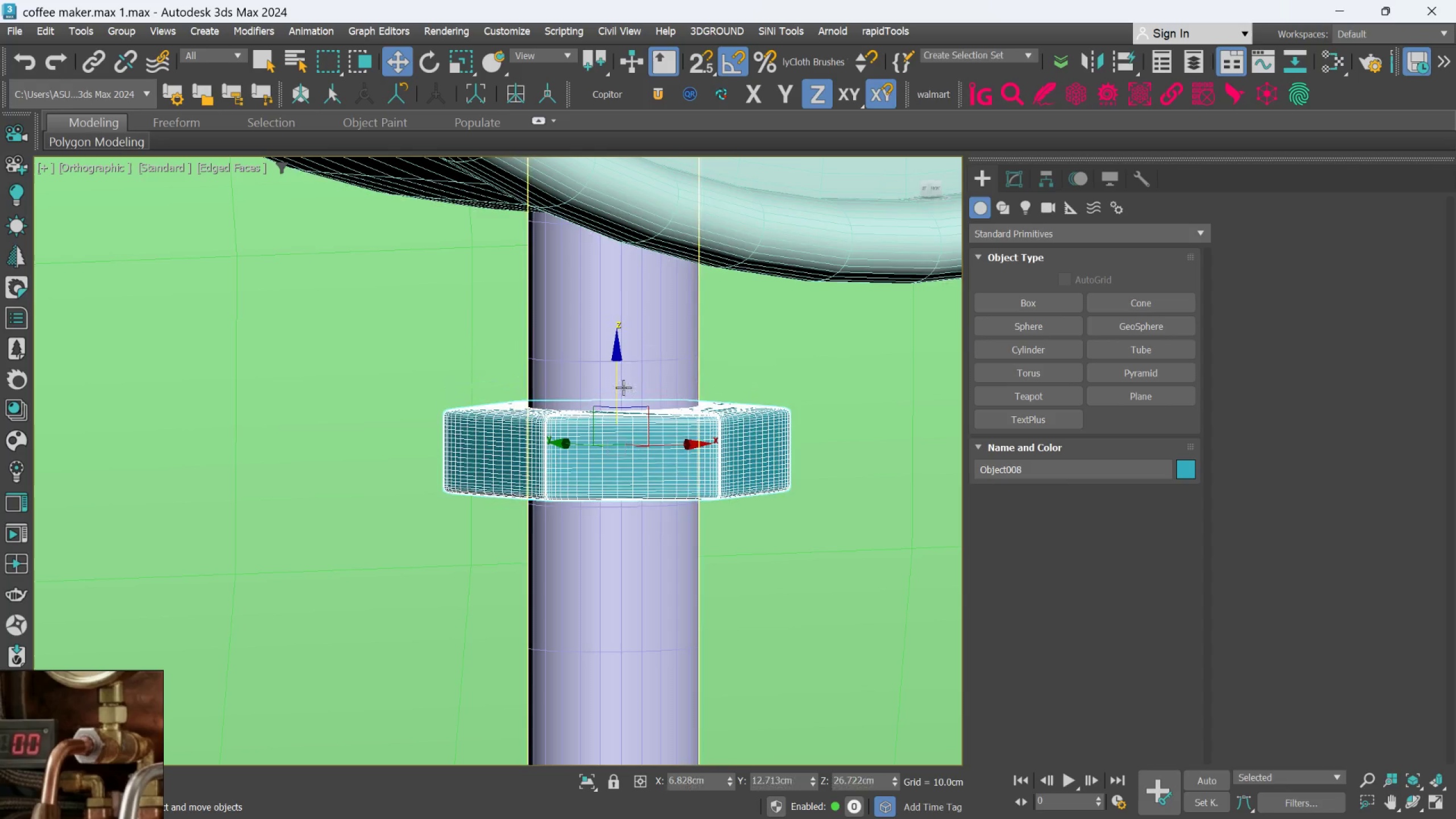 
hold_key(key=ShiftLeft, duration=2.39)
left_click_drag(start_coordinate=[617, 386], to_coordinate=[627, 281])
 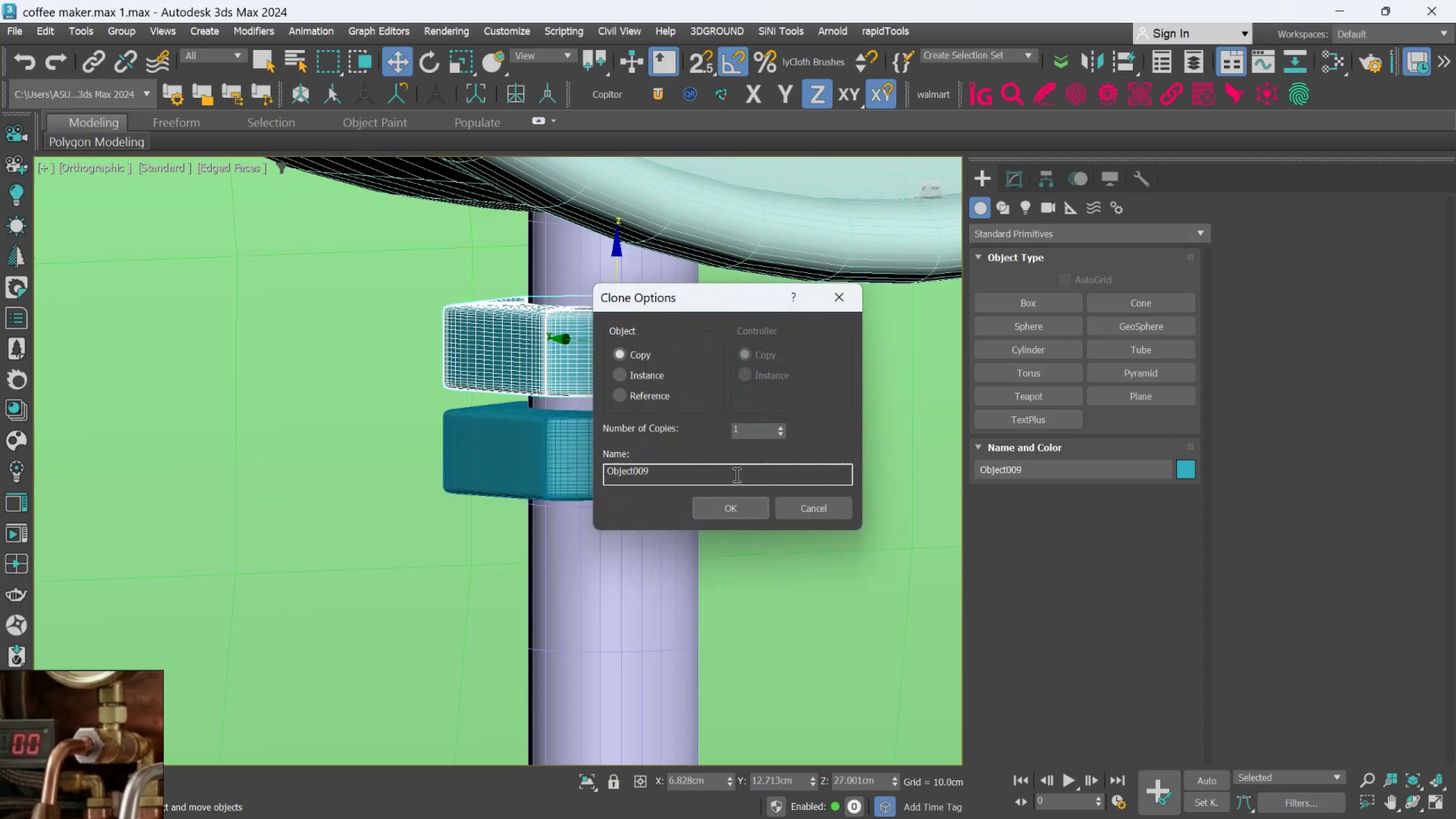 
left_click([734, 504])
 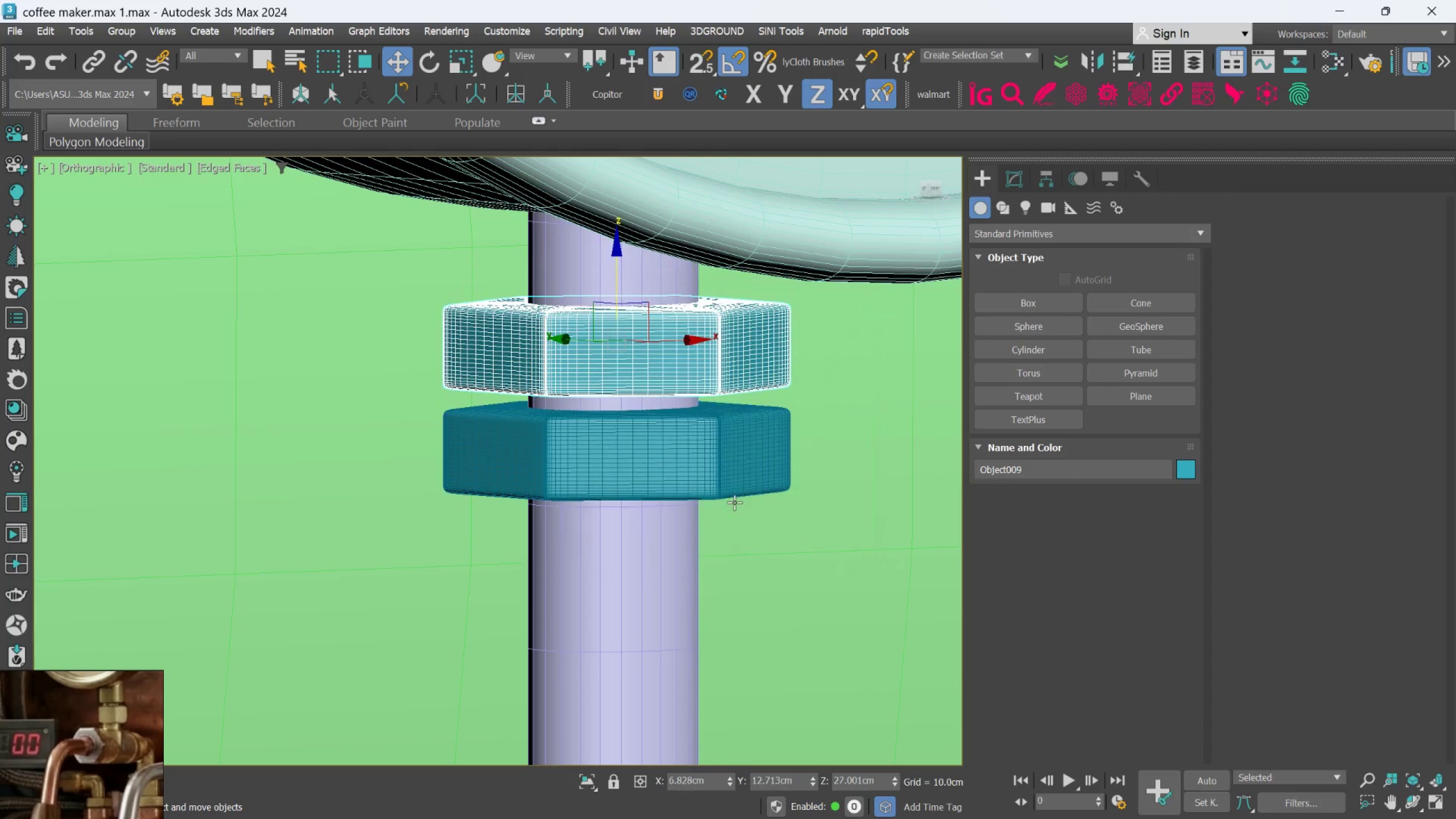 
key(R)
 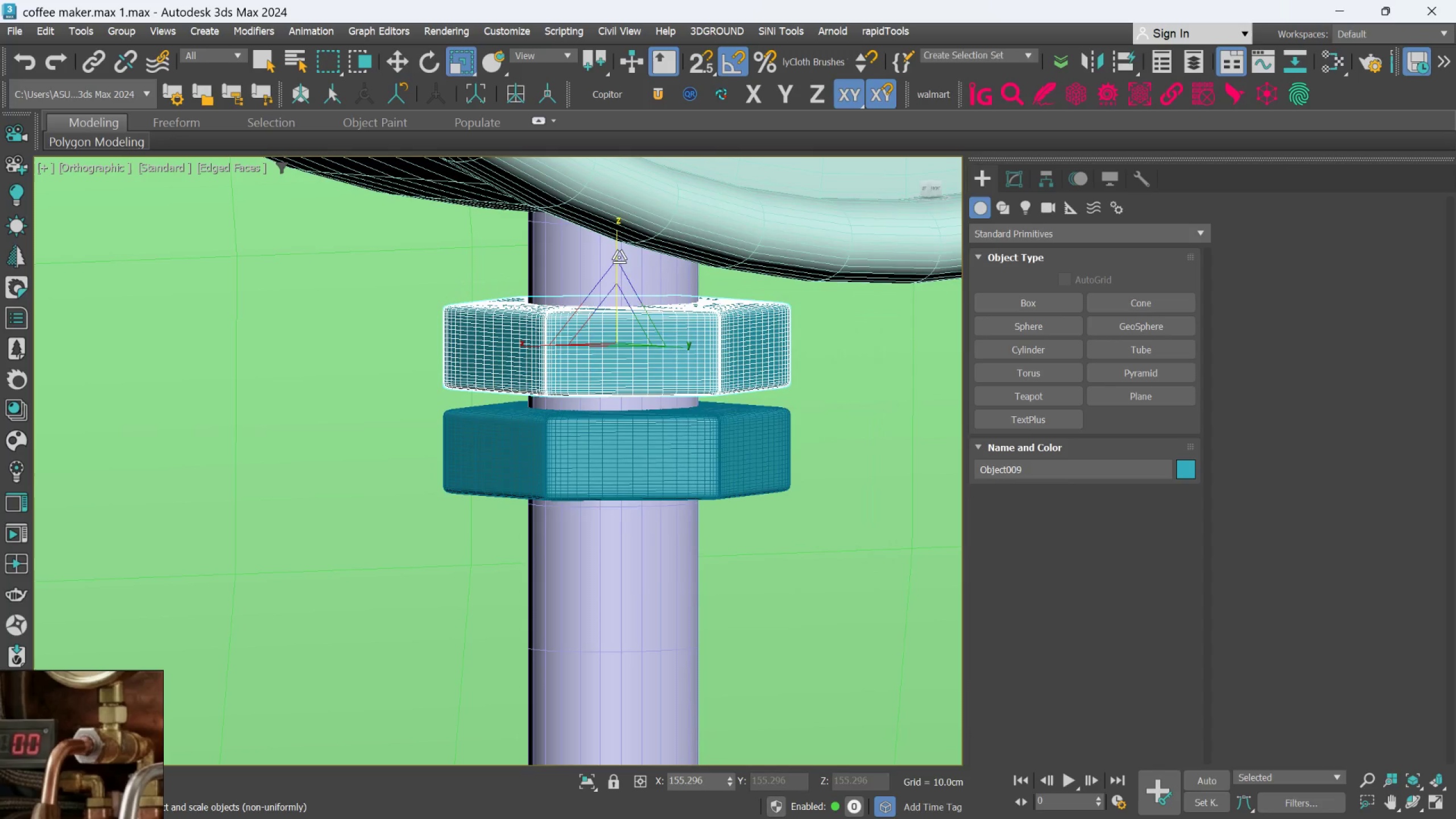 
left_click_drag(start_coordinate=[619, 256], to_coordinate=[618, 206])
 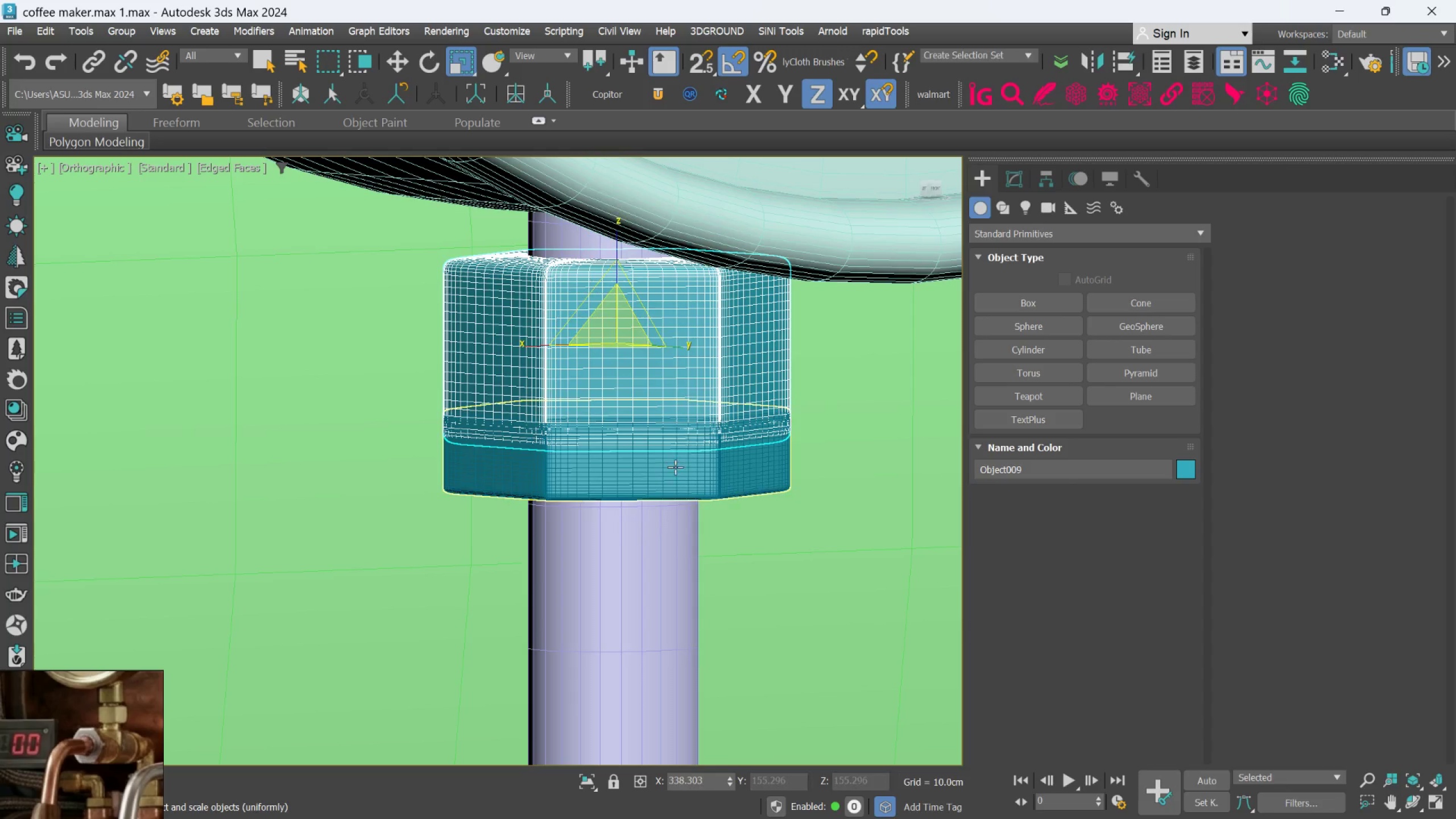 
left_click([675, 467])
 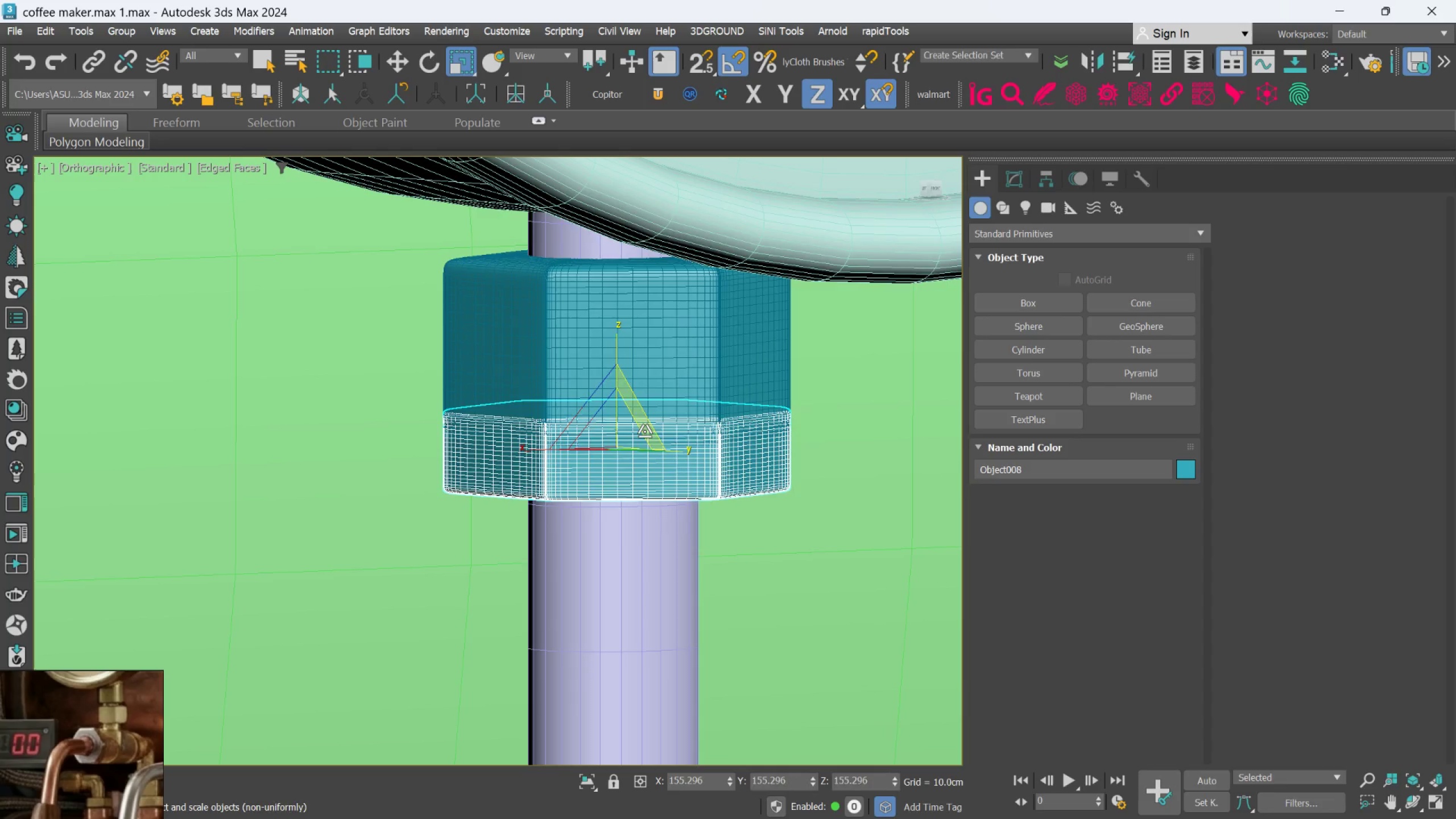 
key(W)
 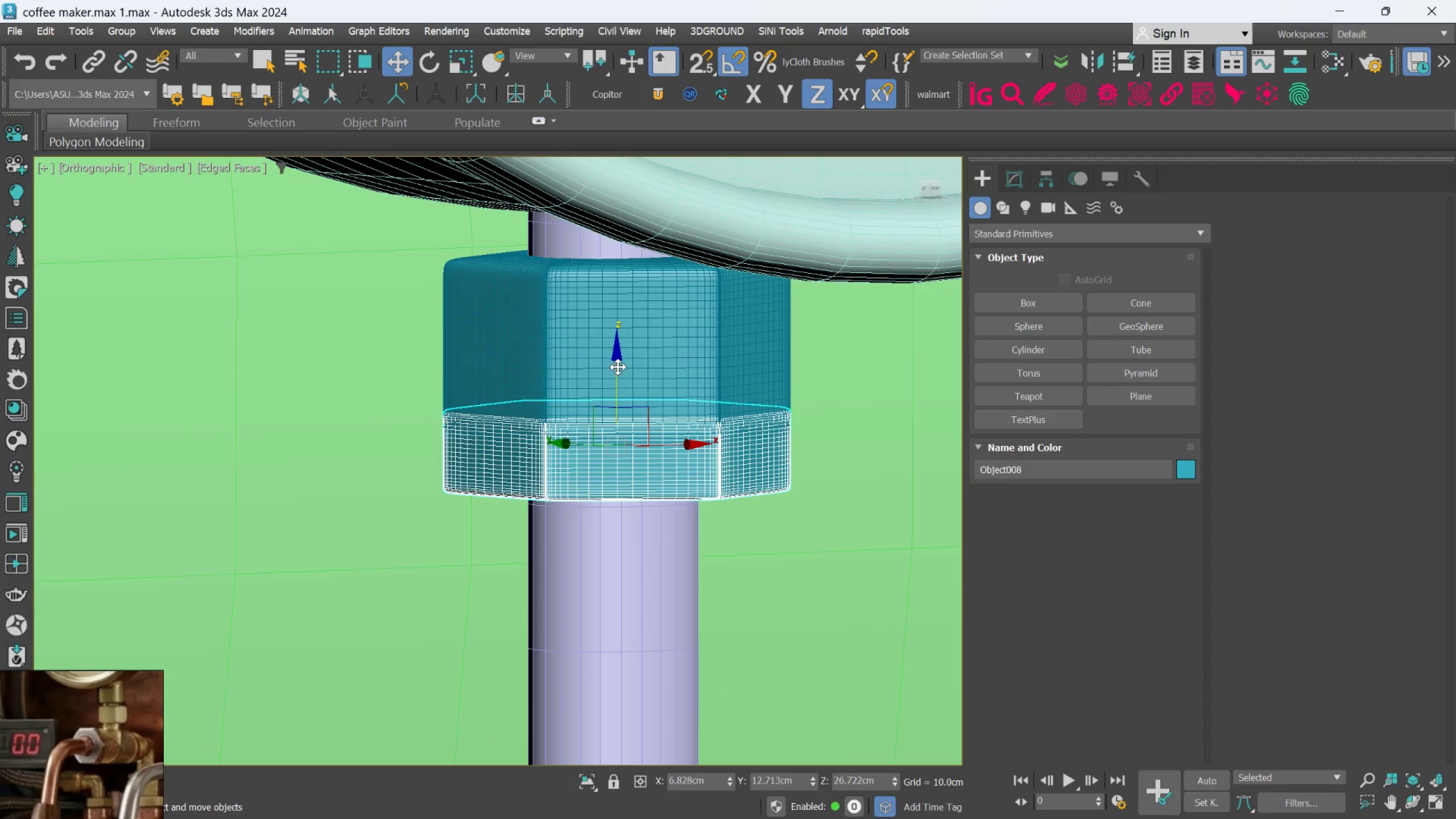 
left_click_drag(start_coordinate=[618, 367], to_coordinate=[628, 414])
 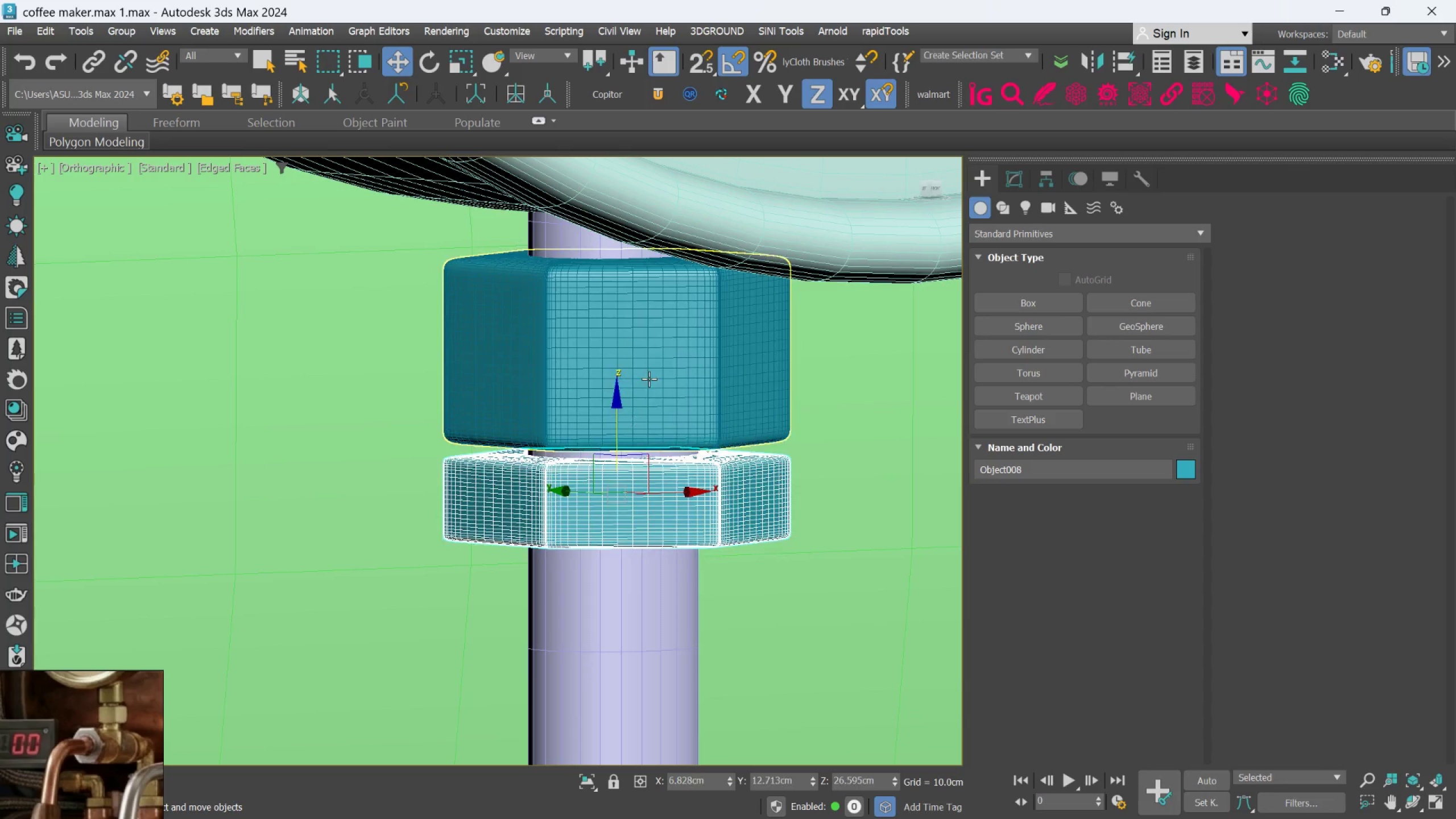 
left_click([650, 378])
 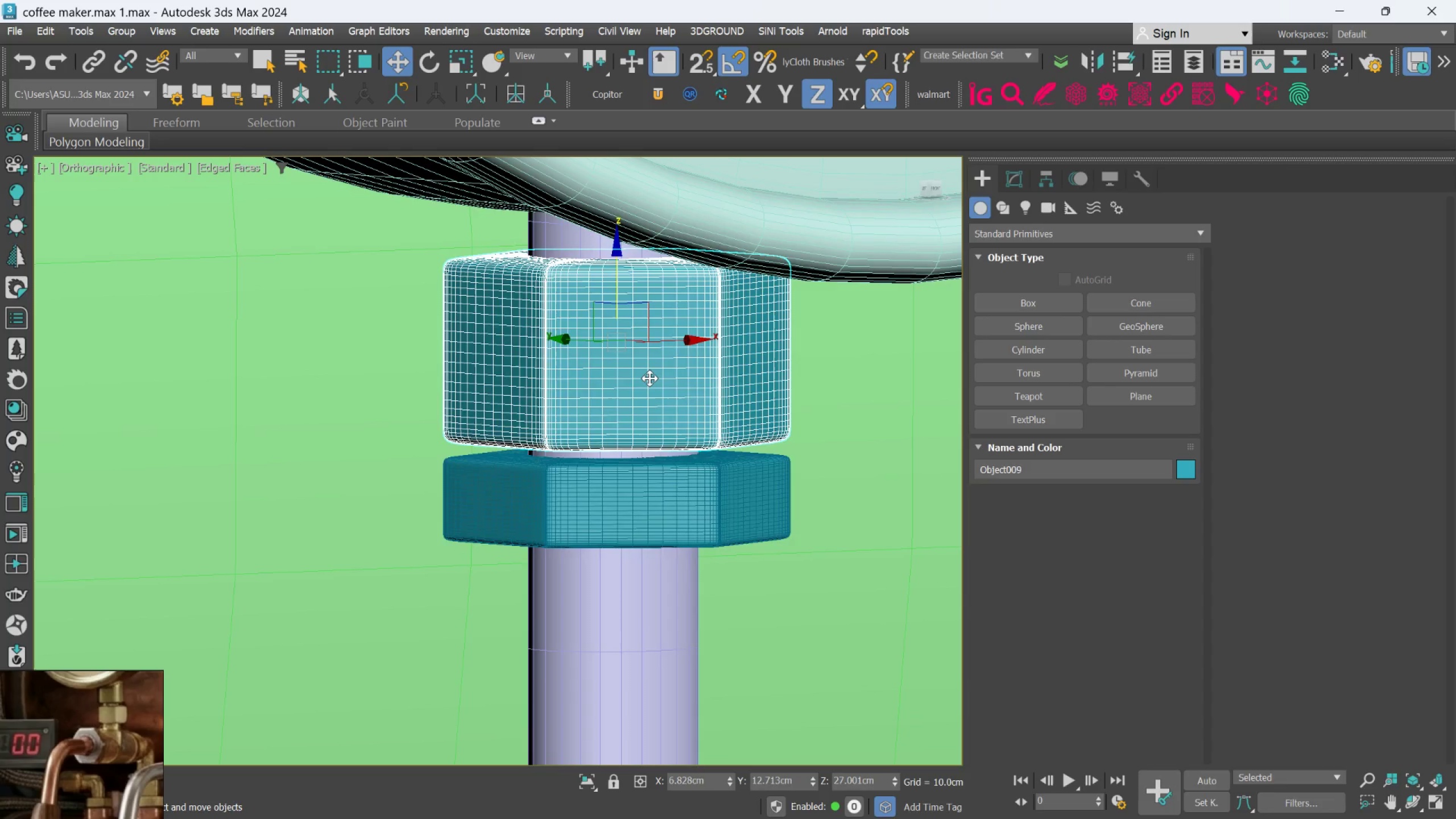 
key(R)
 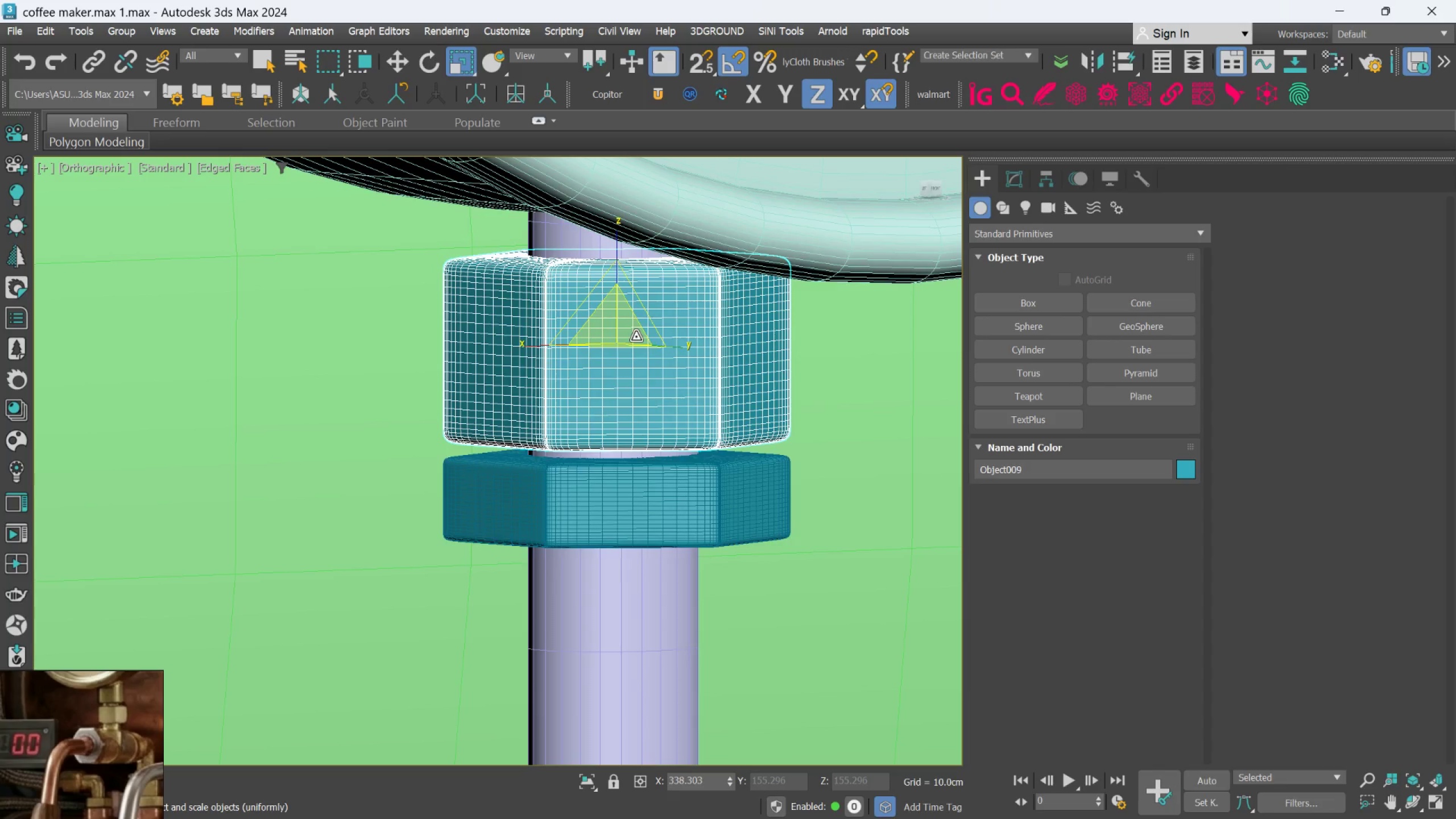 
left_click_drag(start_coordinate=[636, 337], to_coordinate=[640, 343])
 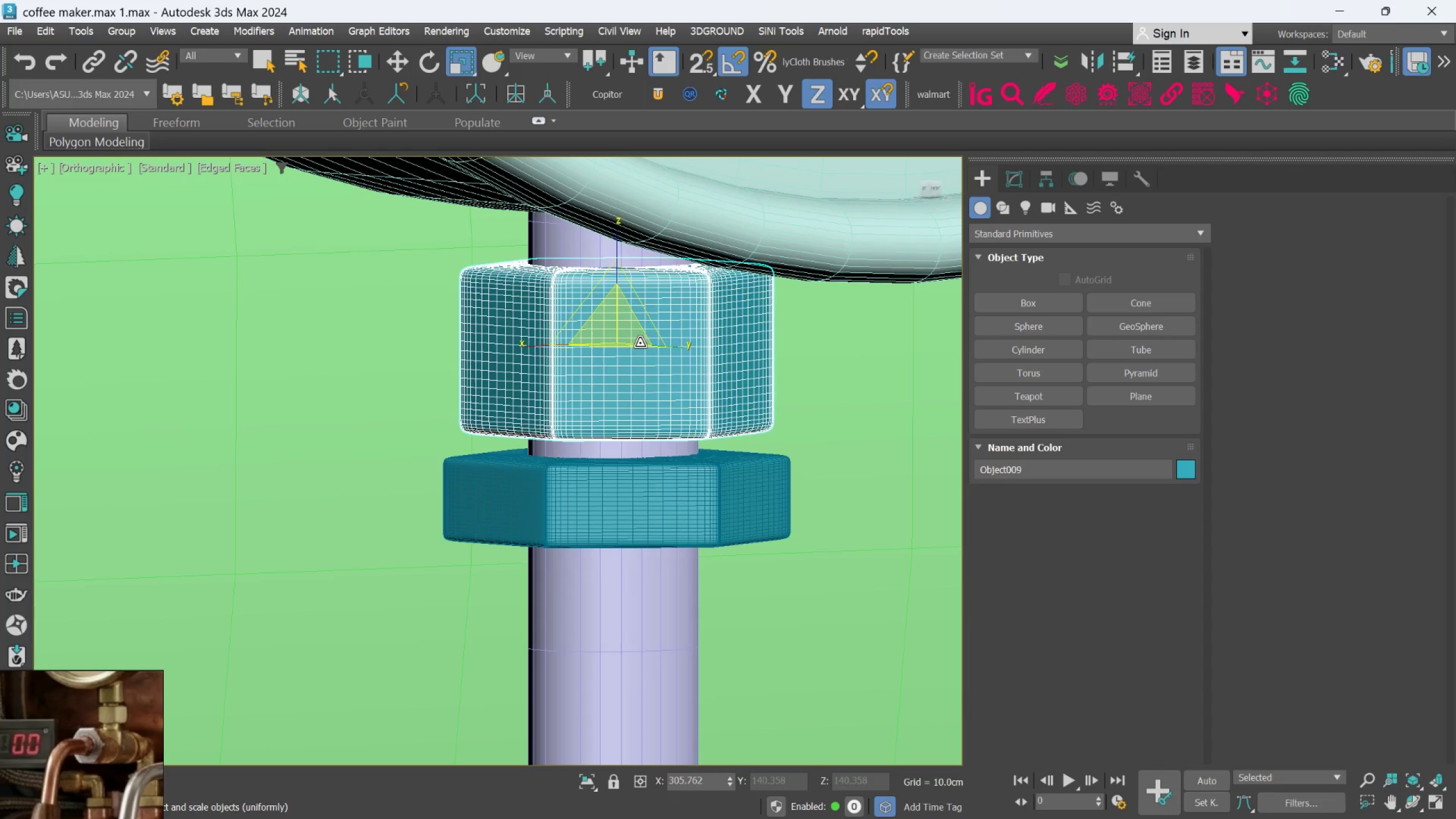 
key(Control+Z)
 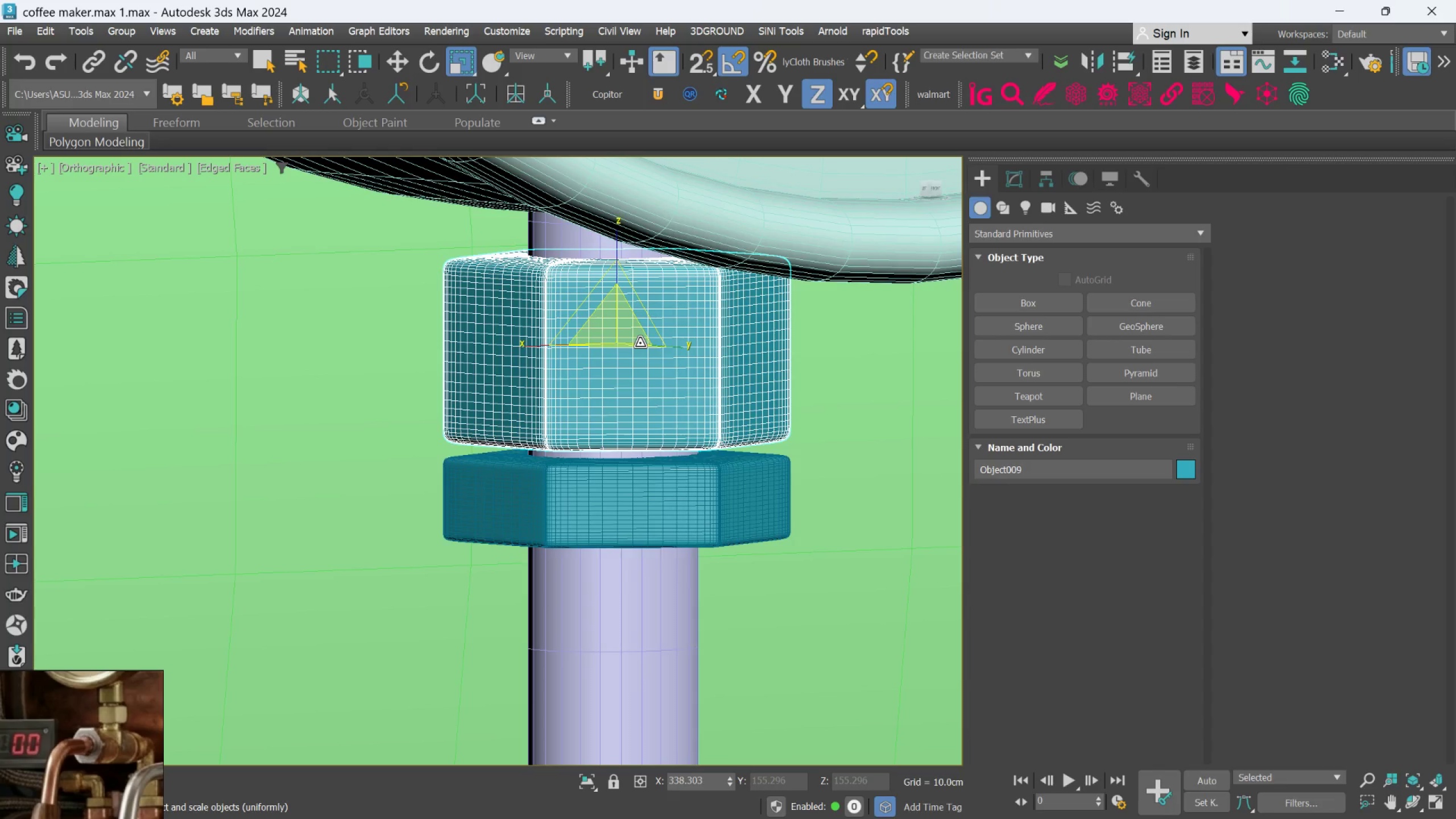 
key(F)
 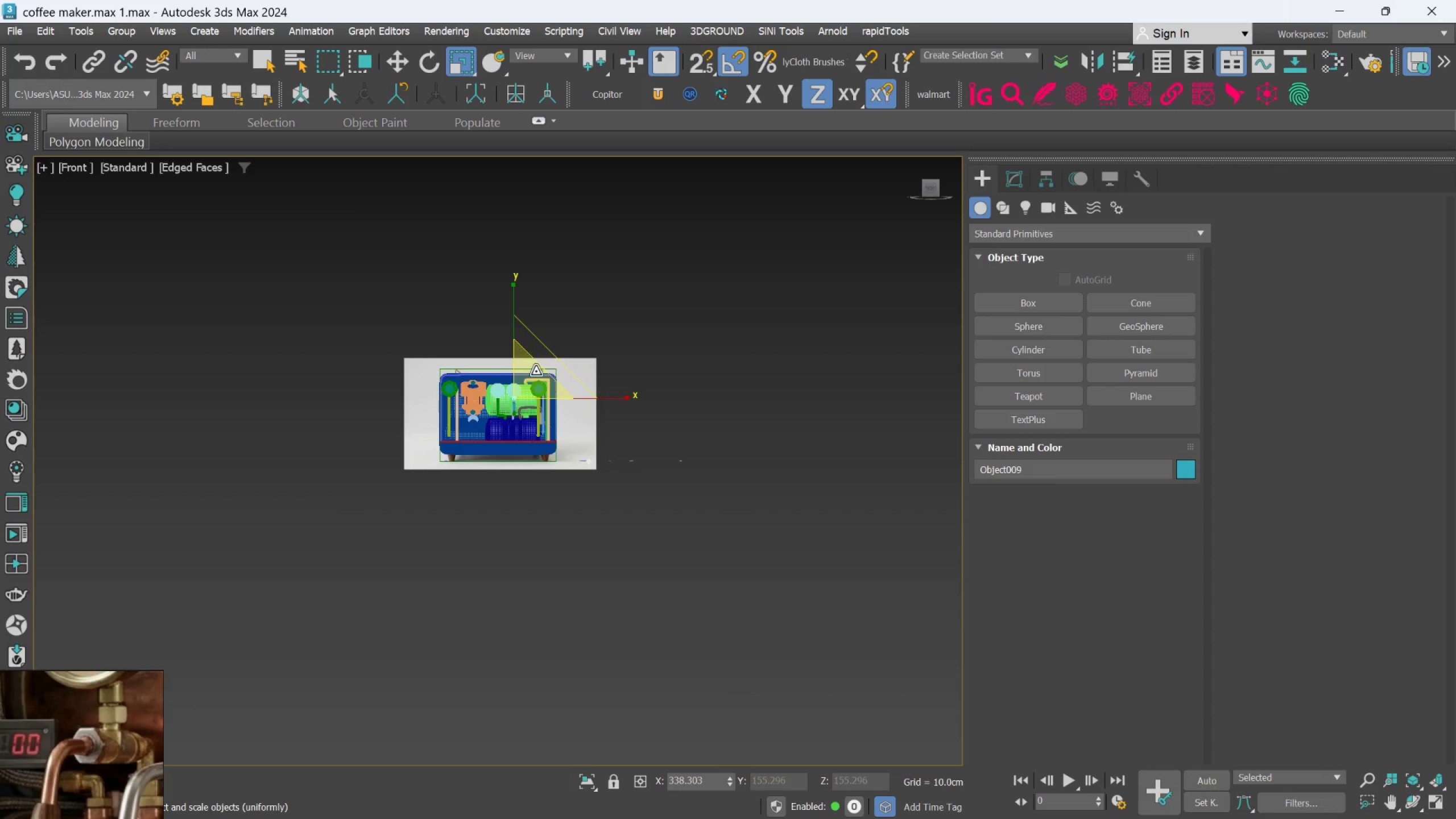 
scroll: coordinate [574, 426], scroll_direction: up, amount: 13.0
 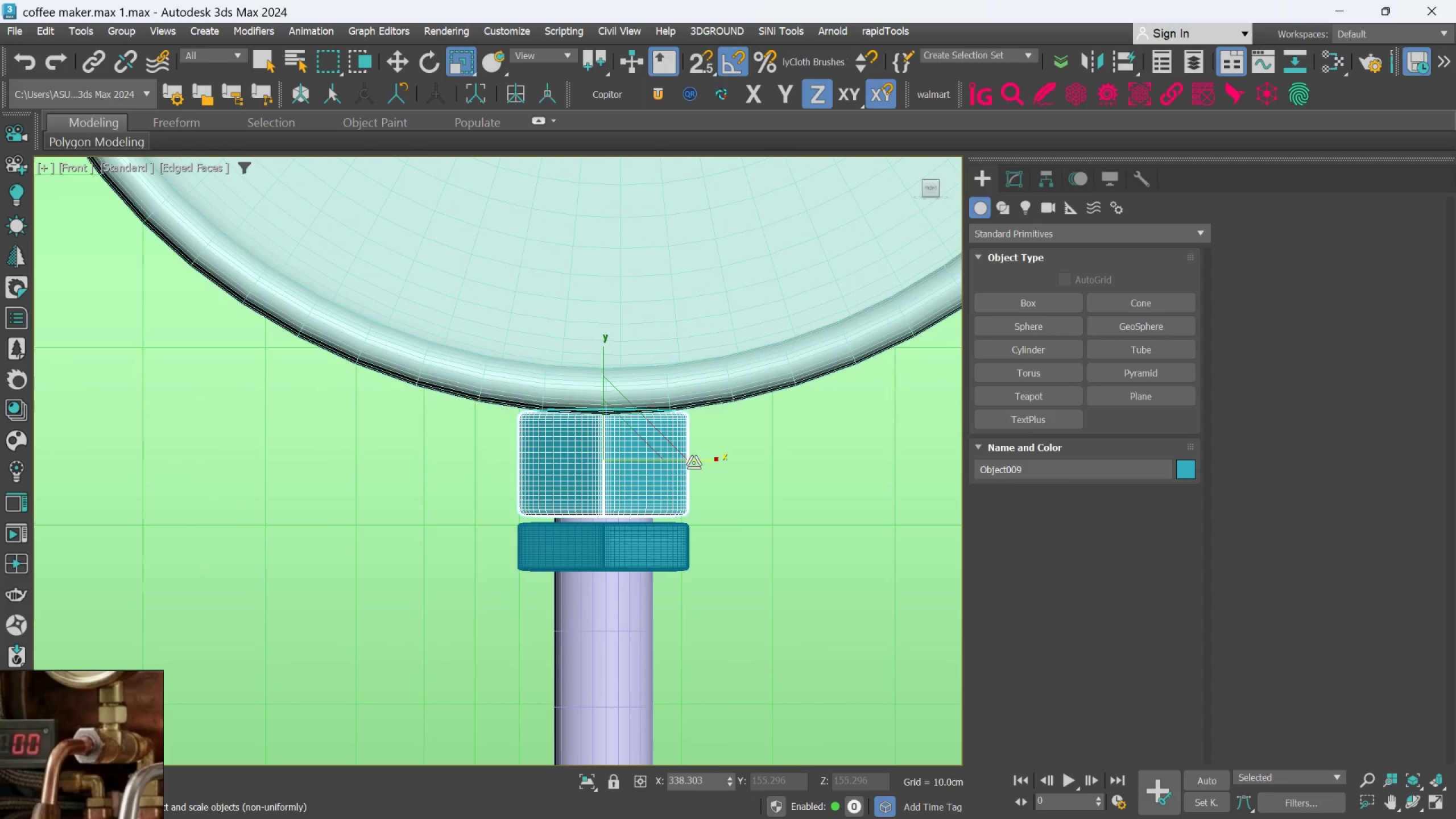 
left_click_drag(start_coordinate=[694, 462], to_coordinate=[688, 473])
 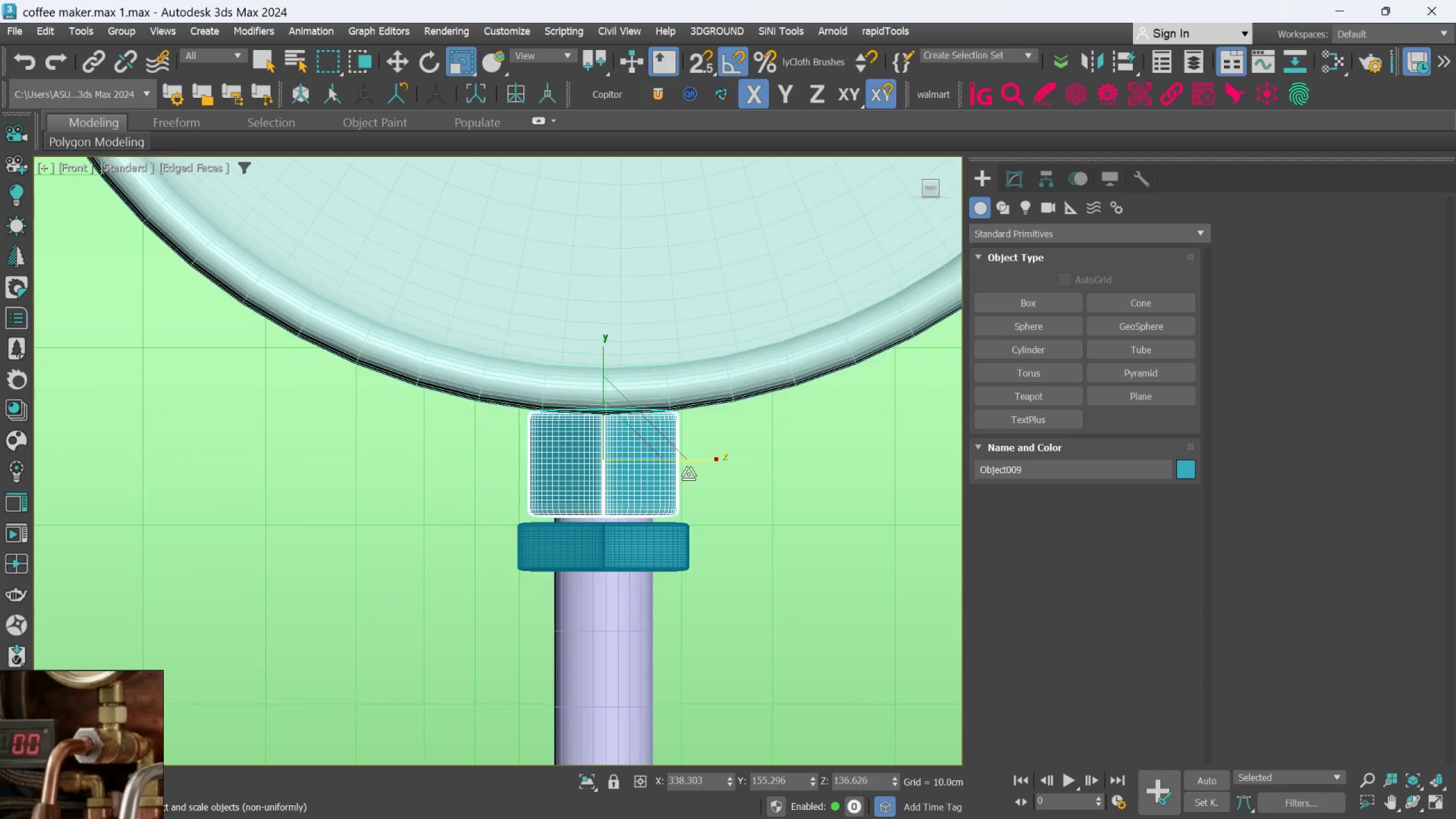 
hold_key(key=AltLeft, duration=2.44)
 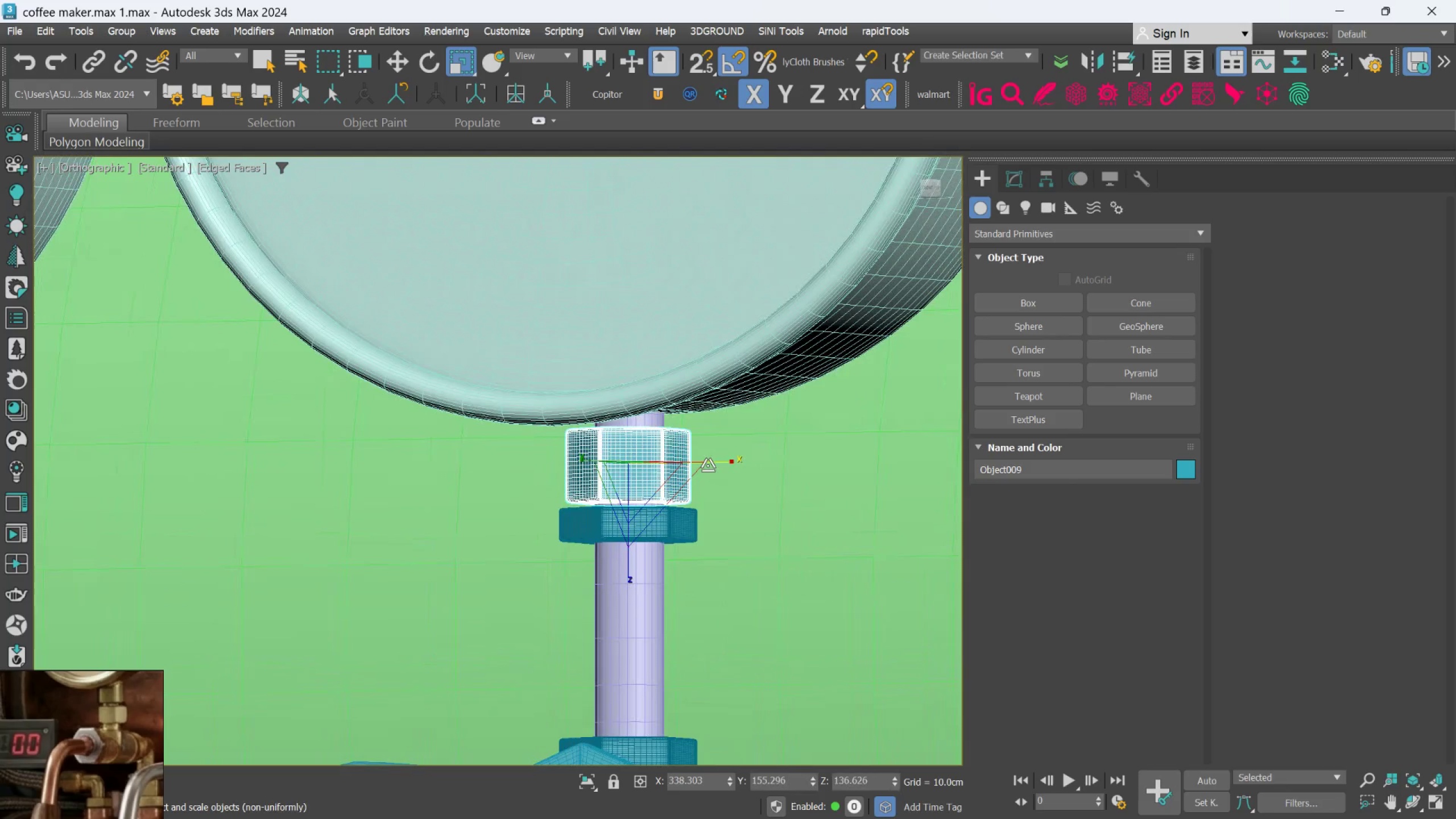 
scroll: coordinate [688, 473], scroll_direction: down, amount: 1.0
 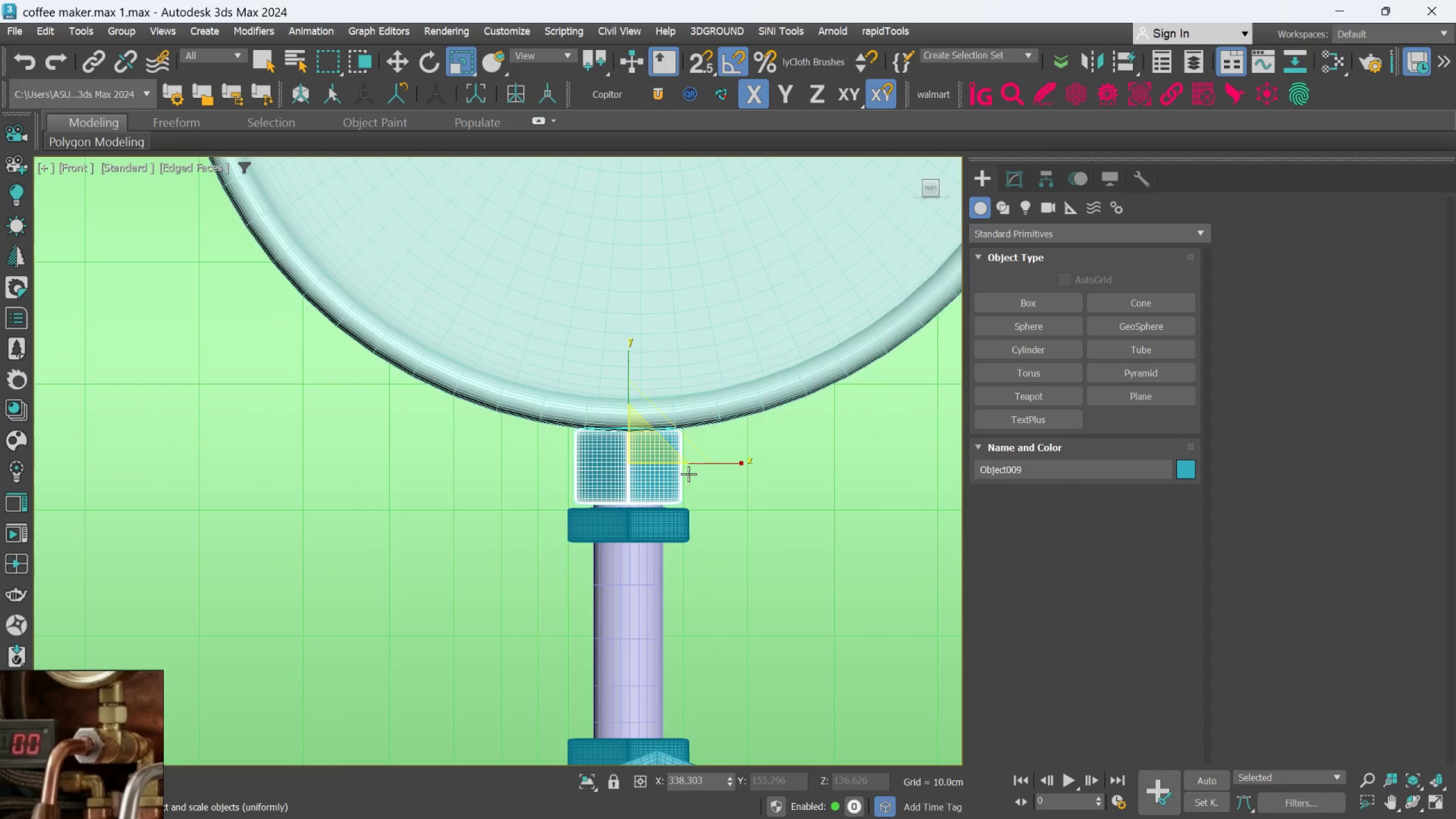 
key(F)
 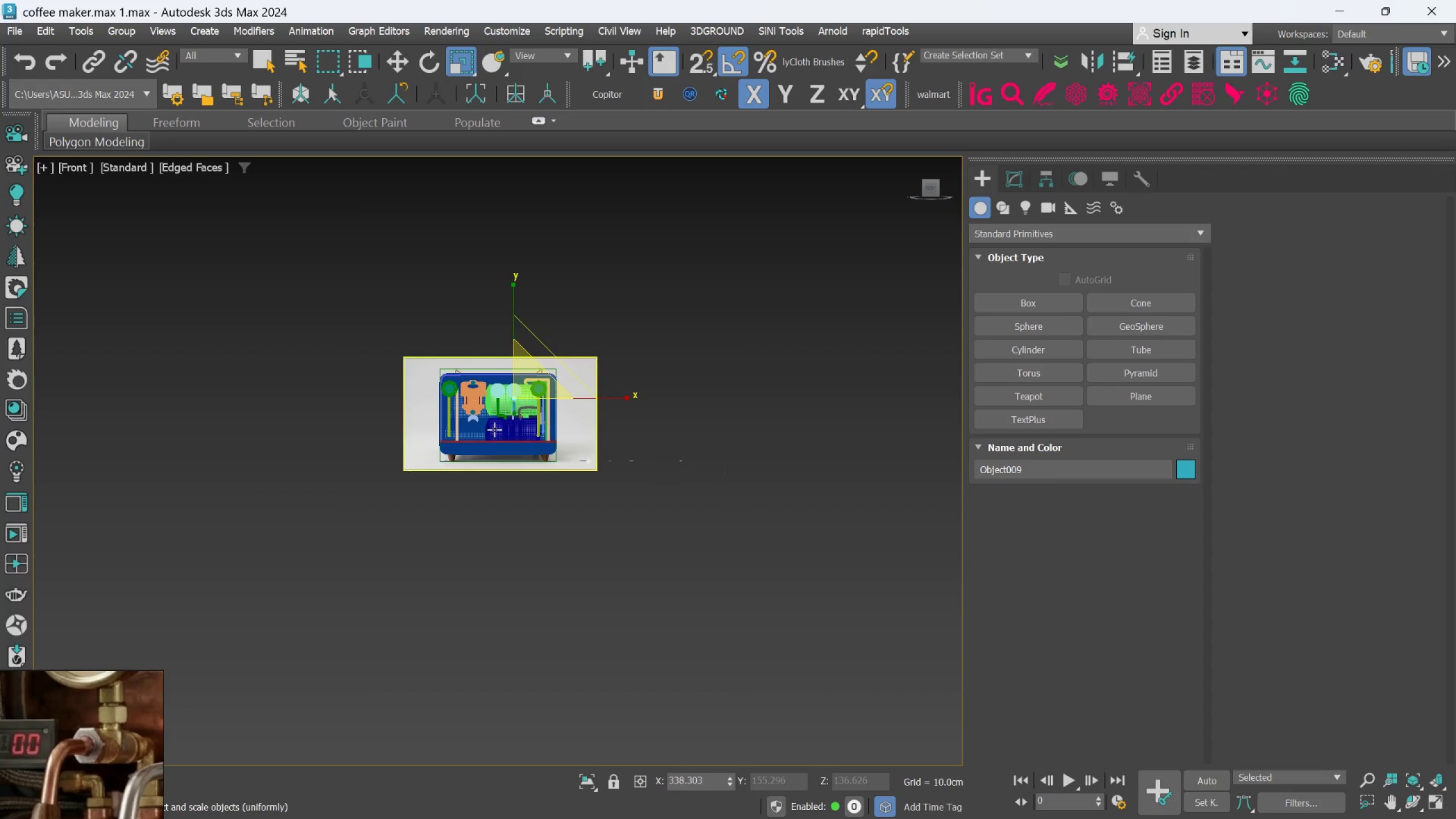 
scroll: coordinate [621, 642], scroll_direction: up, amount: 17.0
 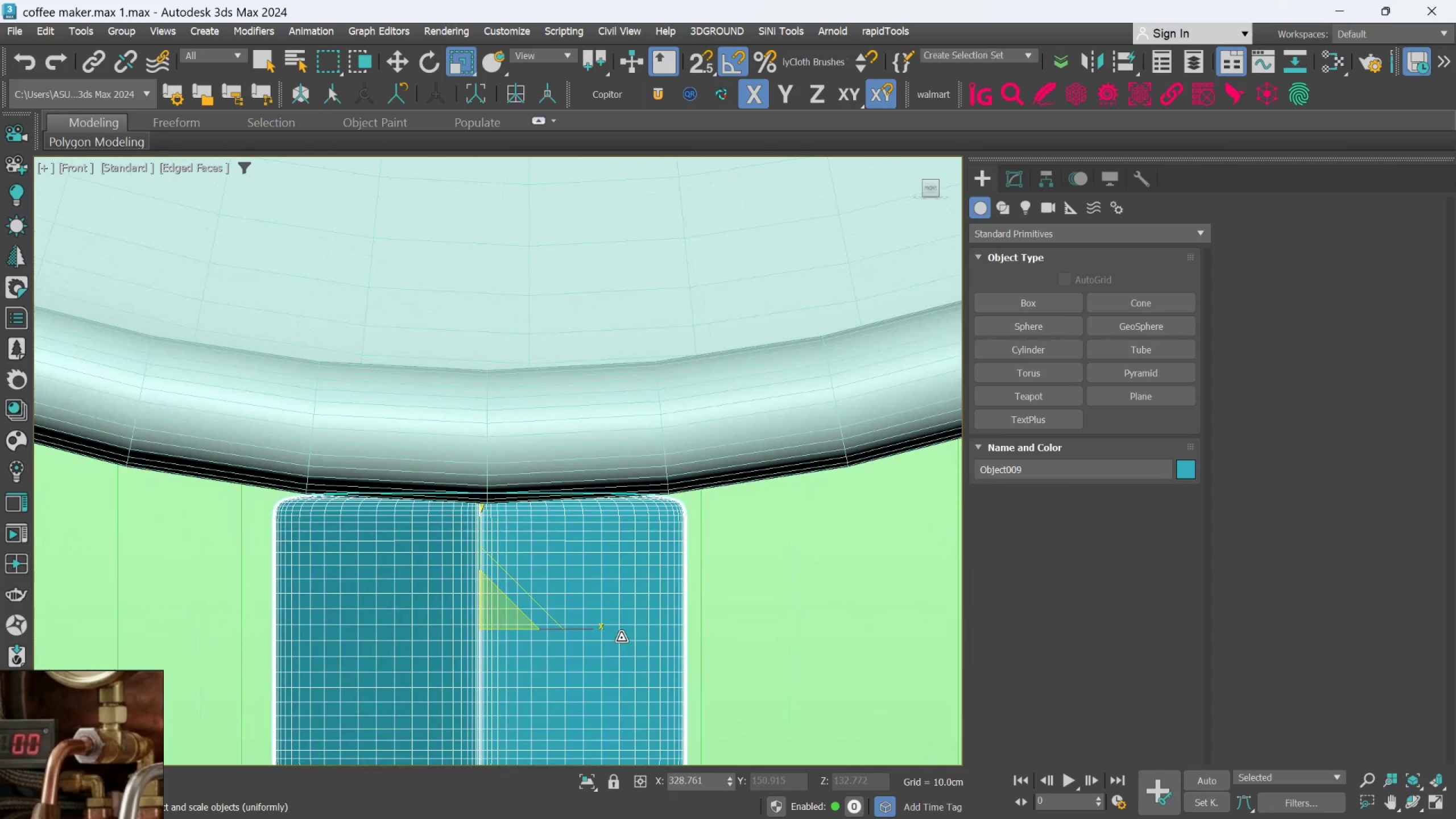 
scroll: coordinate [664, 594], scroll_direction: down, amount: 4.0
 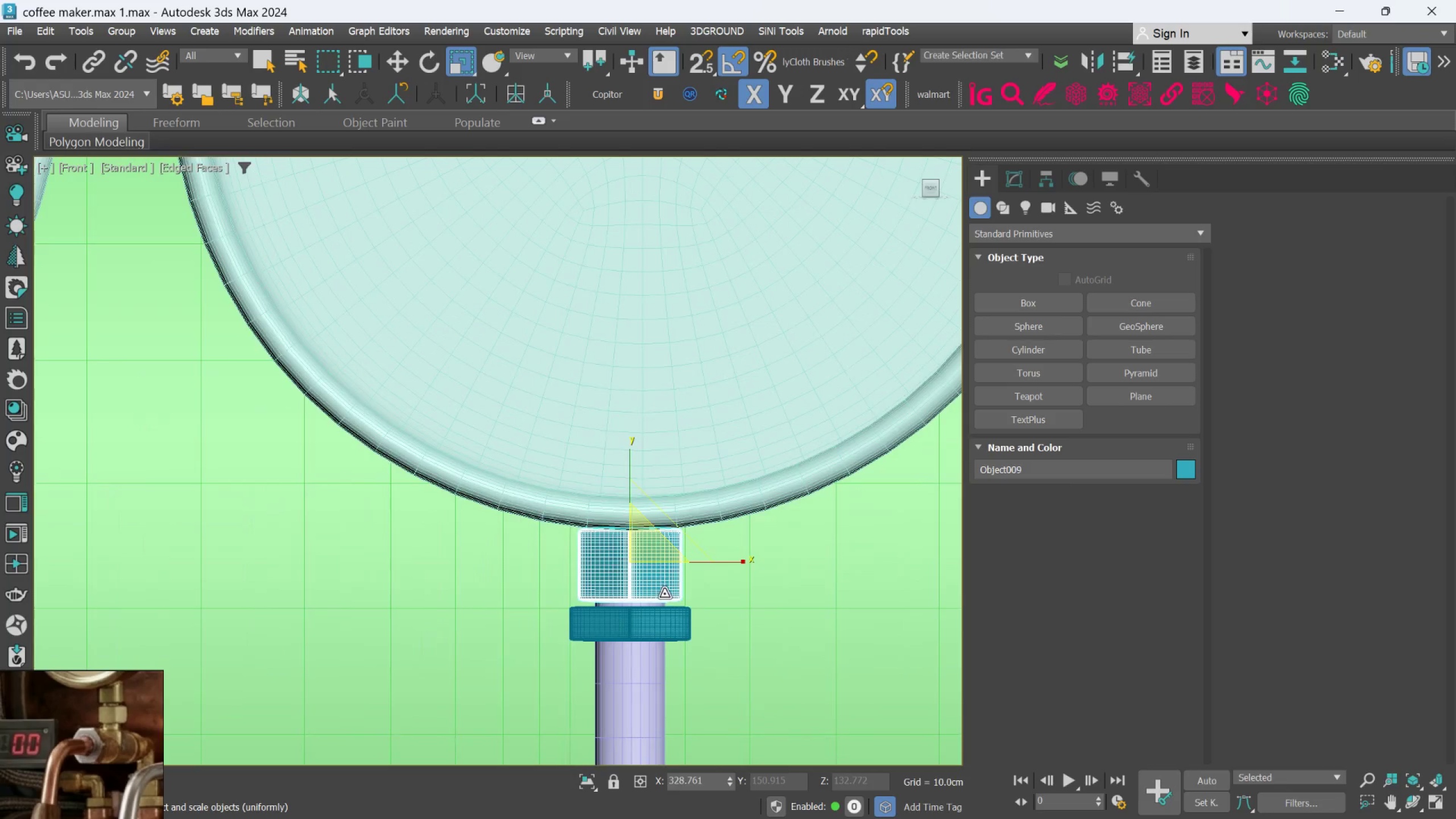 
key(F4)
 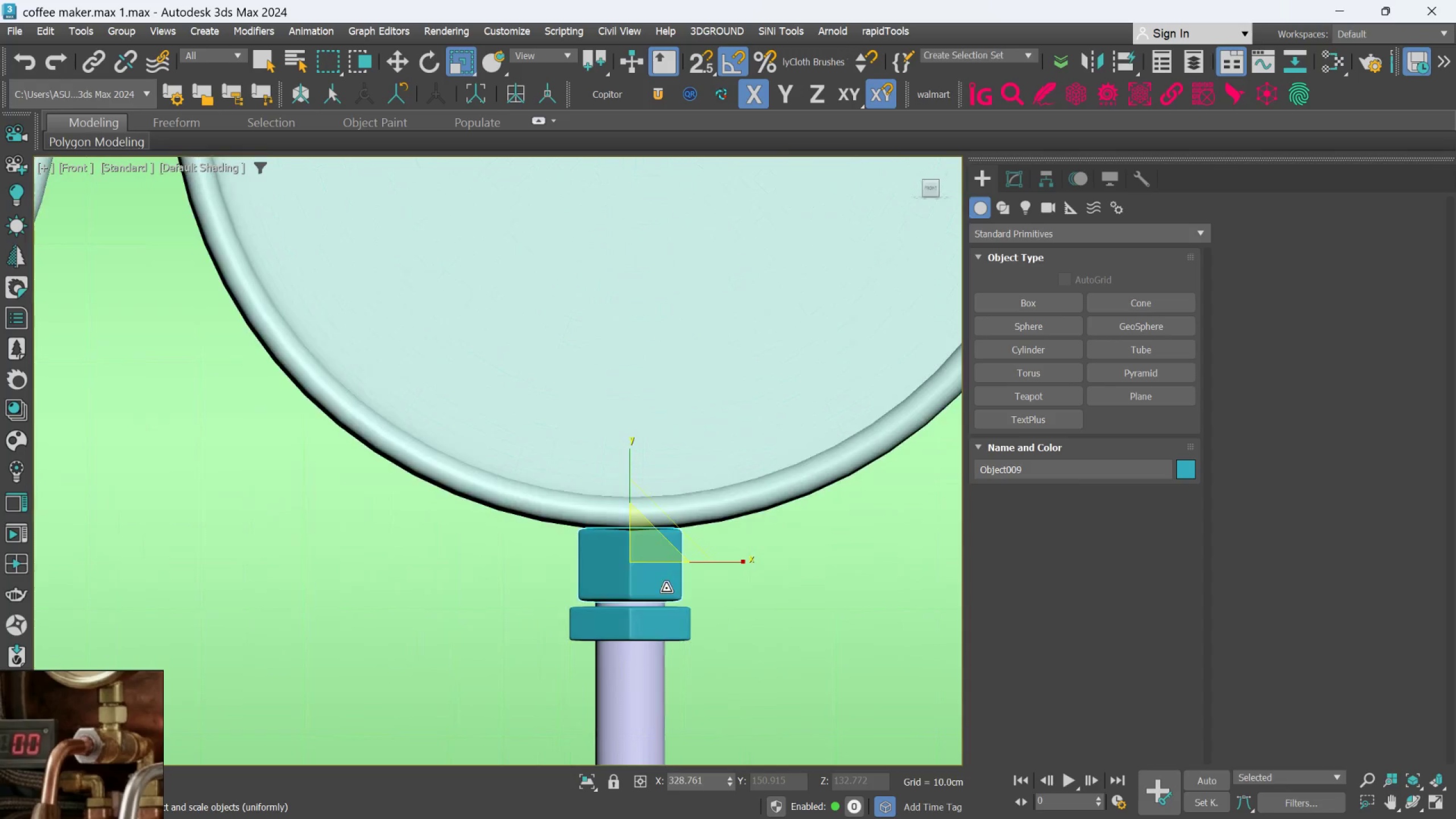 
scroll: coordinate [672, 589], scroll_direction: down, amount: 4.0
 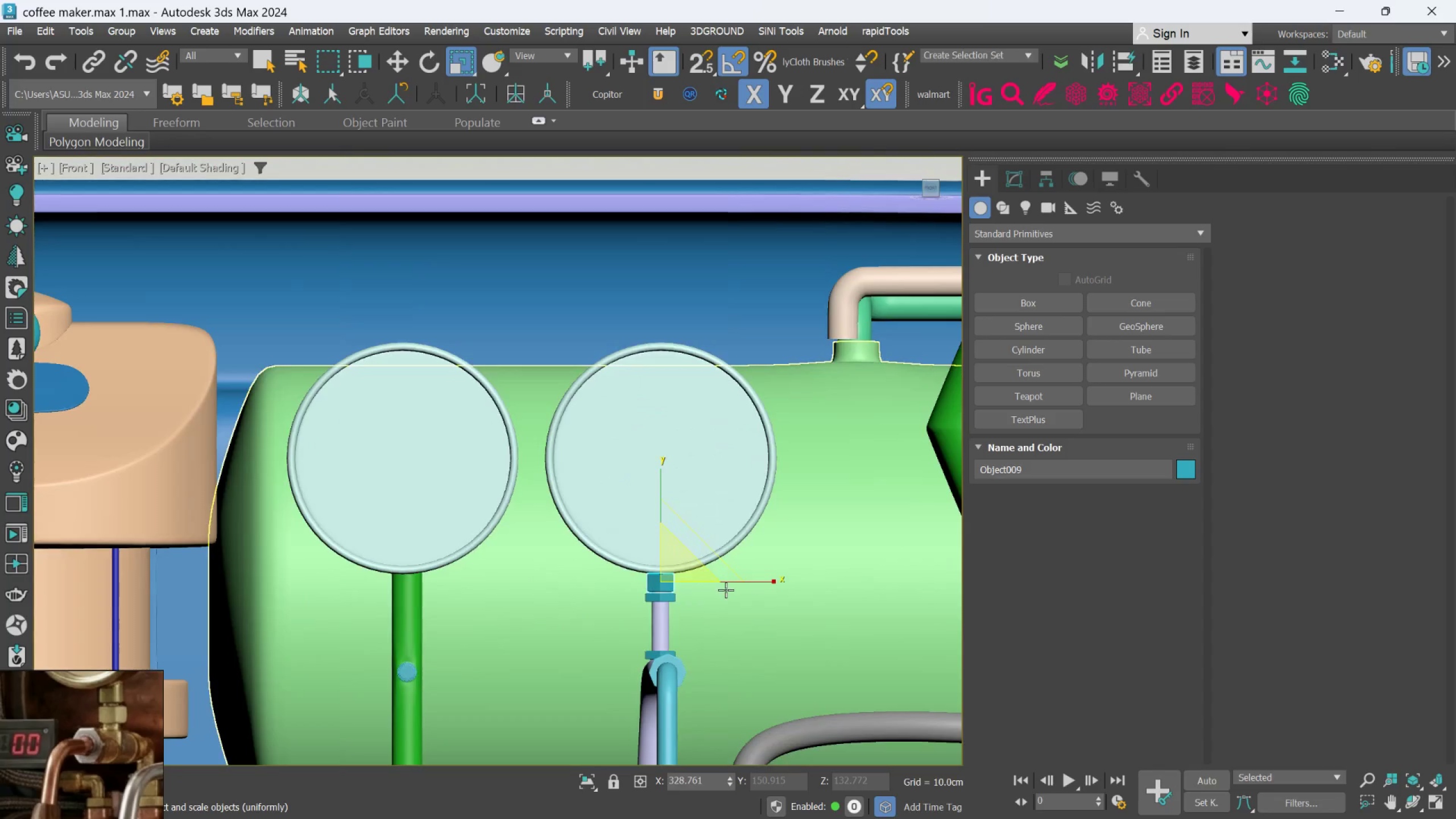 
hold_key(key=AltLeft, duration=0.89)
 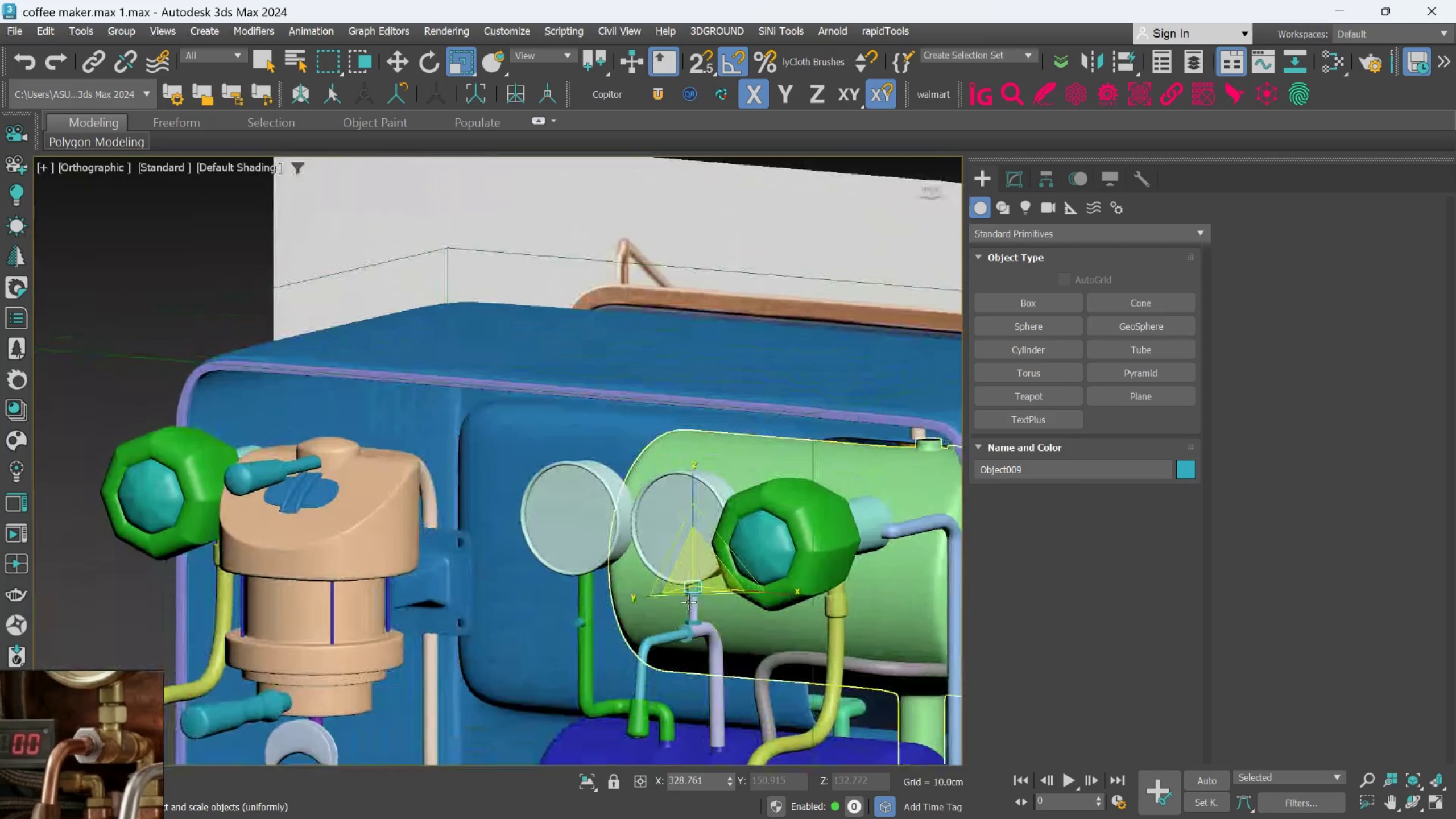 
scroll: coordinate [726, 590], scroll_direction: down, amount: 2.0
 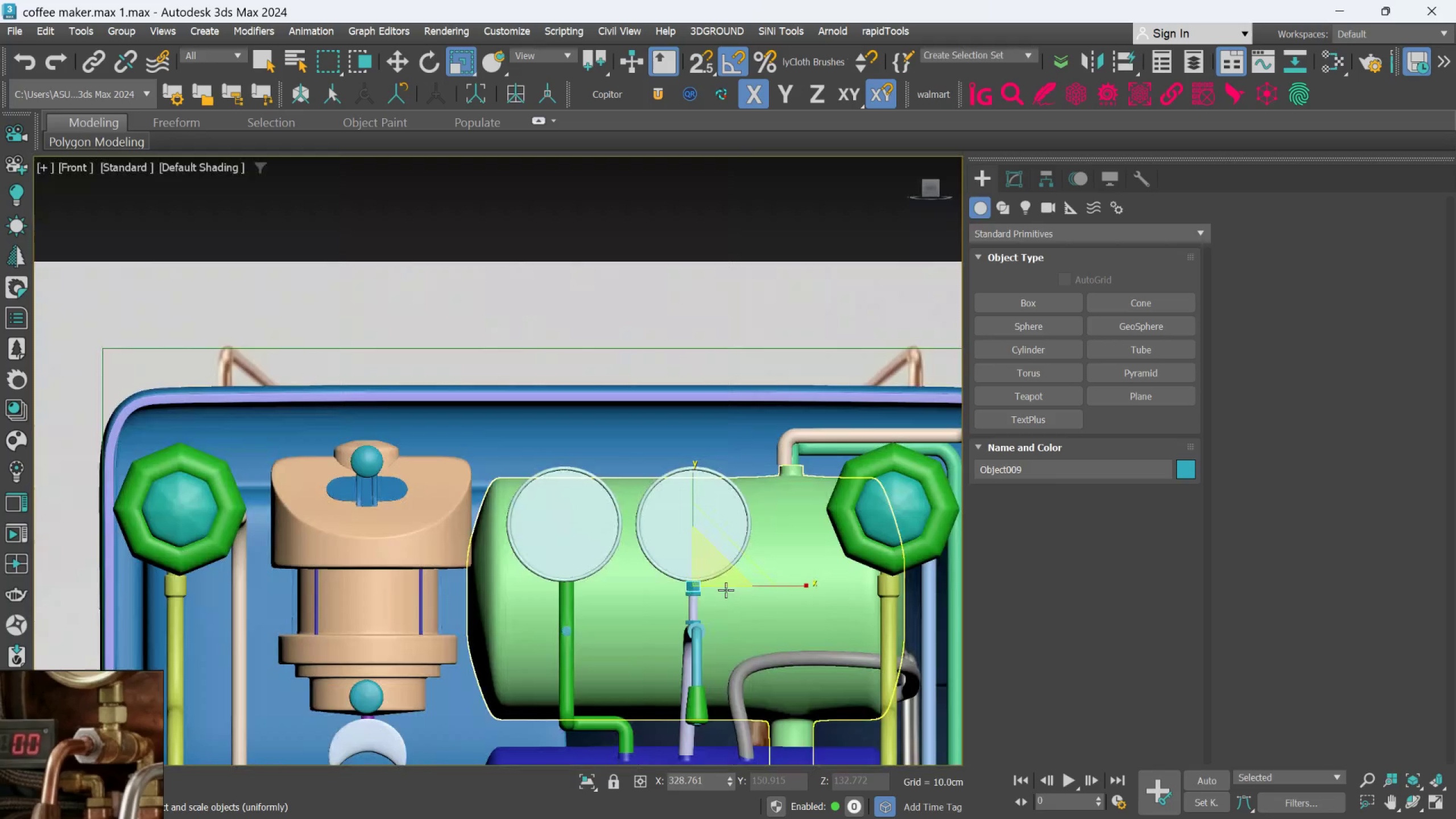 
scroll: coordinate [688, 598], scroll_direction: up, amount: 3.0
 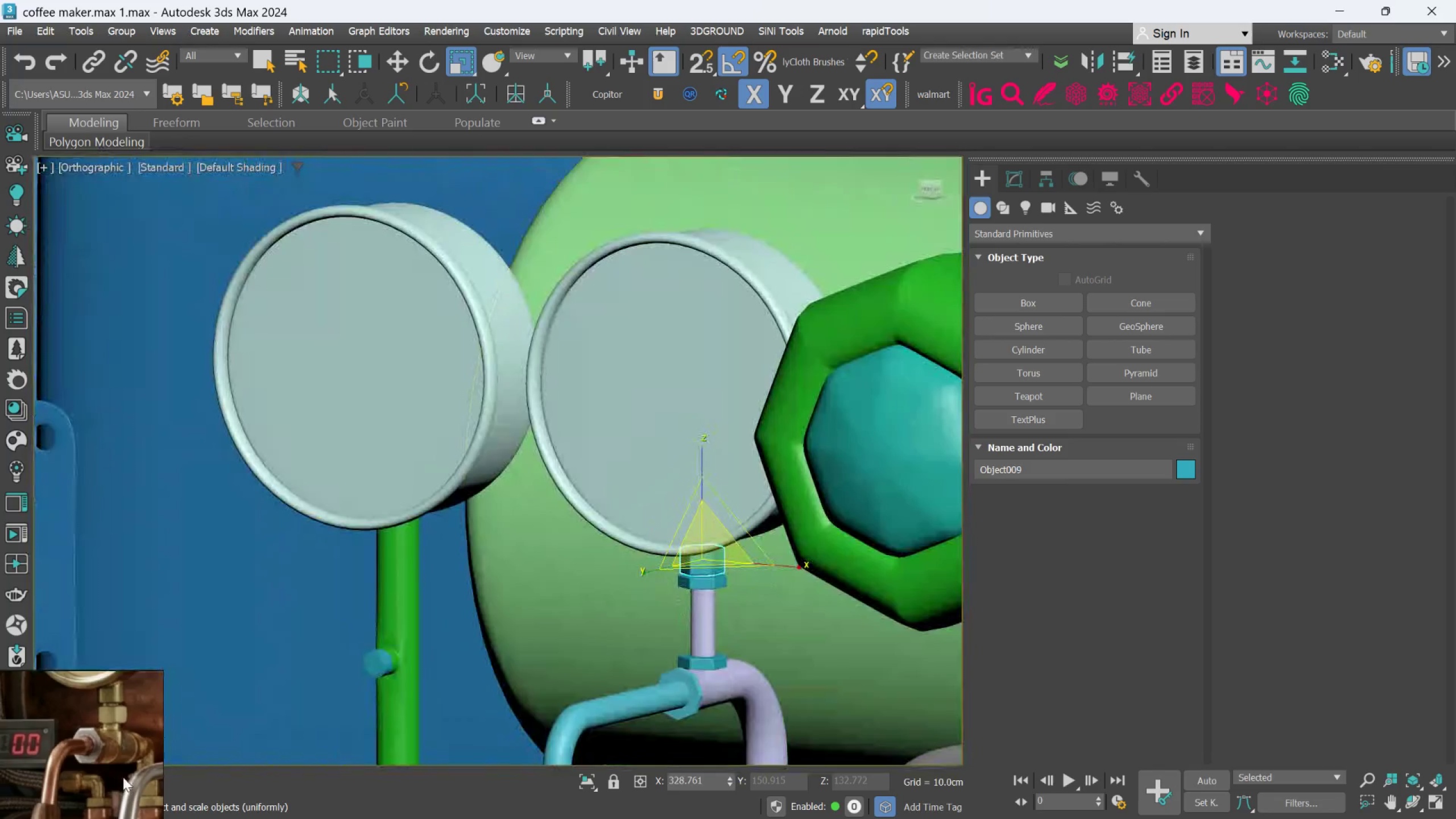 
scroll: coordinate [111, 759], scroll_direction: down, amount: 5.0
 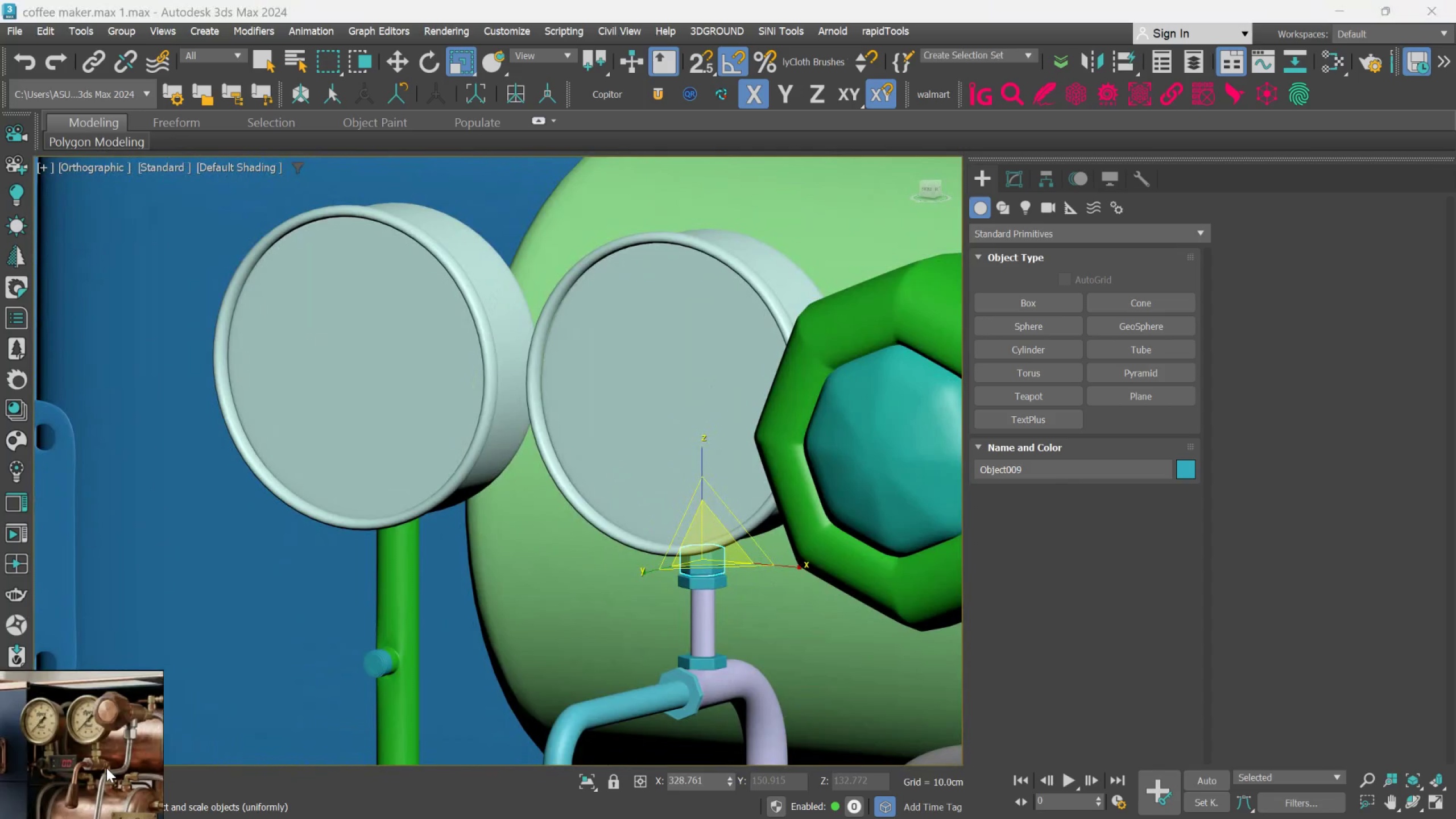 
scroll: coordinate [110, 765], scroll_direction: up, amount: 6.0
 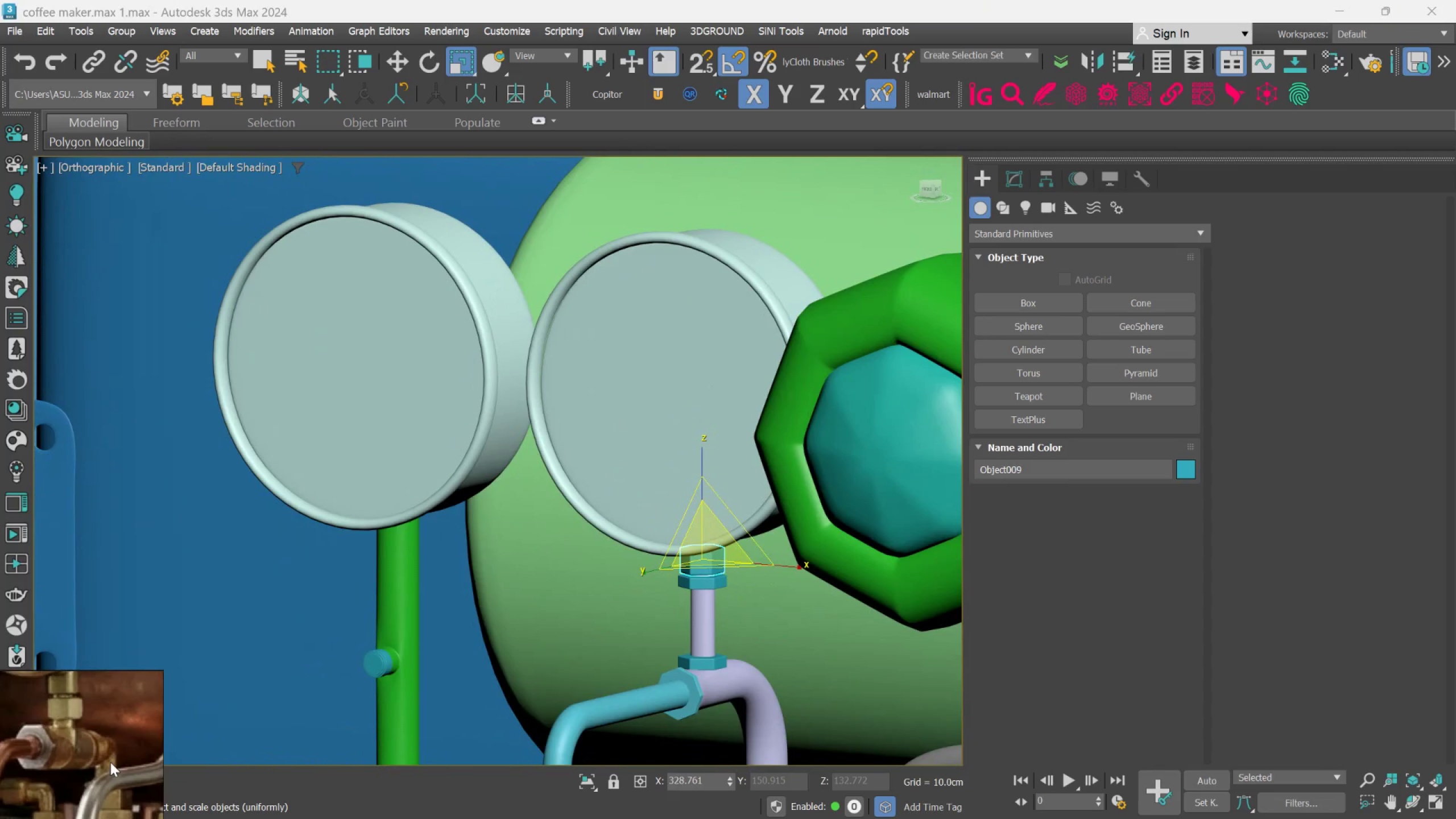 
scroll: coordinate [110, 762], scroll_direction: down, amount: 2.0
 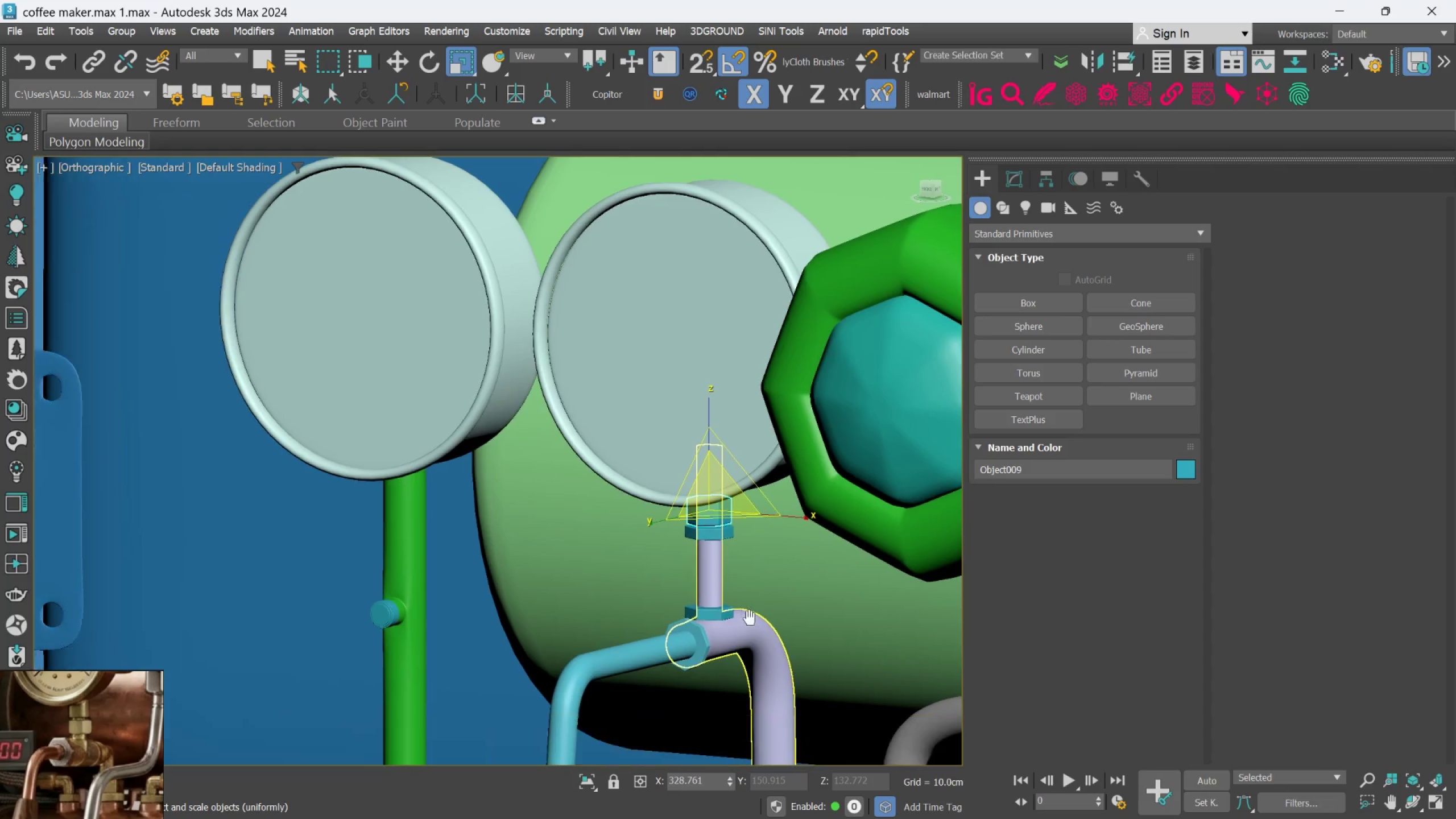 
scroll: coordinate [751, 620], scroll_direction: up, amount: 2.0
 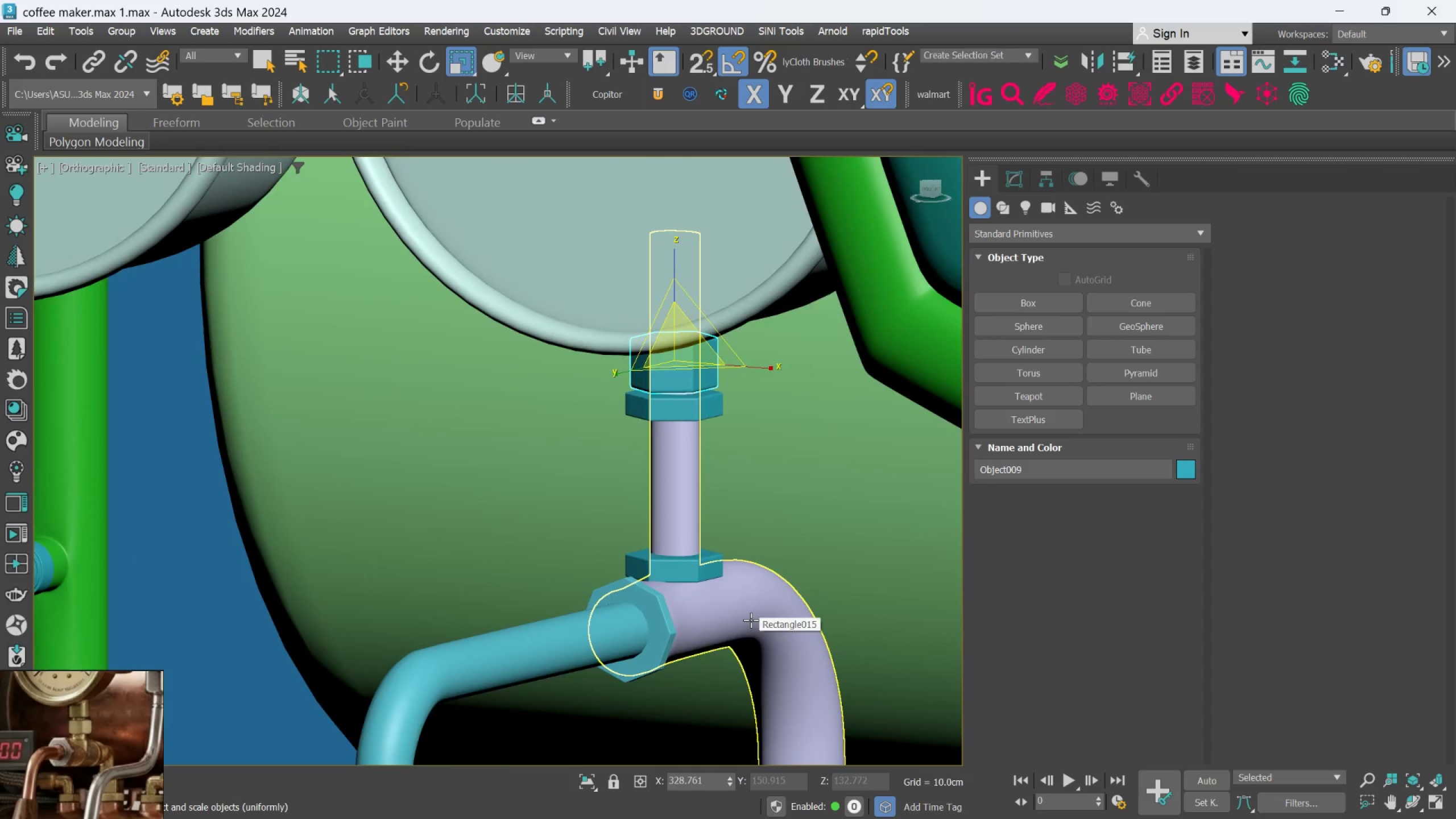 
scroll: coordinate [751, 620], scroll_direction: down, amount: 3.0
 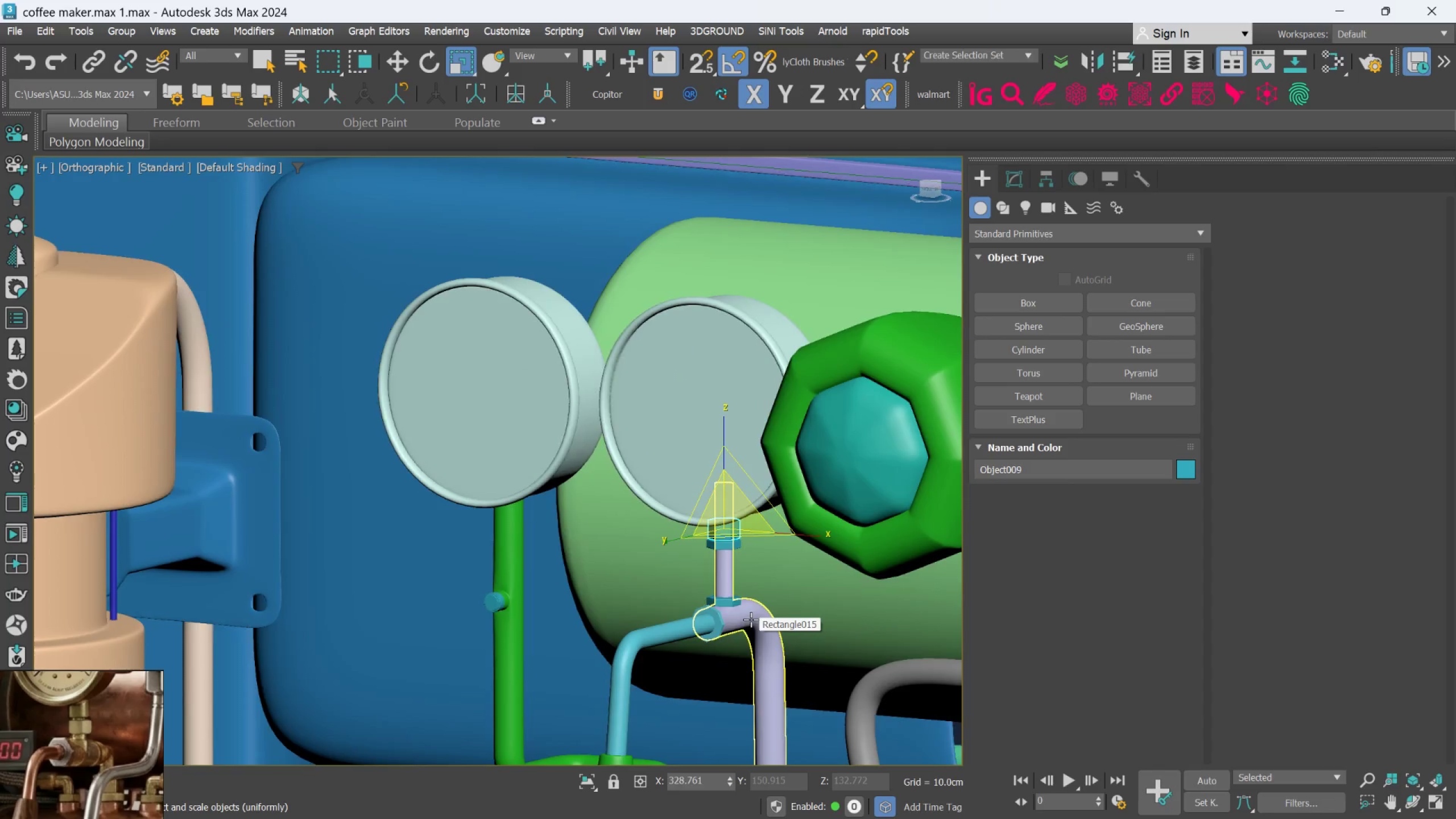 
hold_key(key=AltLeft, duration=0.77)
 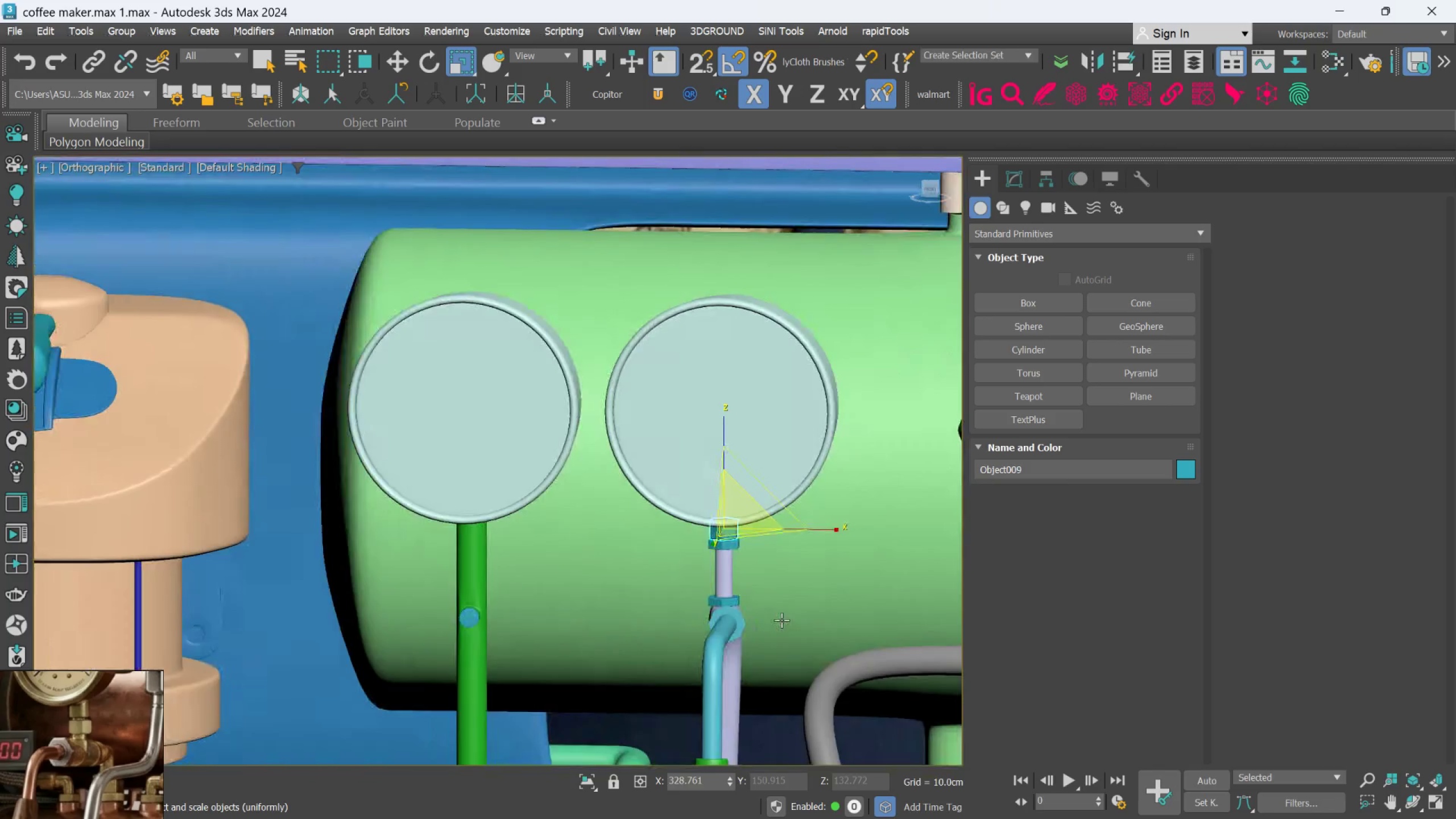 
scroll: coordinate [781, 620], scroll_direction: down, amount: 2.0
 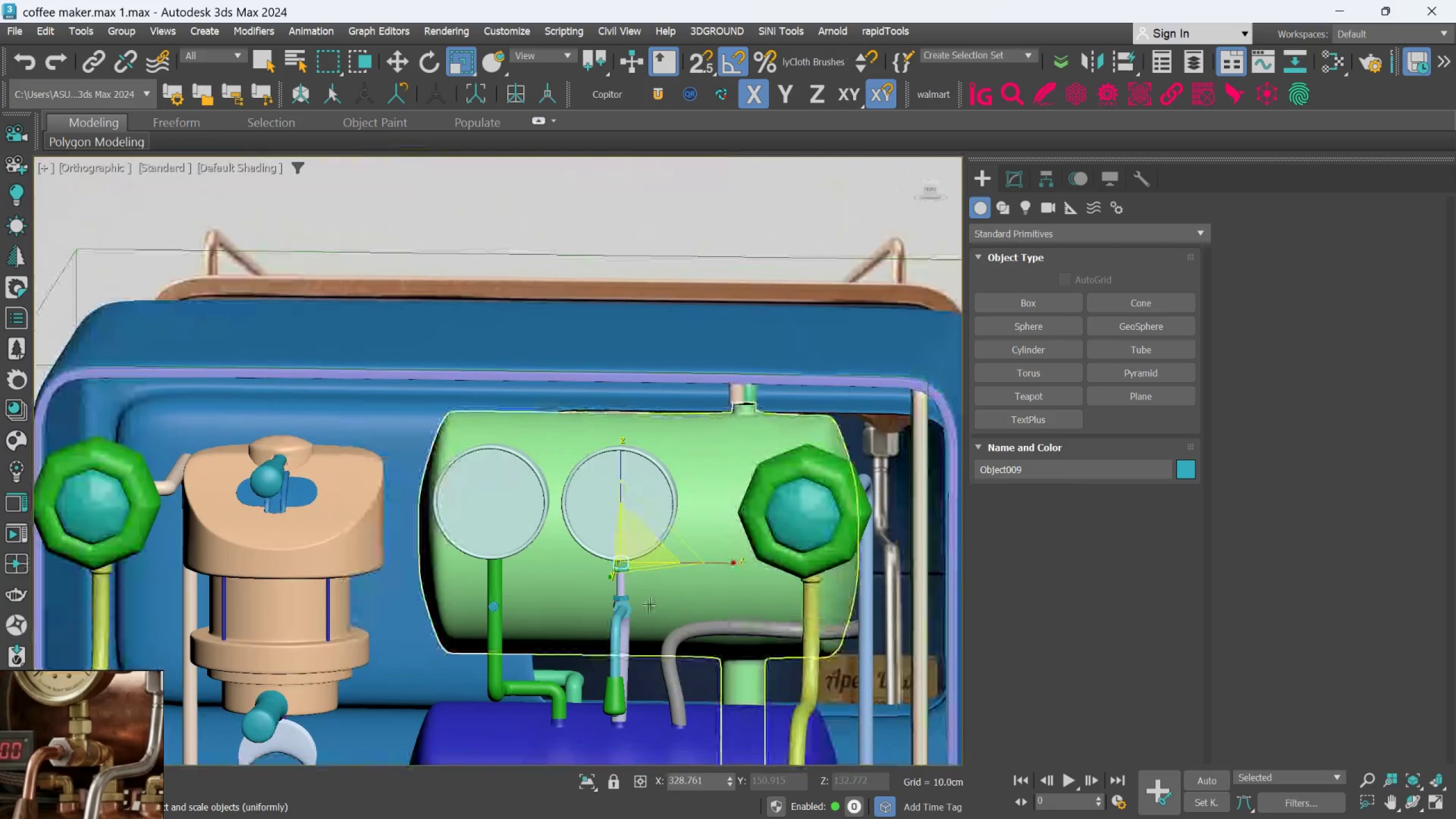 
key(W)
 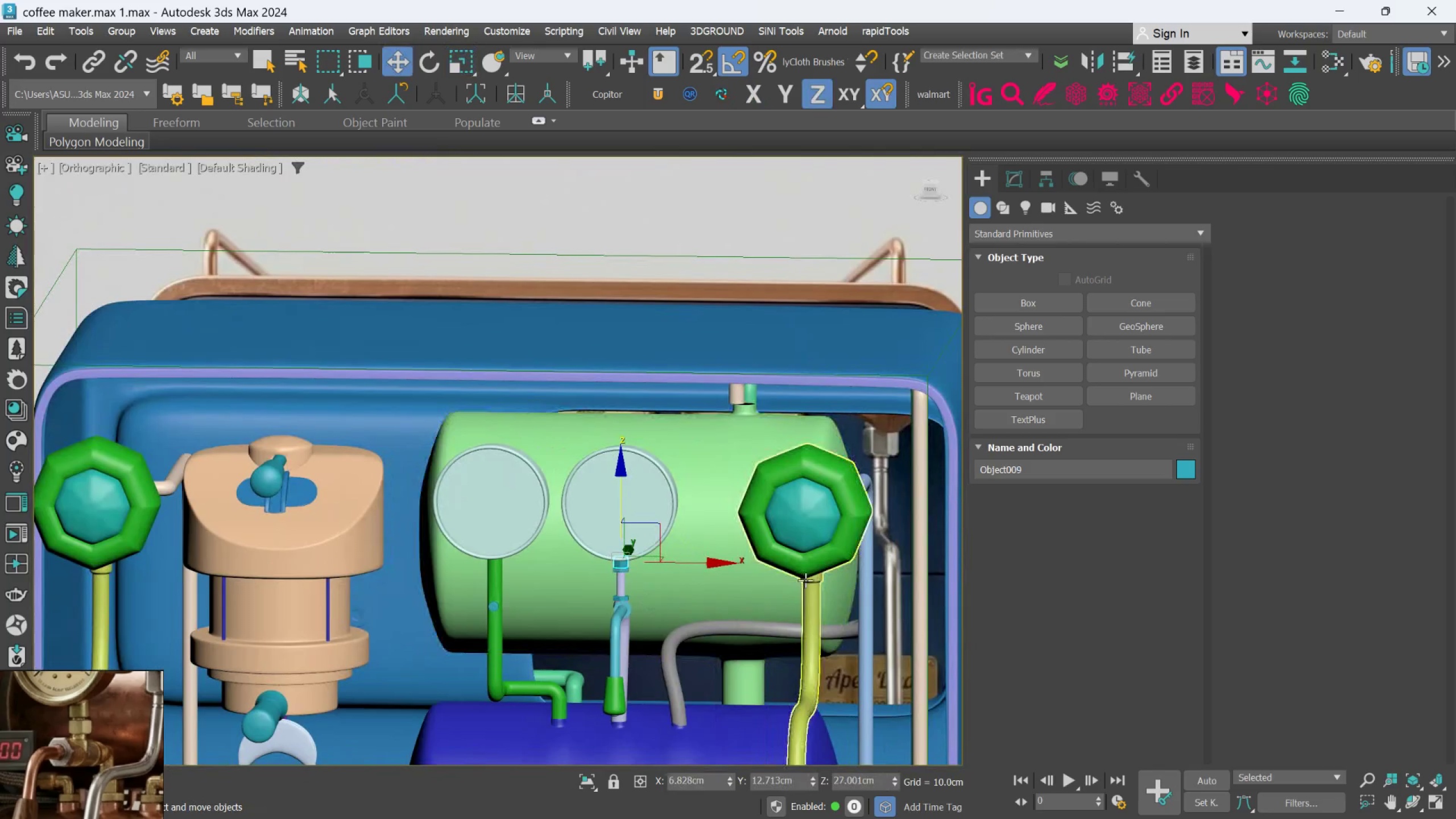 
scroll: coordinate [808, 580], scroll_direction: up, amount: 4.0
 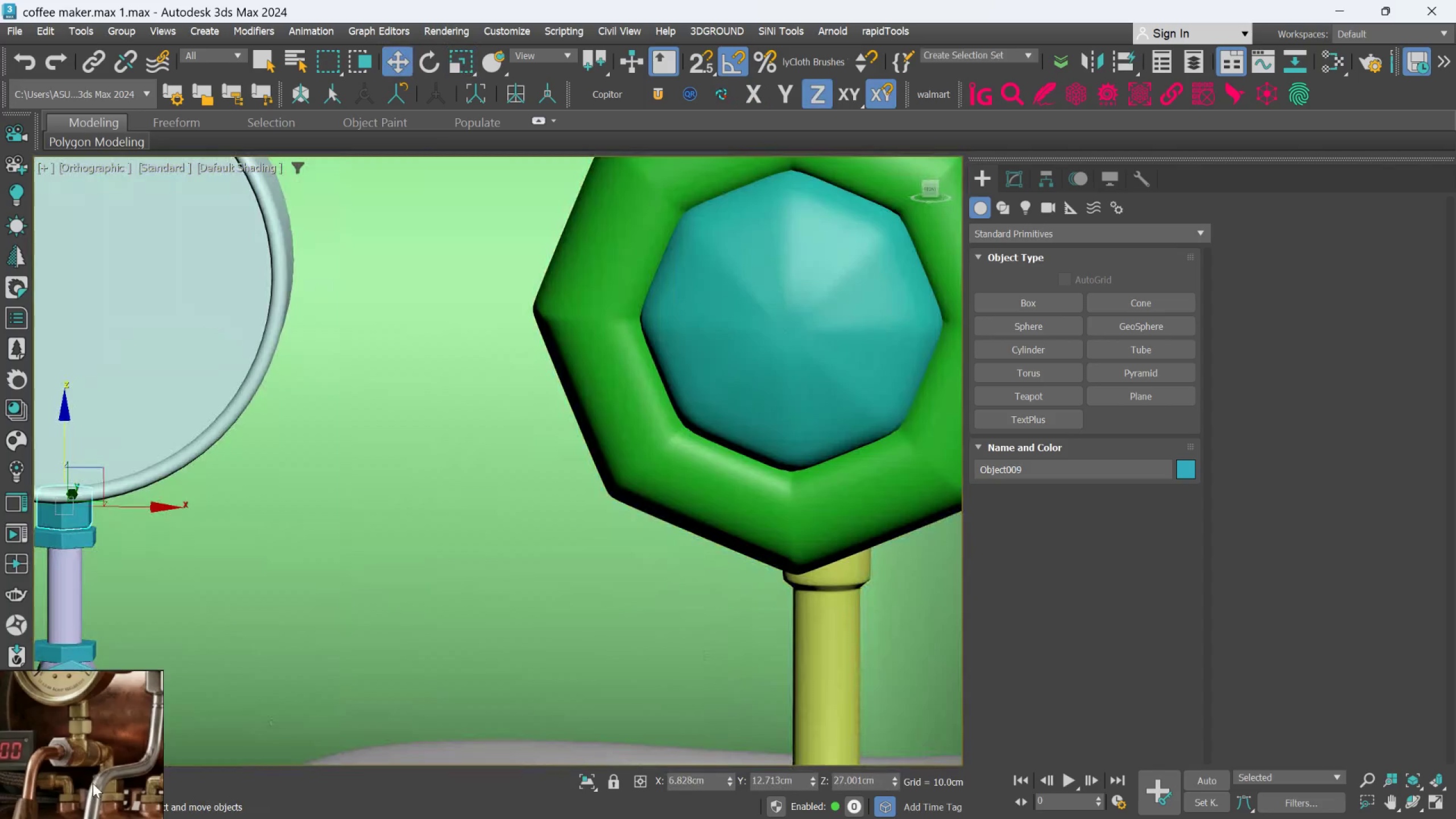 
scroll: coordinate [93, 783], scroll_direction: down, amount: 3.0
 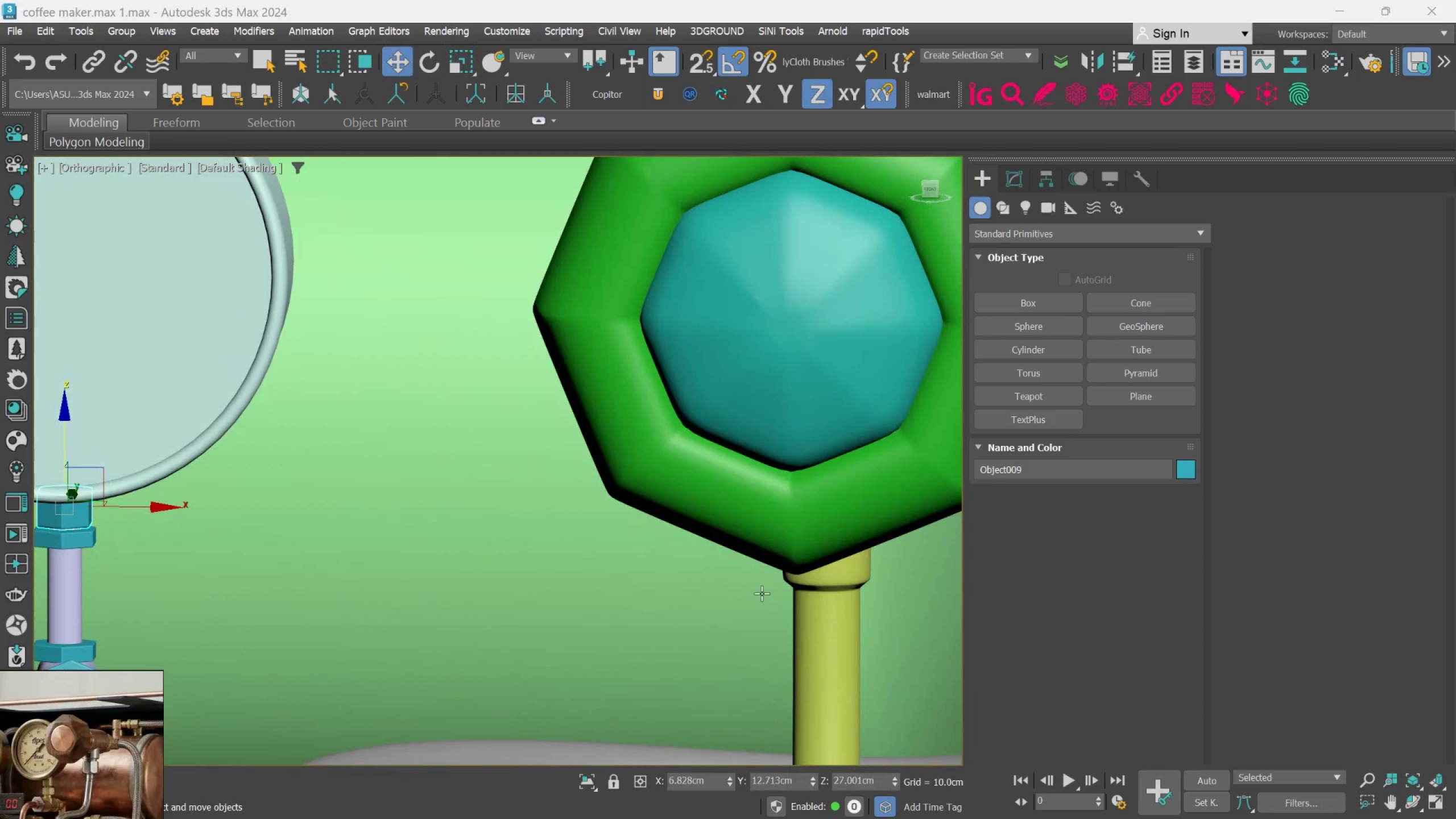 
hold_key(key=AltLeft, duration=1.17)
 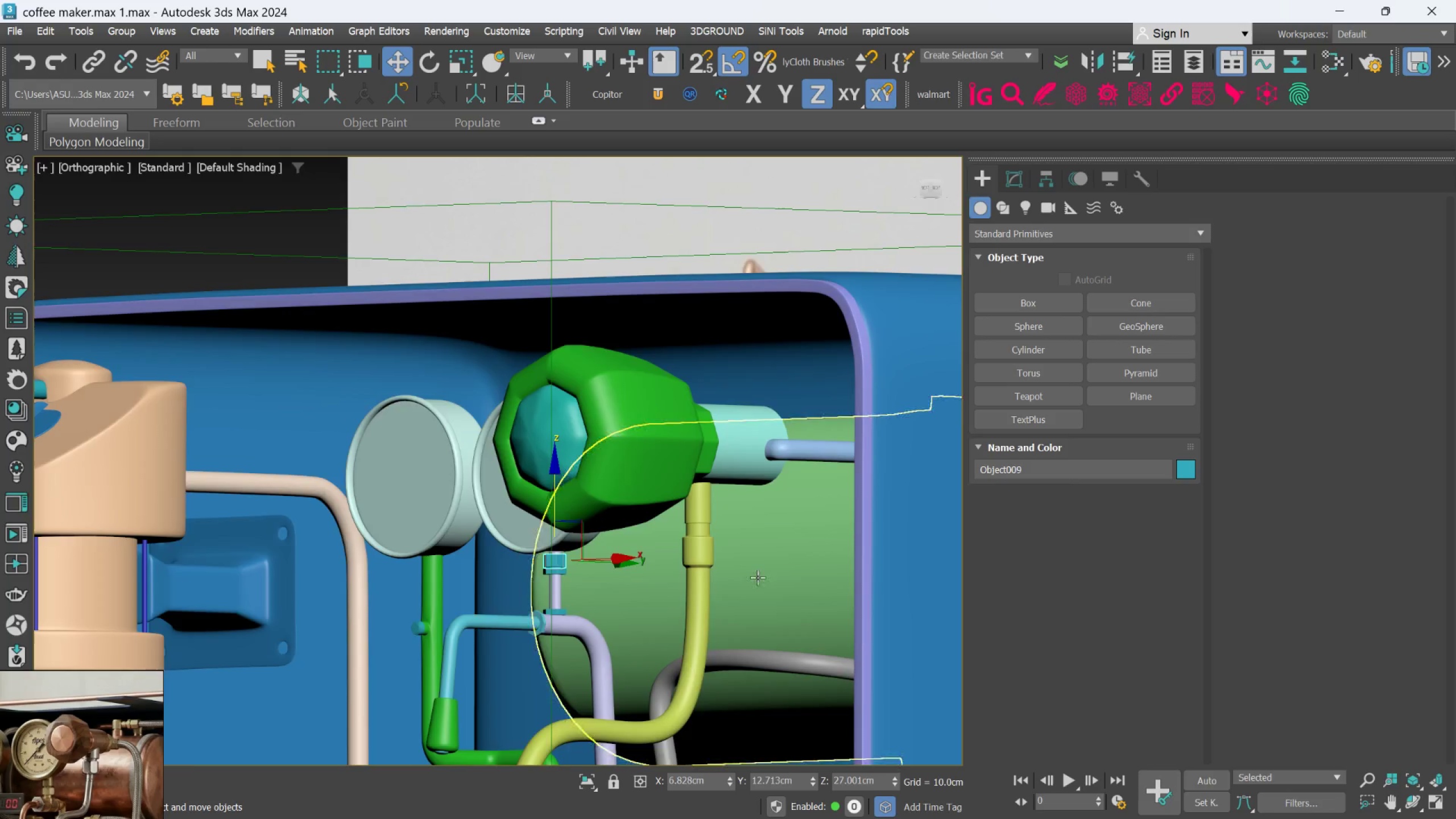 
scroll: coordinate [824, 591], scroll_direction: down, amount: 3.0
 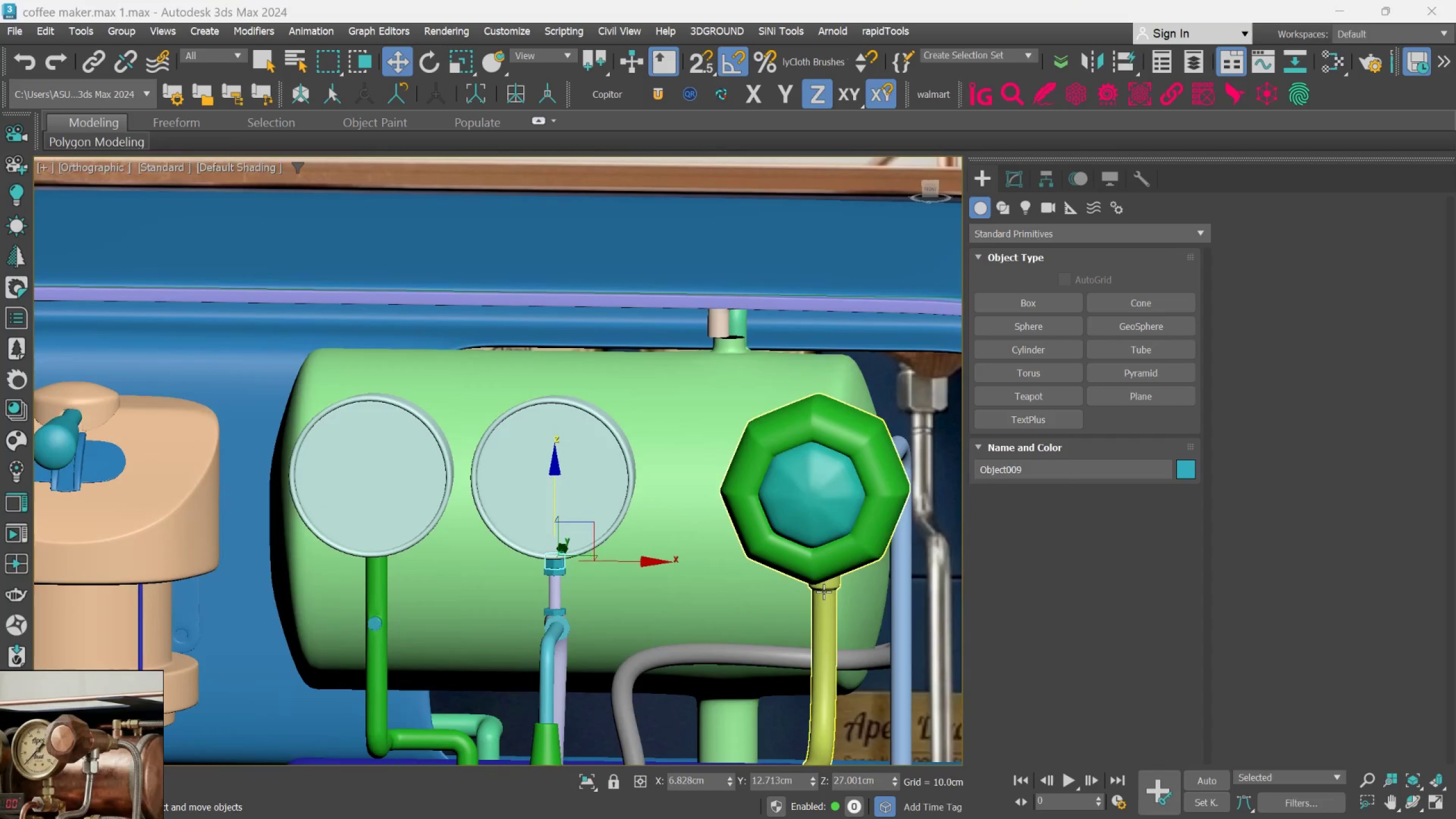 
hold_key(key=AltLeft, duration=0.72)
 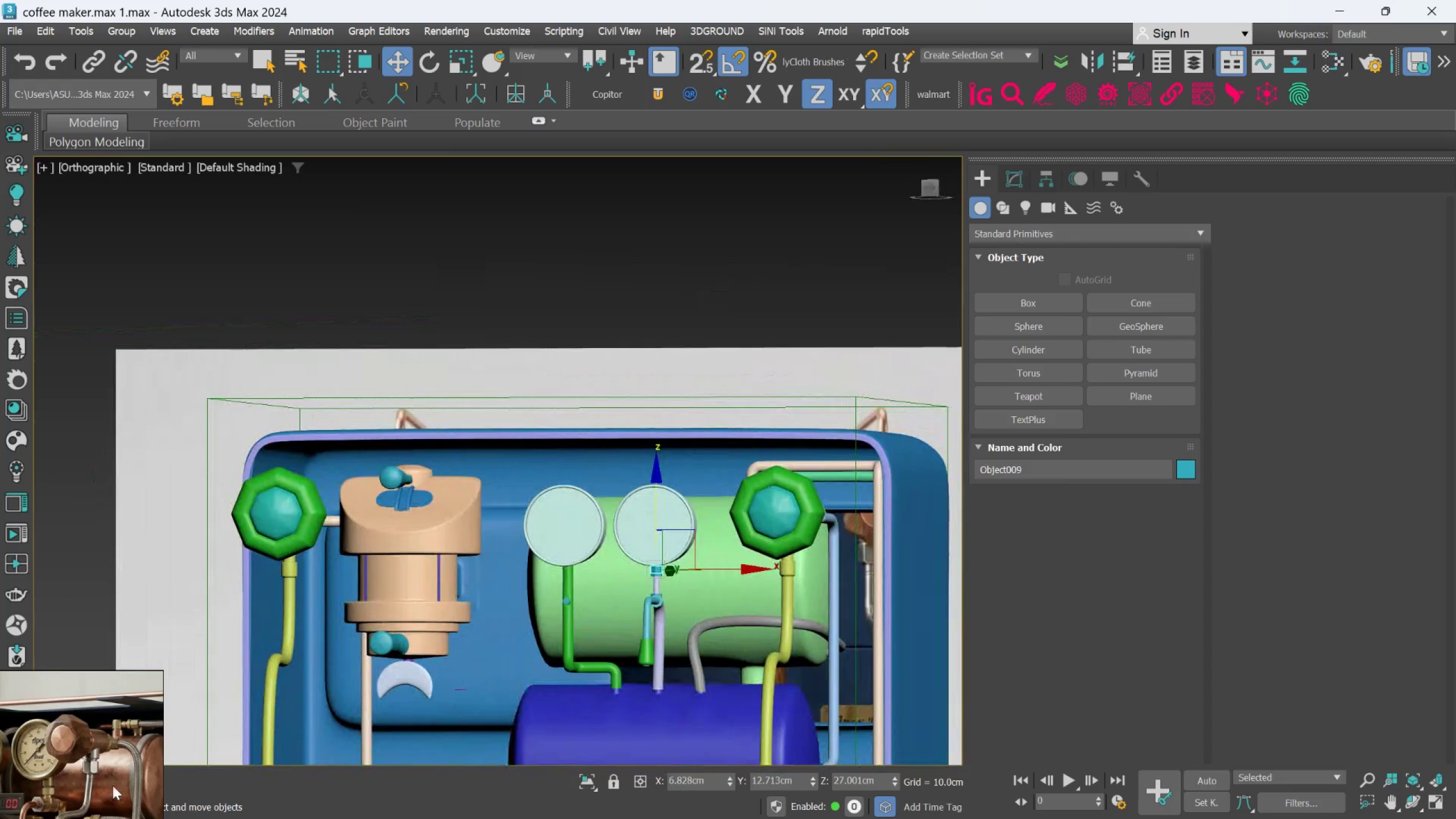 
scroll: coordinate [113, 785], scroll_direction: down, amount: 4.0
 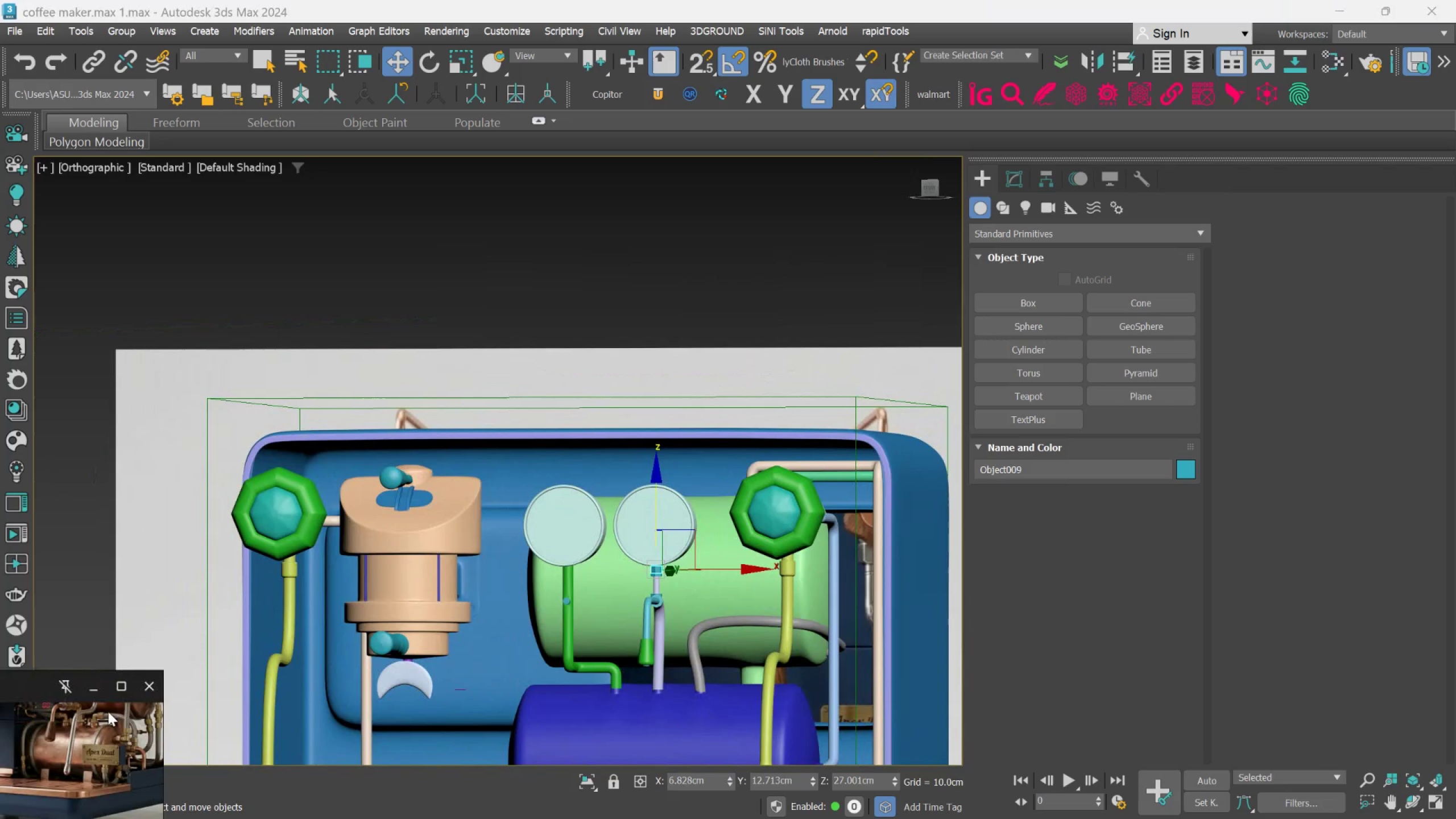 
scroll: coordinate [624, 470], scroll_direction: up, amount: 8.0
 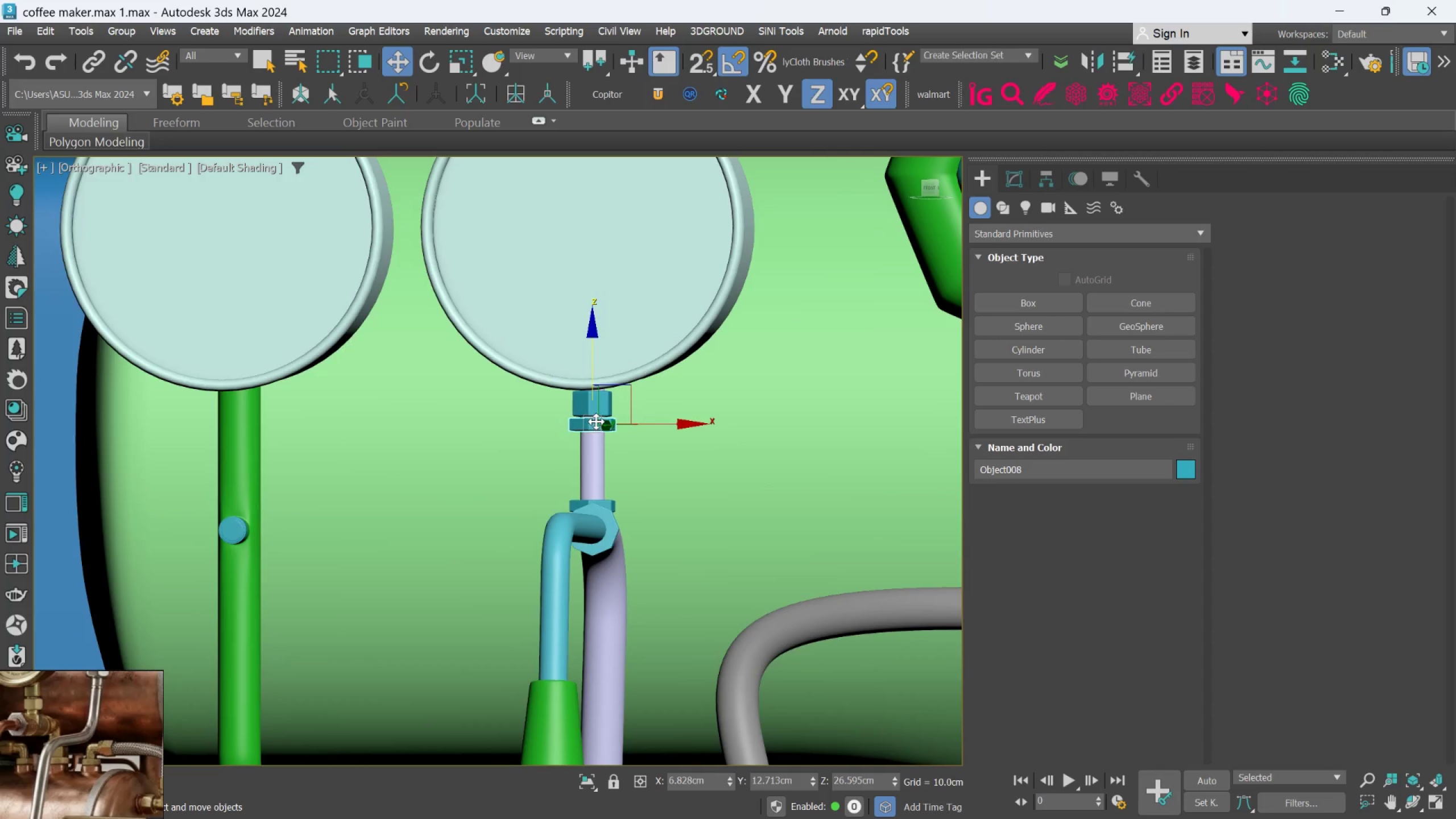 
hold_key(key=ShiftLeft, duration=2.28)
left_click_drag(start_coordinate=[594, 377], to_coordinate=[651, 722])
 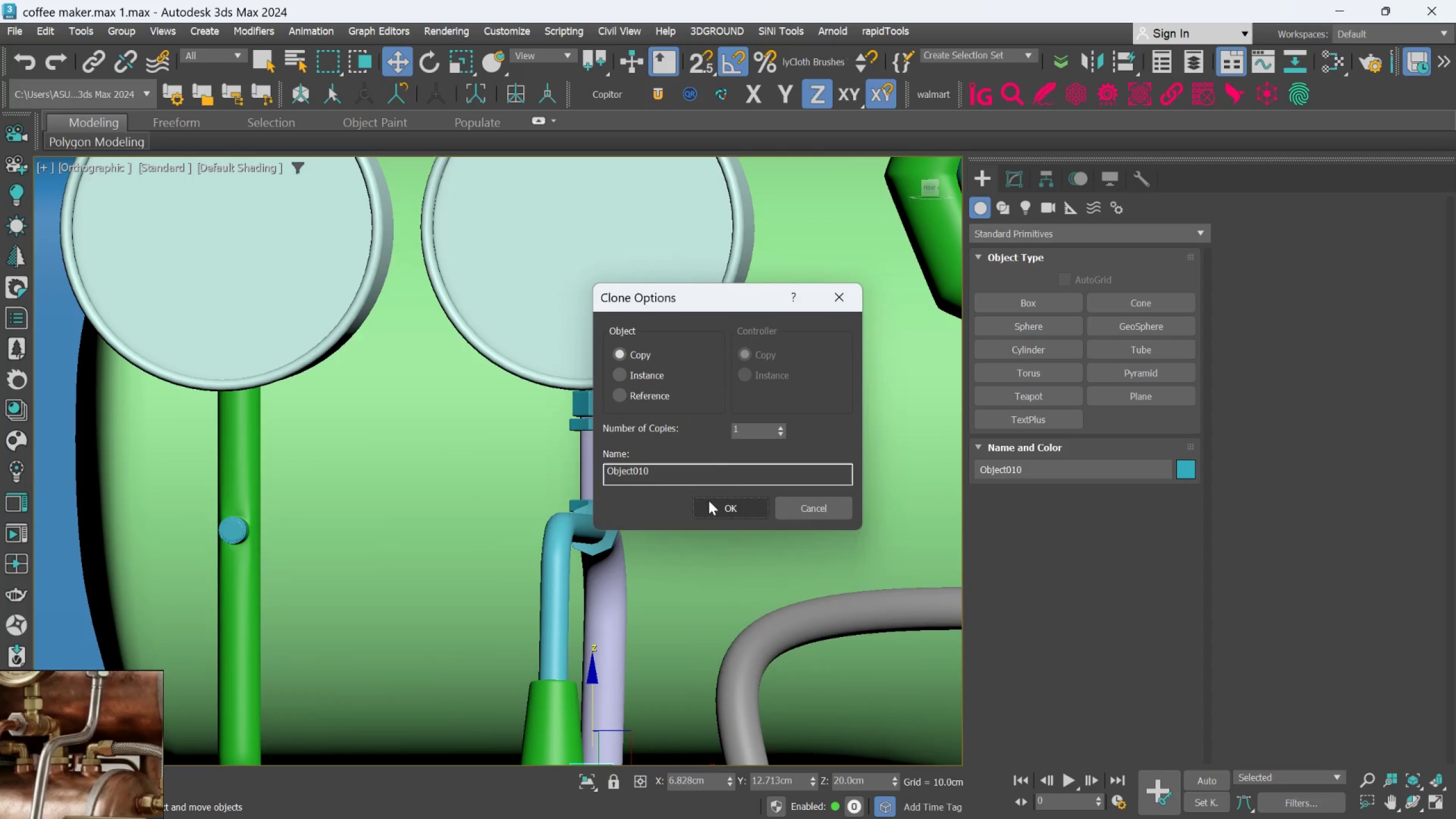 
left_click([709, 505])
 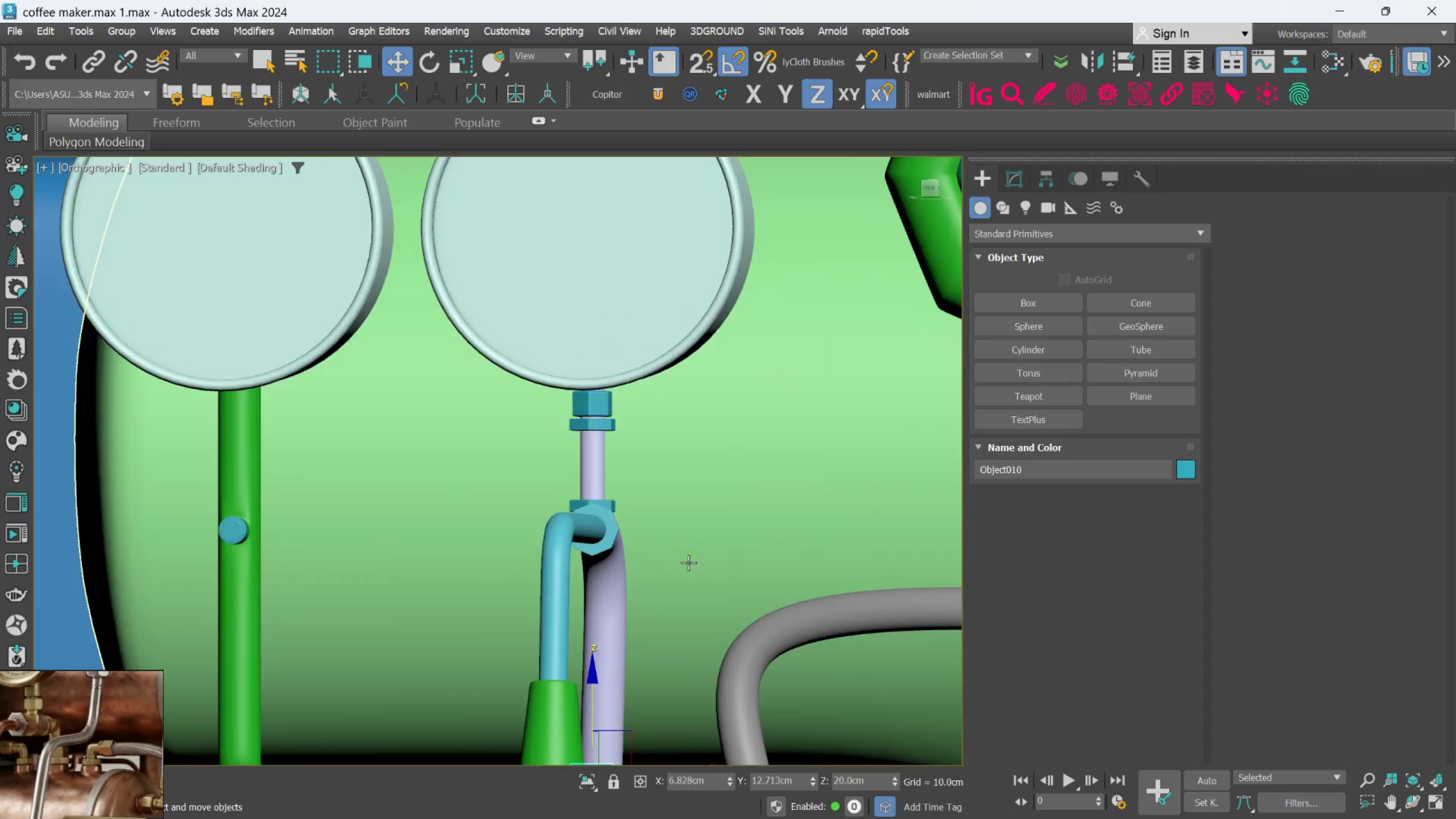 
scroll: coordinate [680, 586], scroll_direction: down, amount: 2.0
 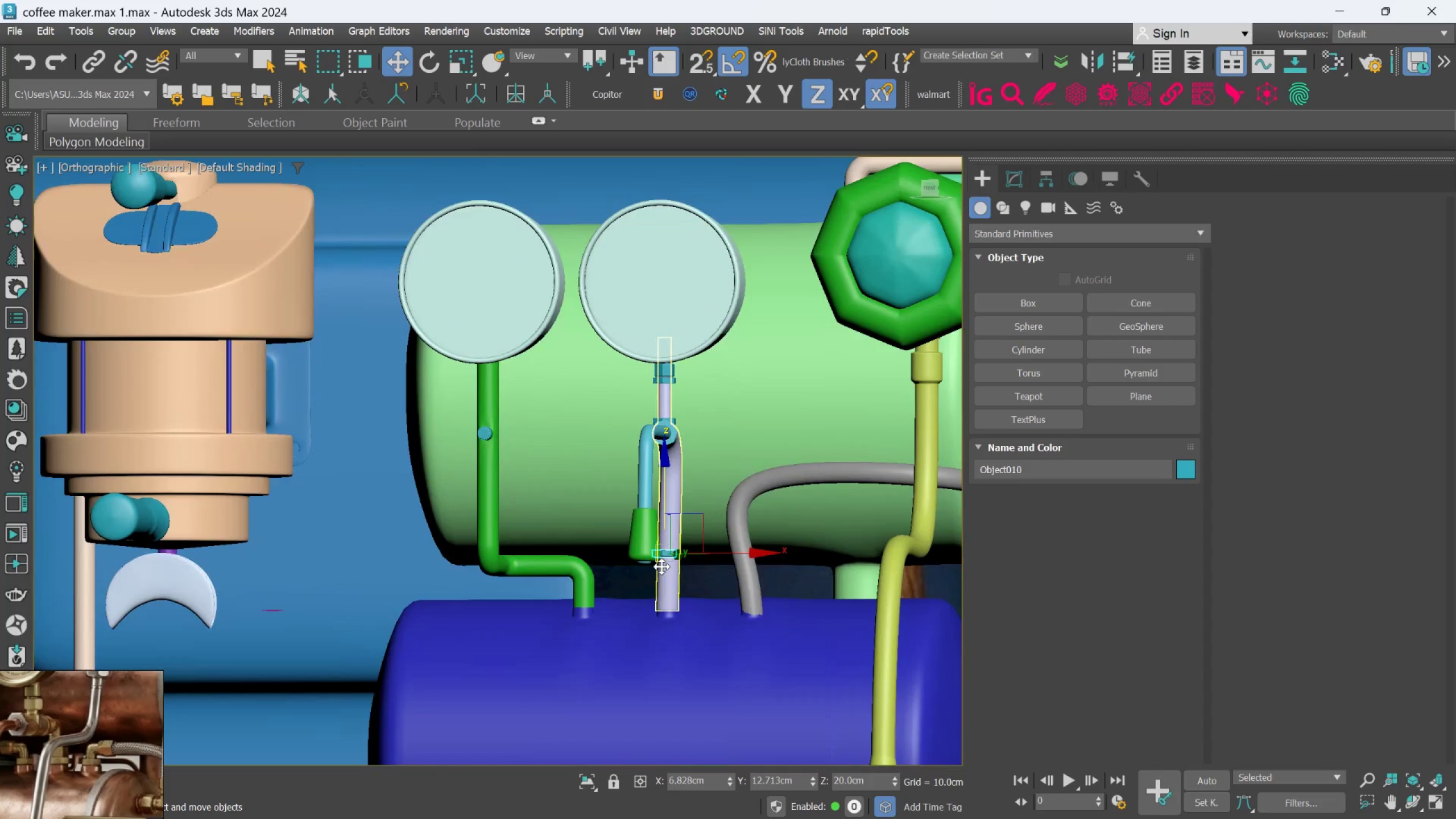 
scroll: coordinate [661, 566], scroll_direction: up, amount: 3.0
 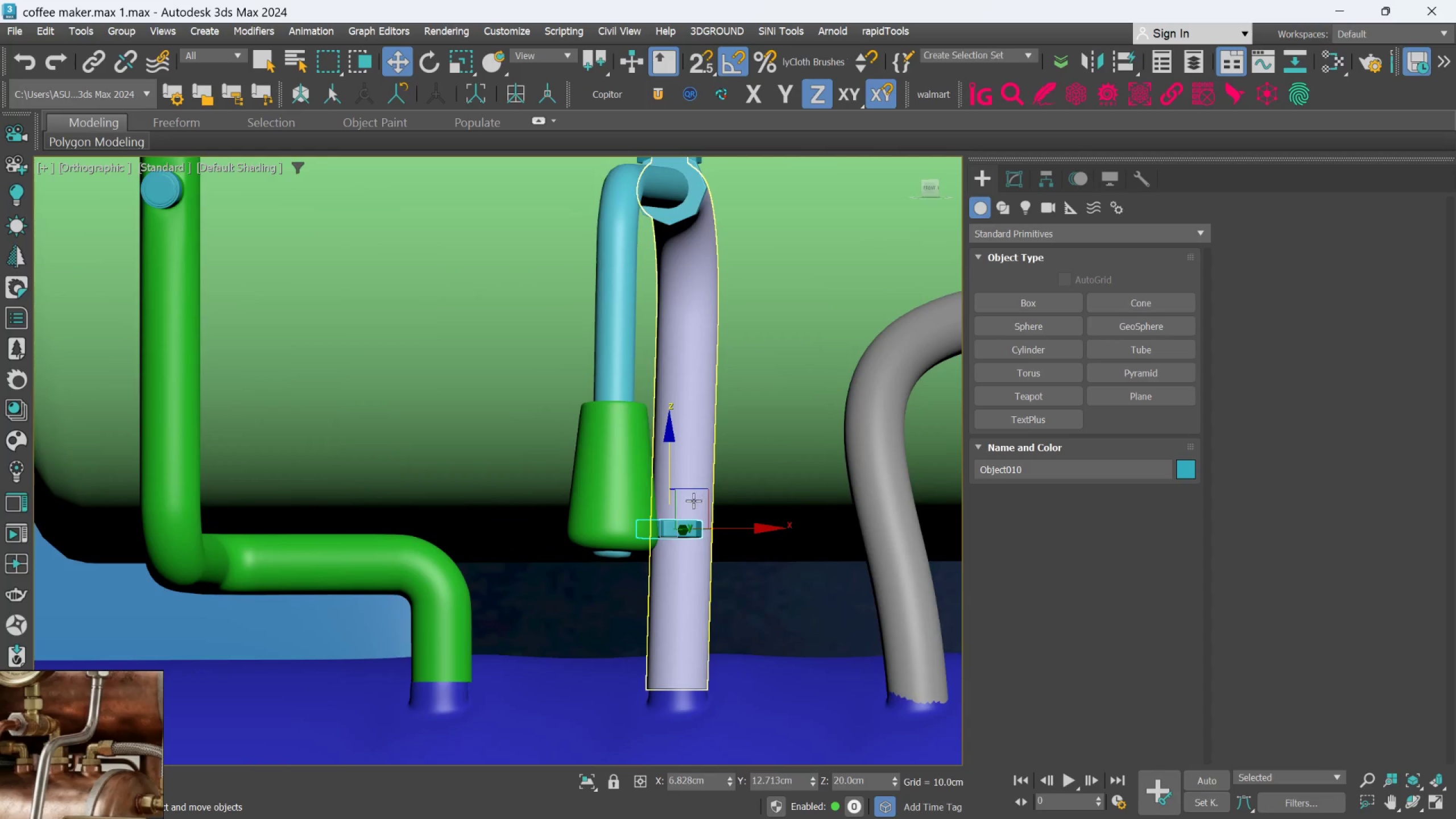 
hold_key(key=AltLeft, duration=0.77)
 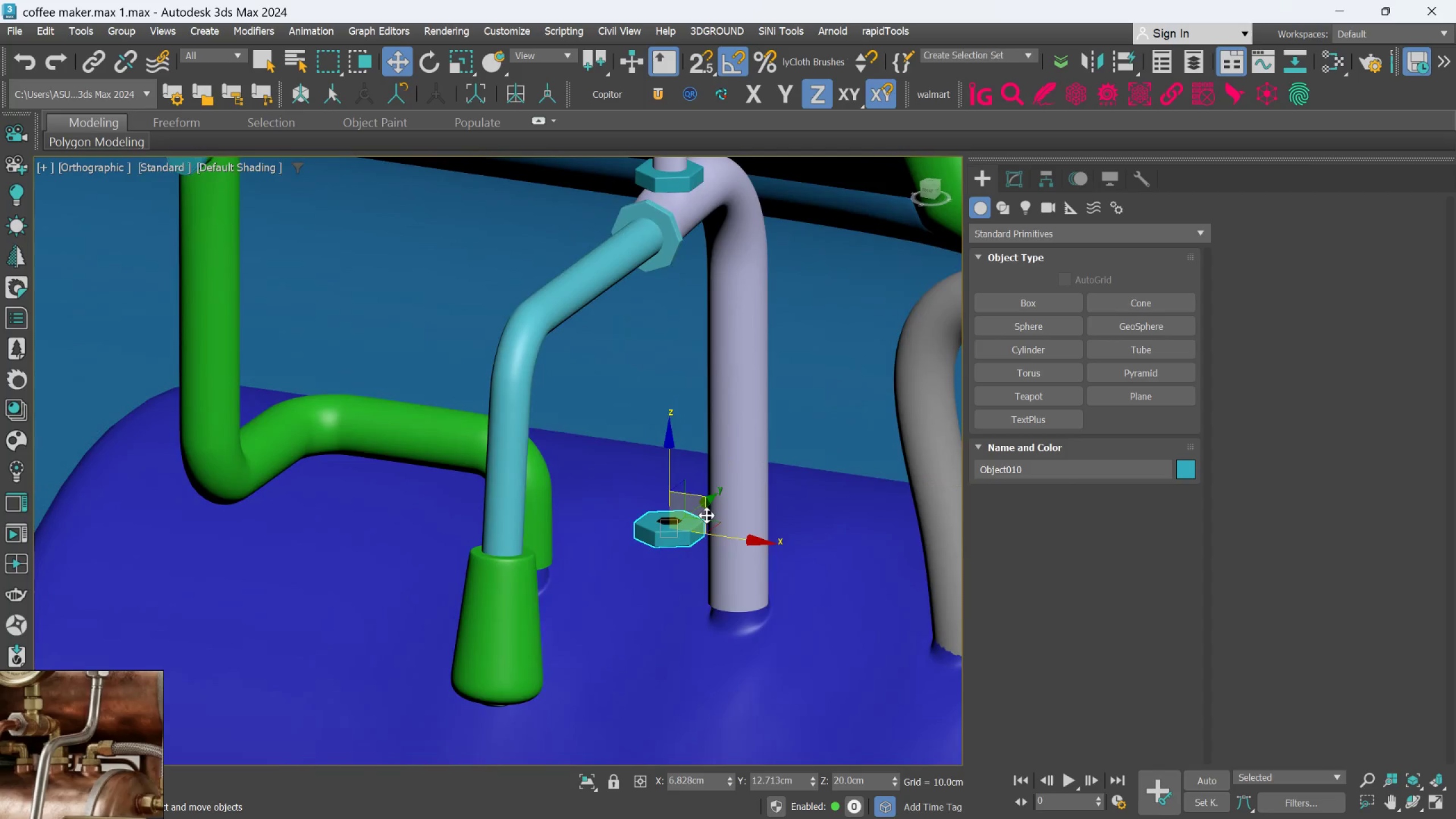 
hold_key(key=AltLeft, duration=0.55)
 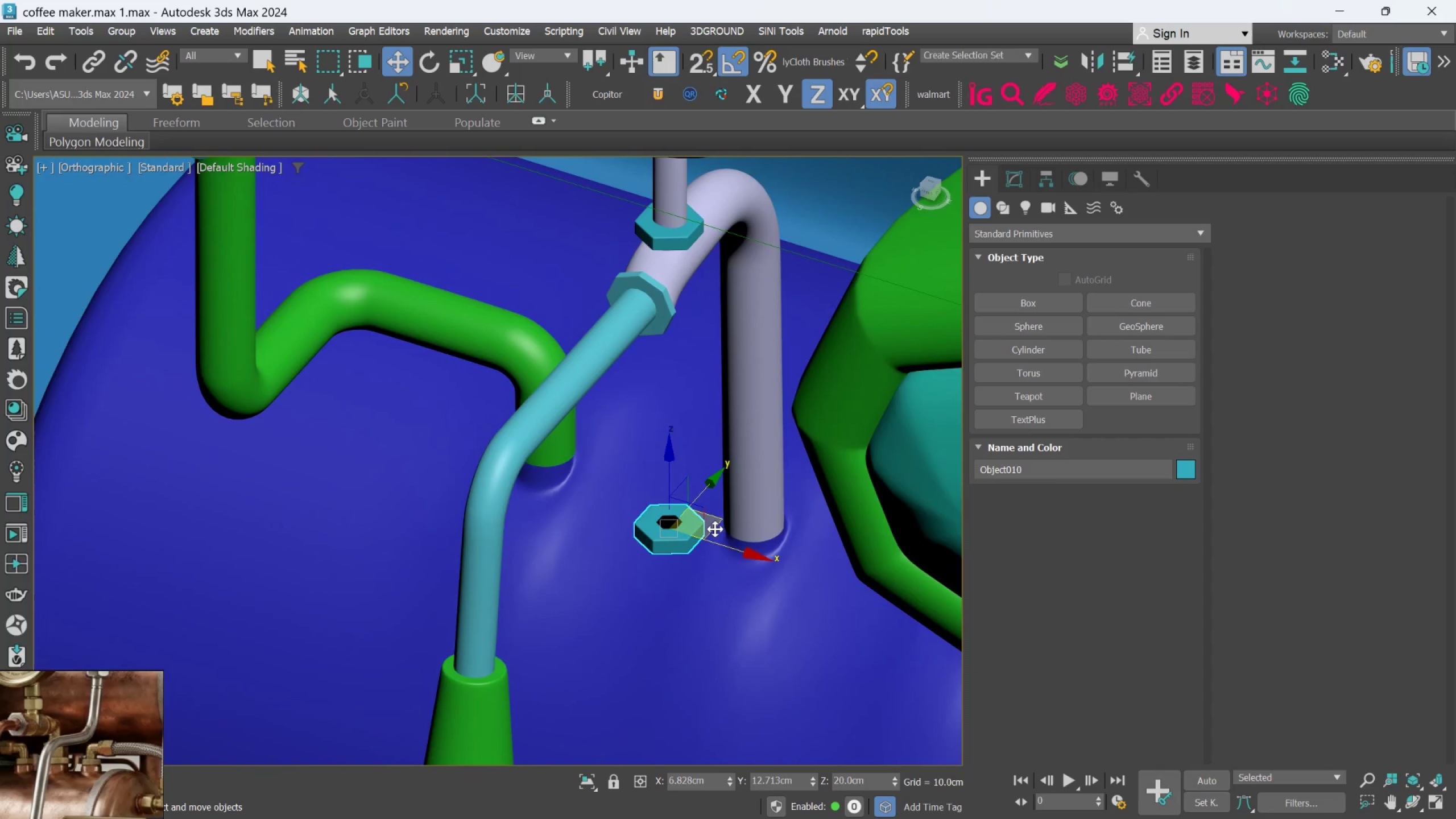 
left_click_drag(start_coordinate=[715, 529], to_coordinate=[793, 532])
 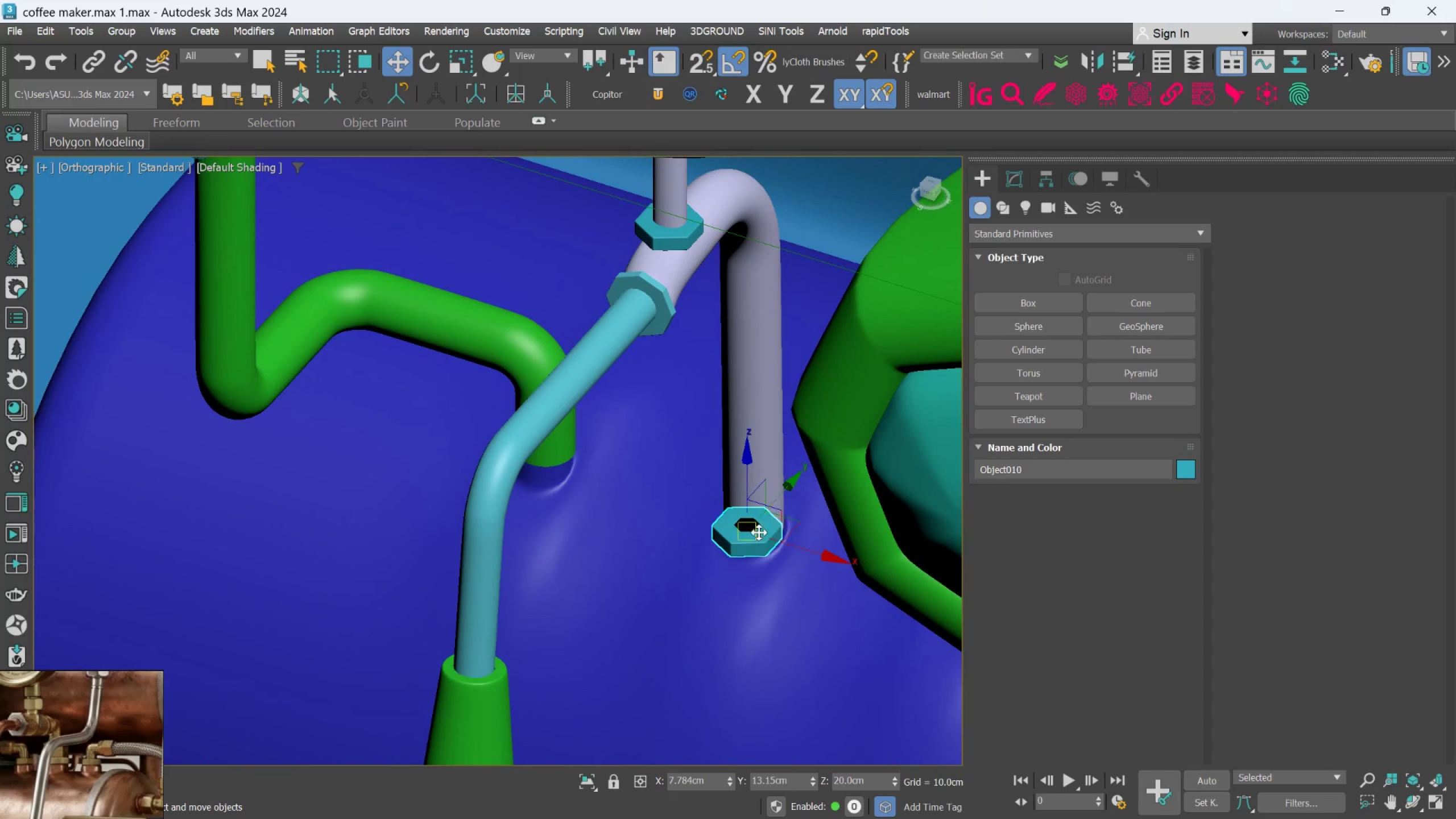 
hold_key(key=AltLeft, duration=0.78)
 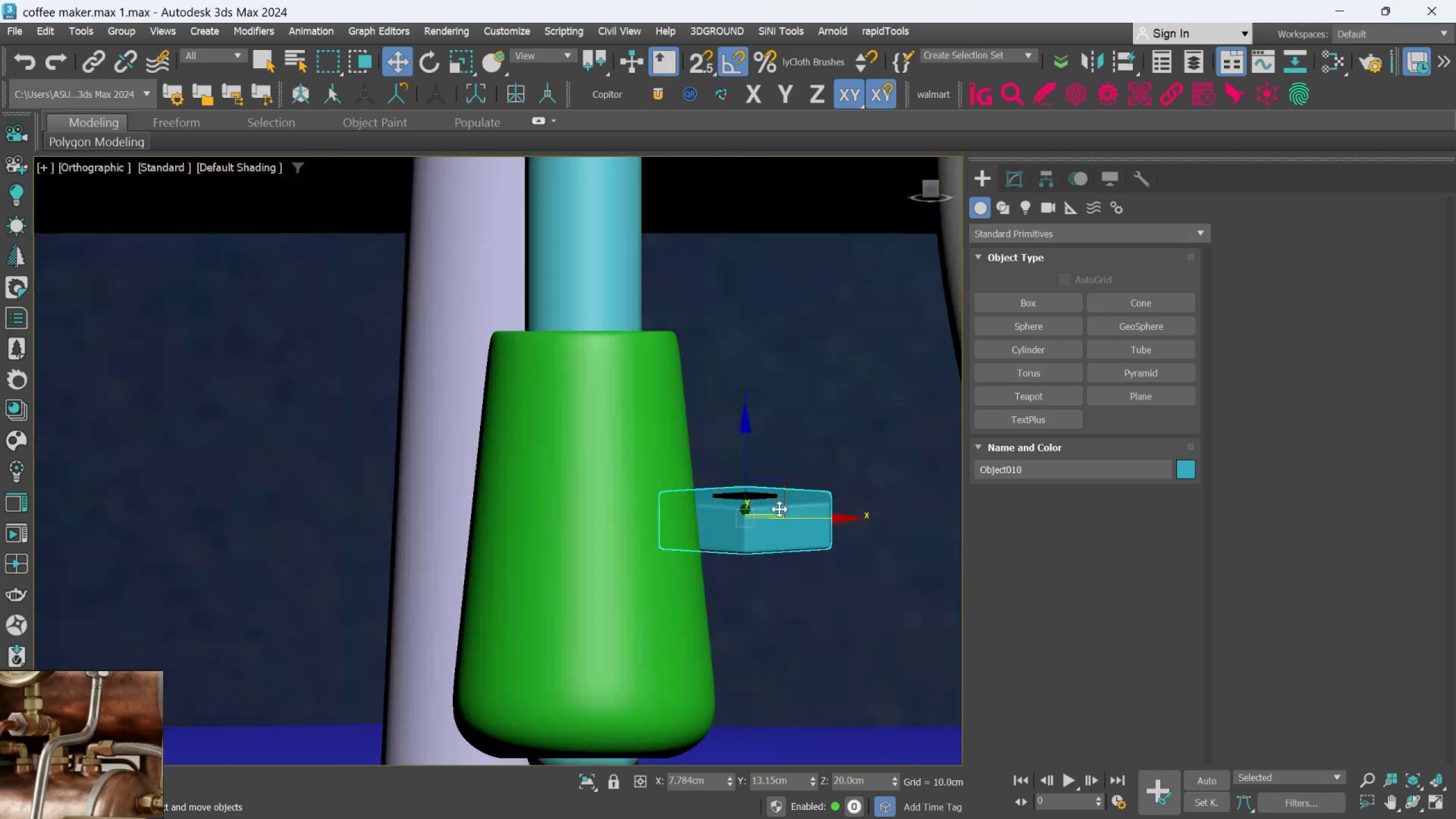 
scroll: coordinate [750, 534], scroll_direction: up, amount: 6.0
 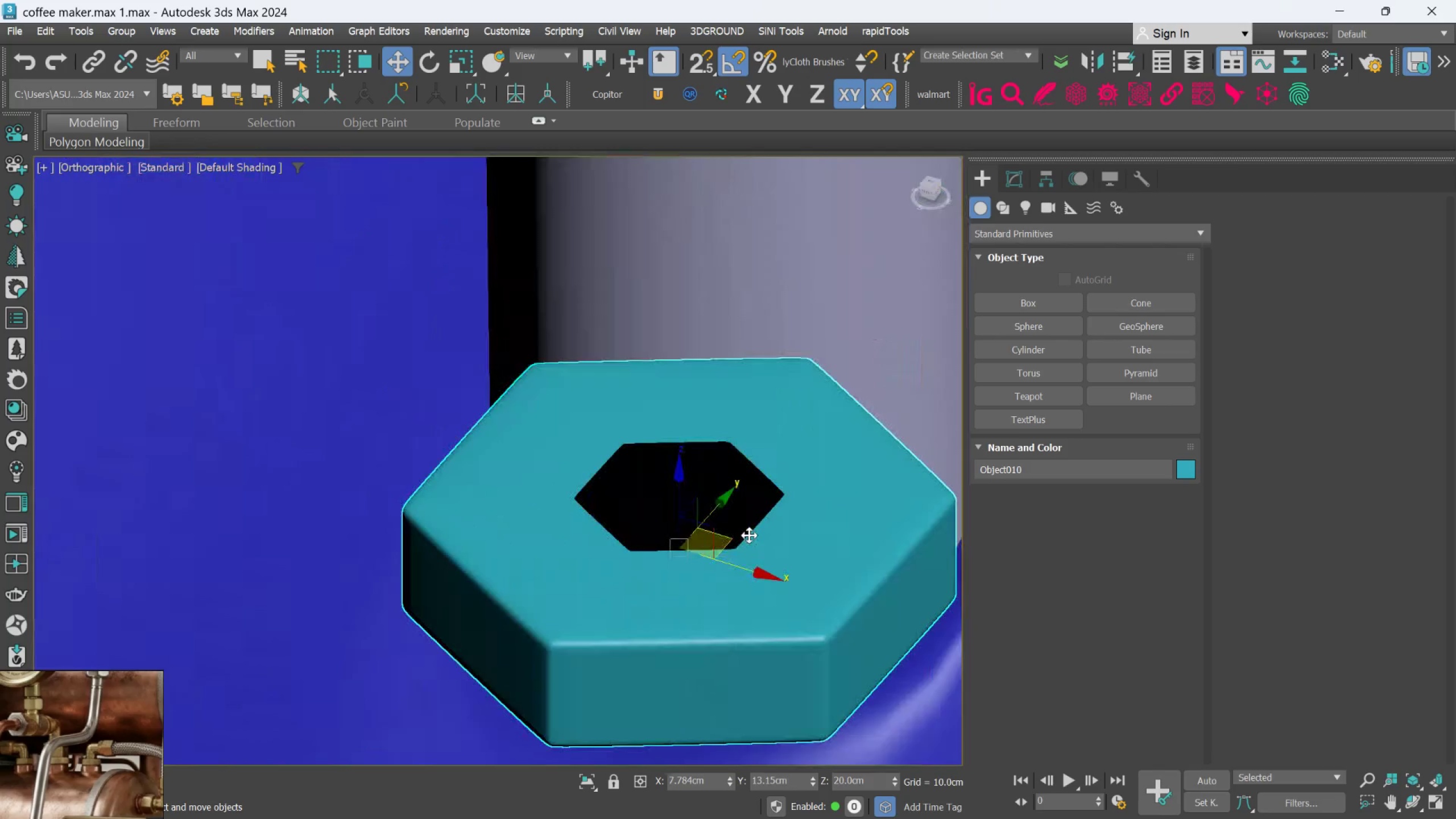 
hold_key(key=AltLeft, duration=0.94)
 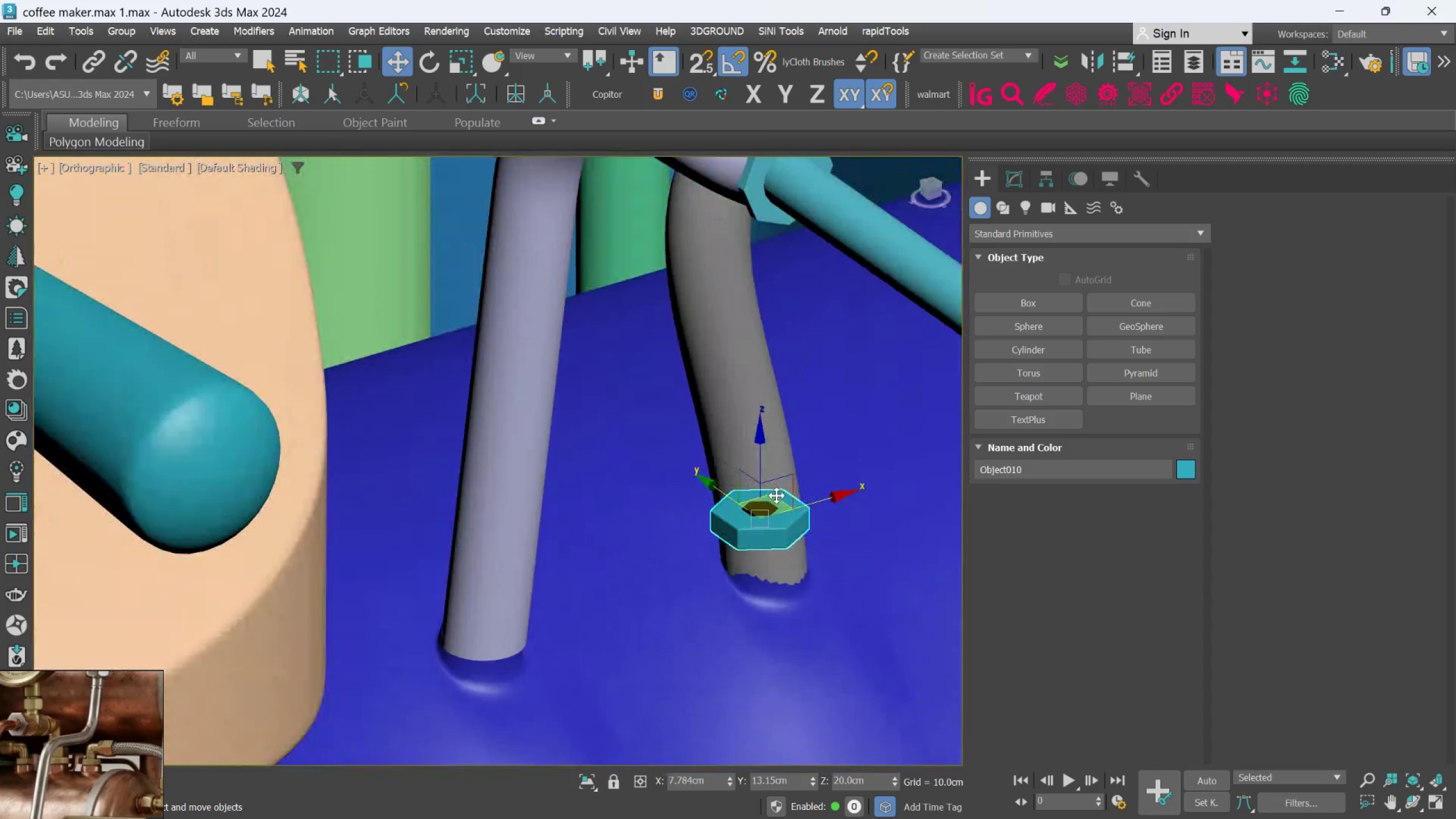 
scroll: coordinate [775, 518], scroll_direction: down, amount: 6.0
 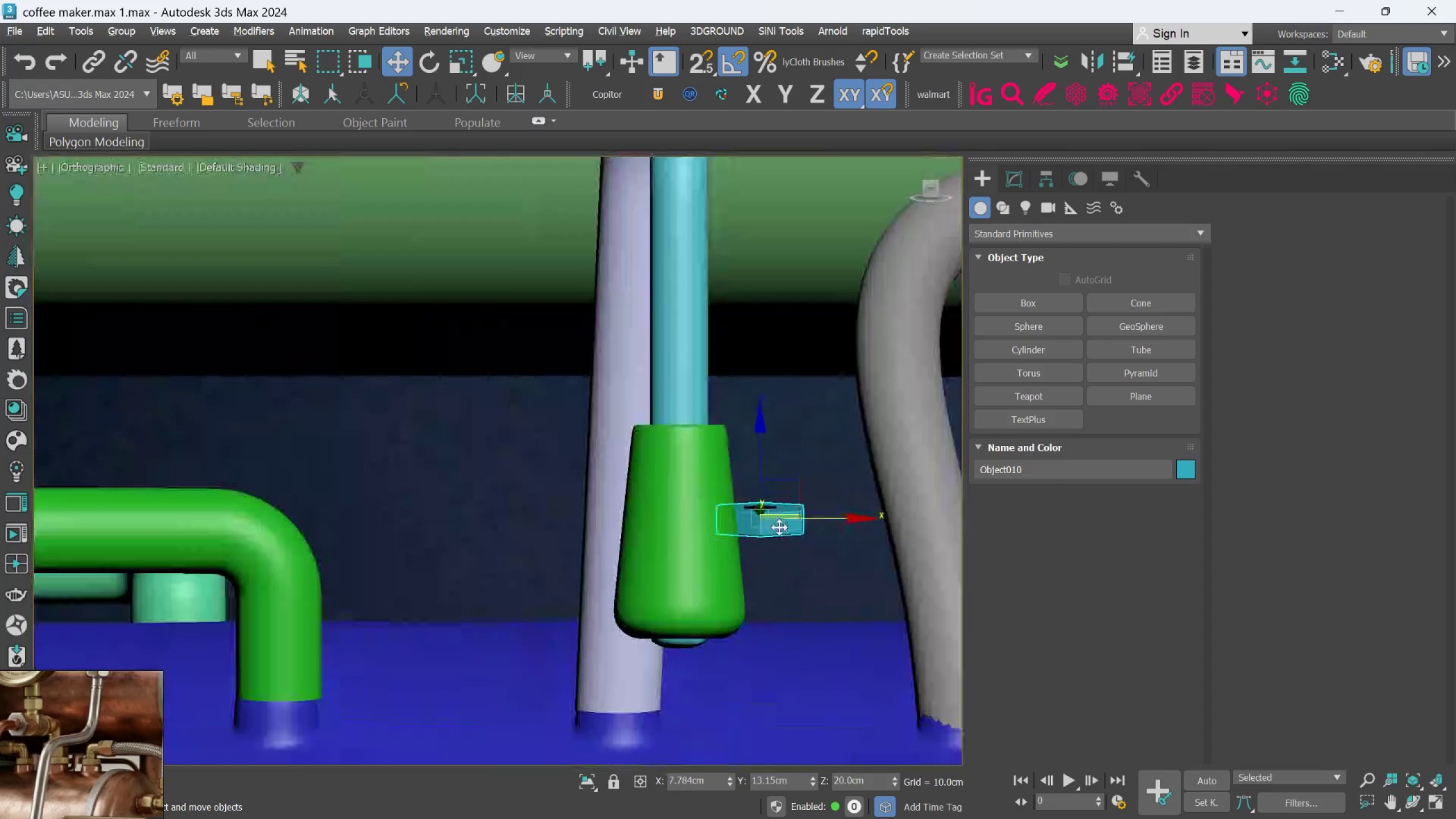 
left_click_drag(start_coordinate=[776, 495], to_coordinate=[496, 606])
 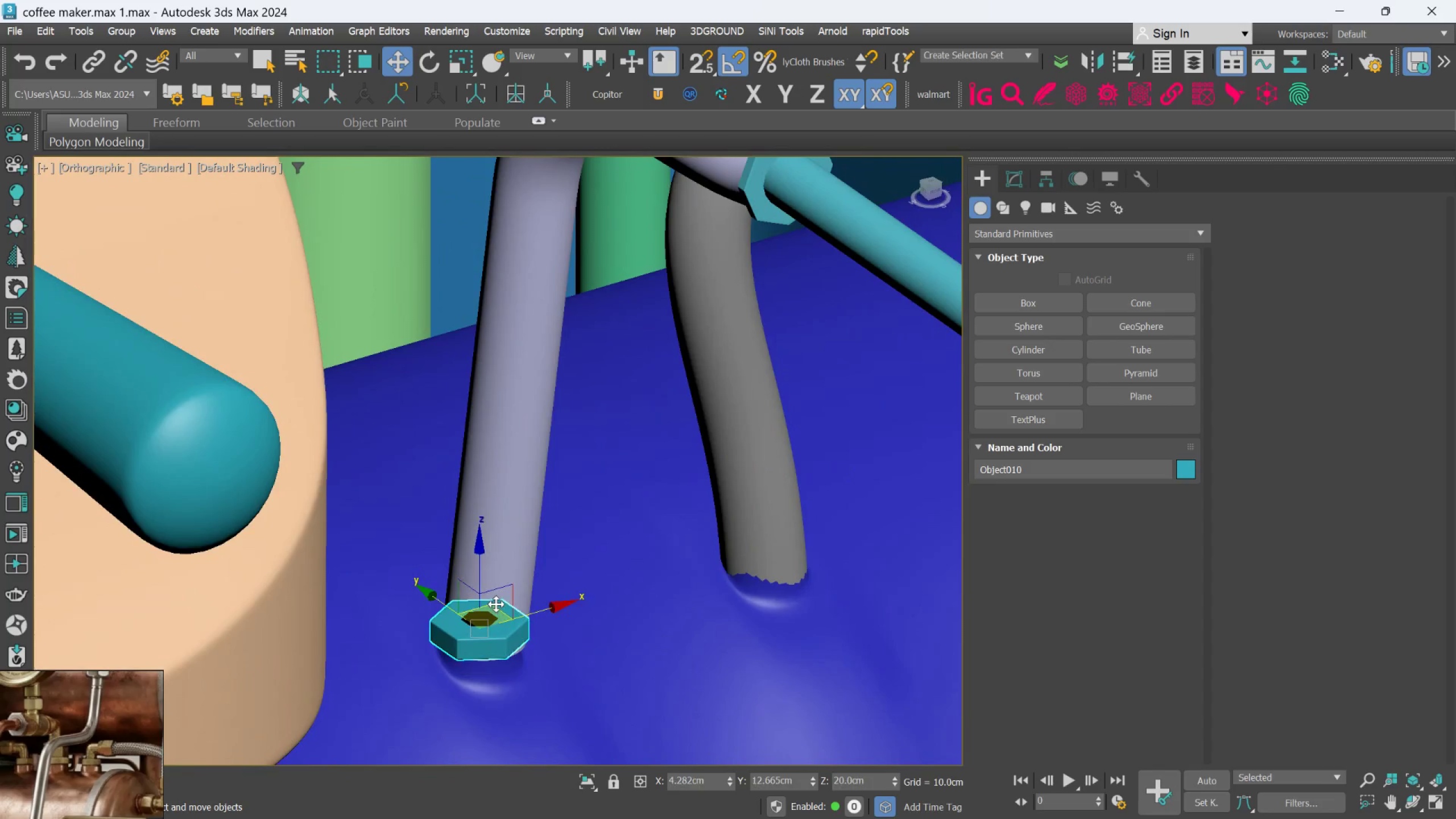 
hold_key(key=AltLeft, duration=0.62)
 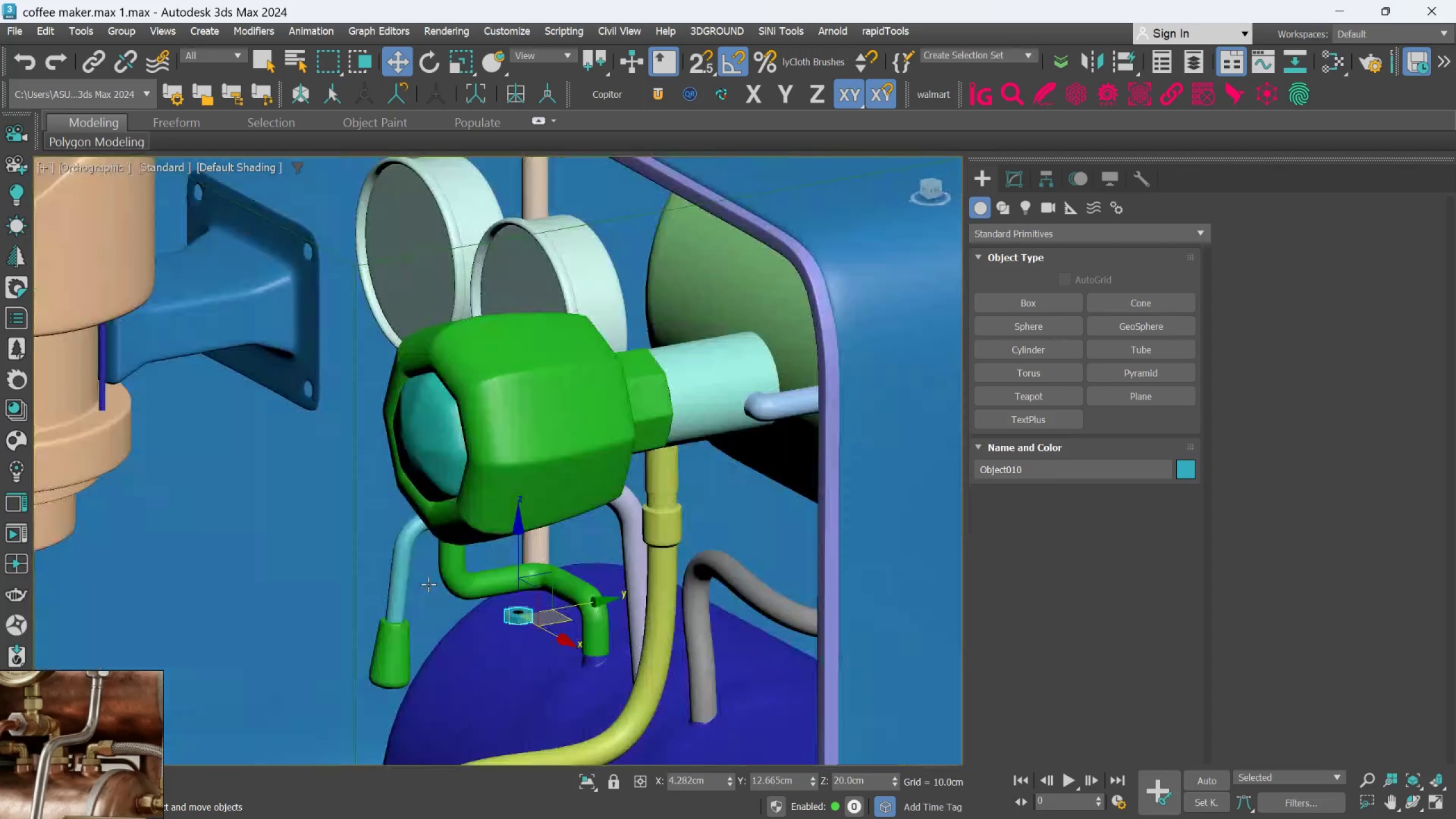 
hold_key(key=AltLeft, duration=0.78)
 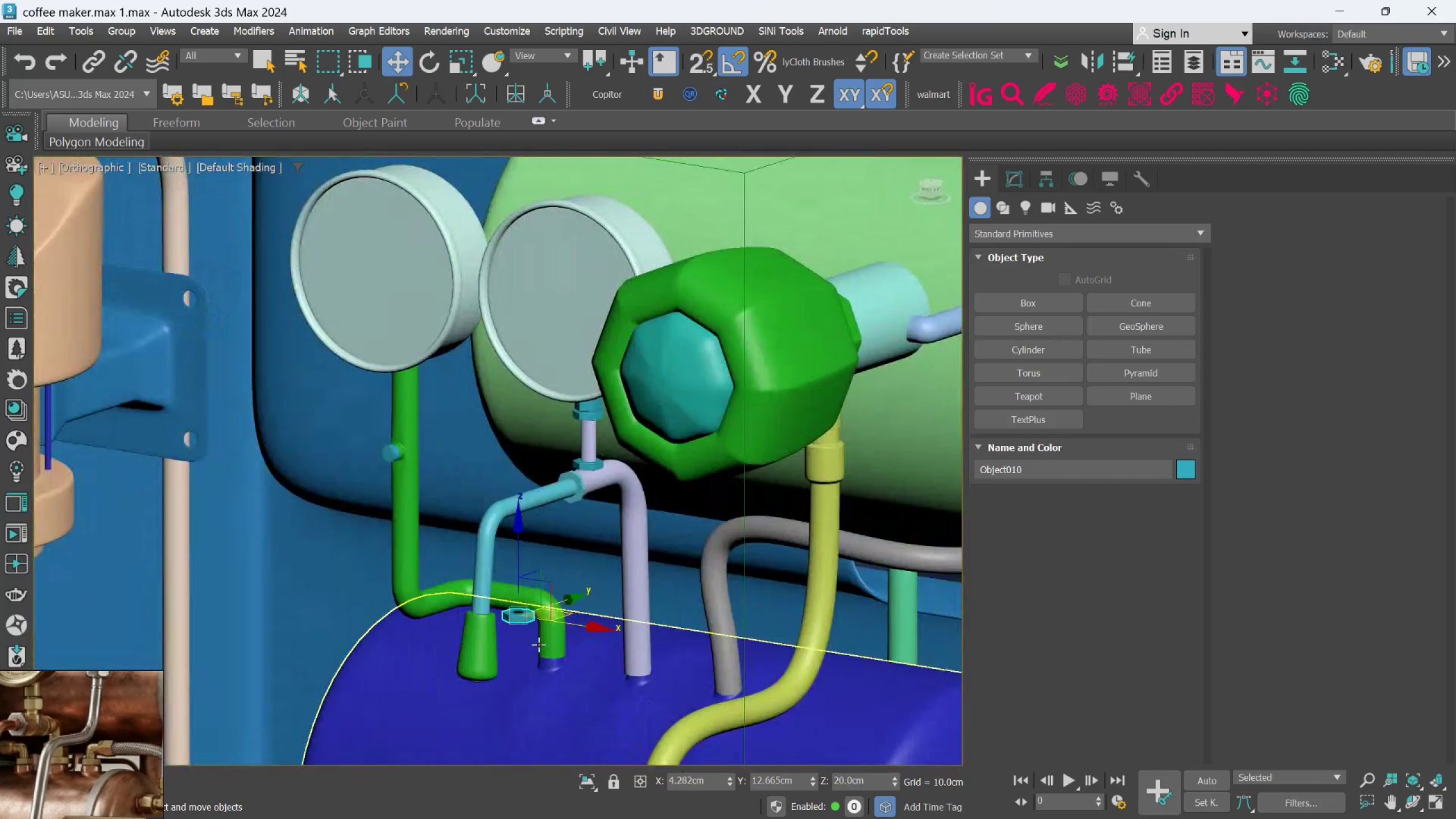 
scroll: coordinate [541, 611], scroll_direction: down, amount: 4.0
 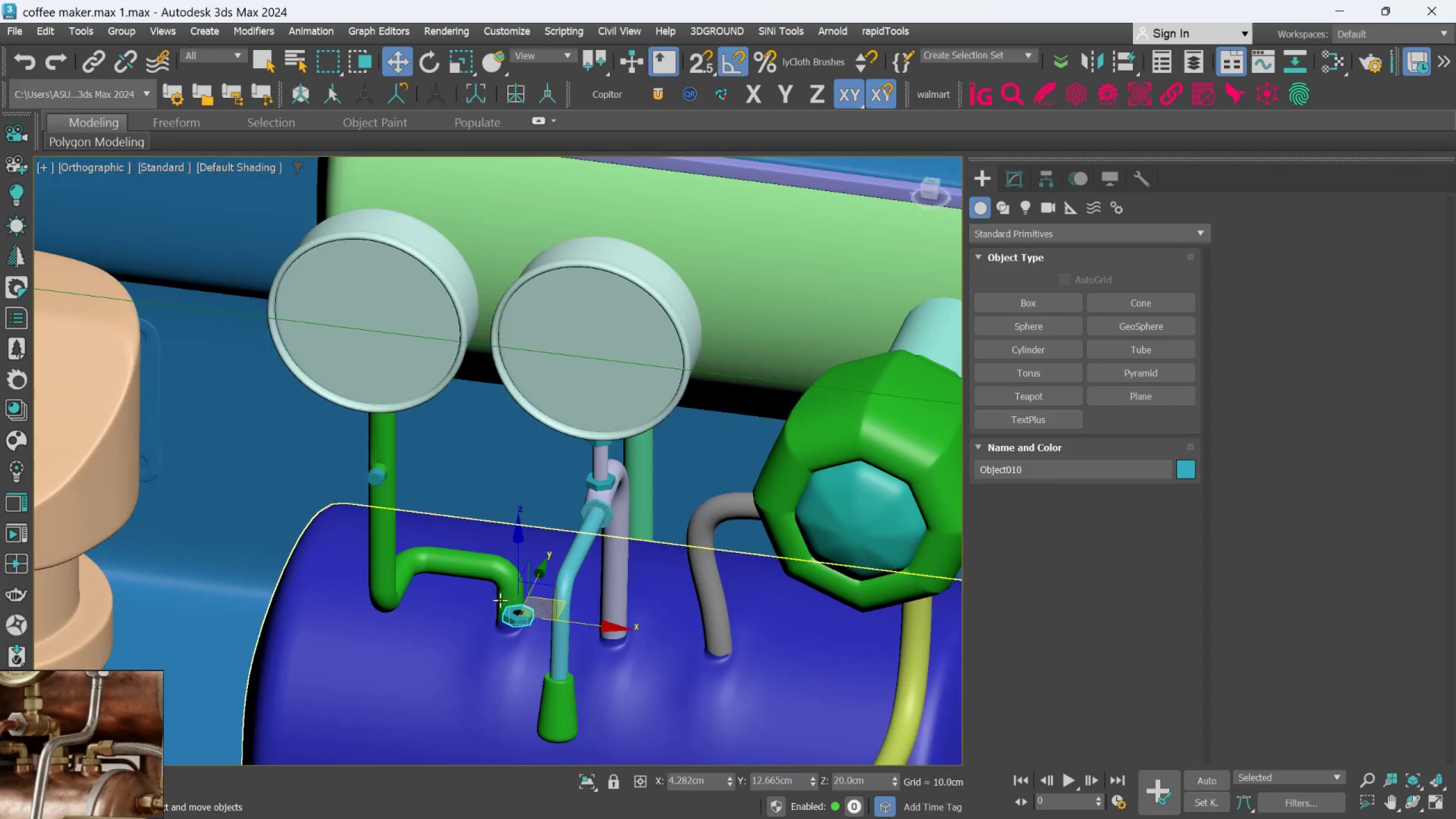 
scroll: coordinate [536, 644], scroll_direction: up, amount: 2.0
 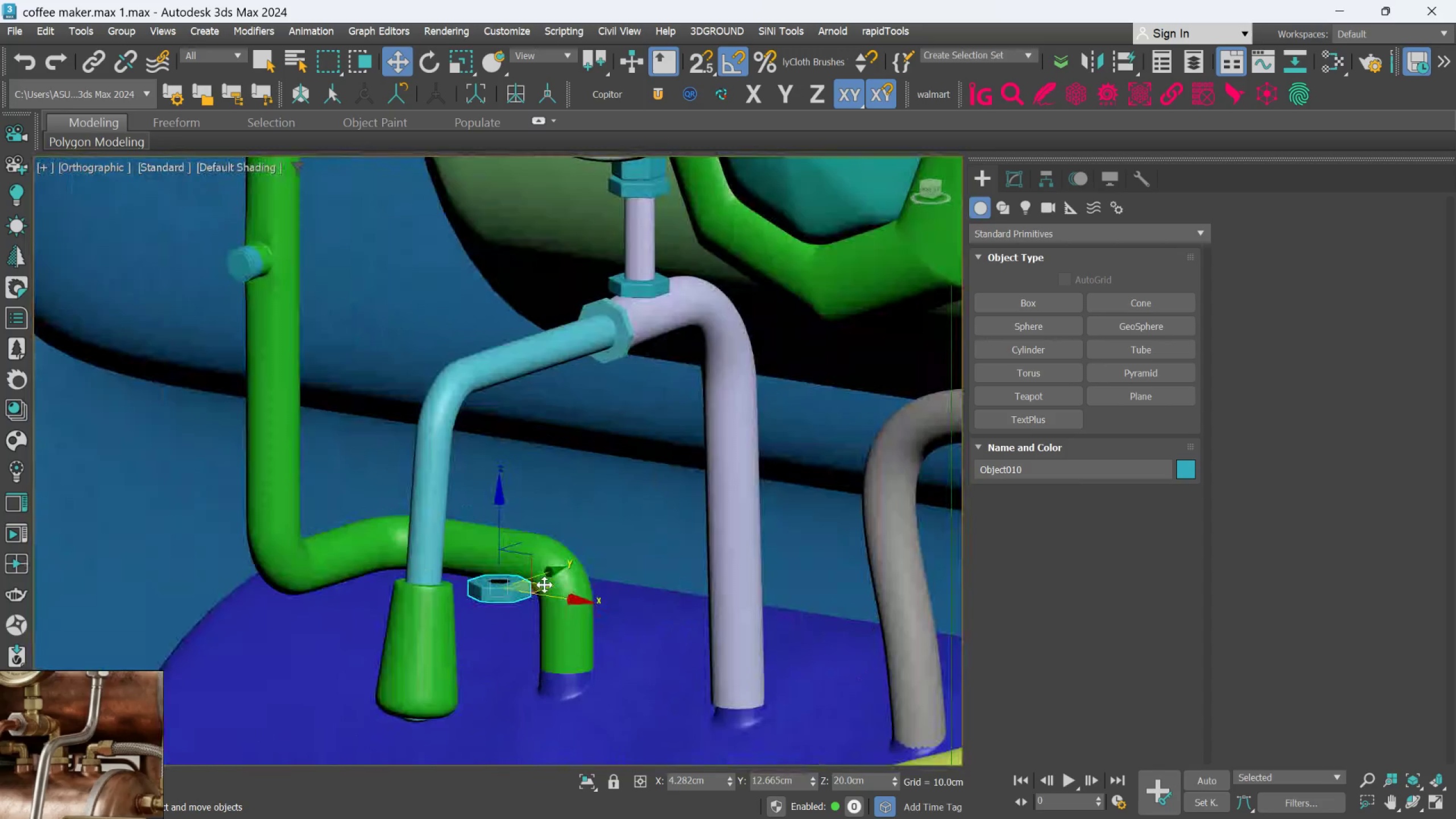 
left_click_drag(start_coordinate=[543, 584], to_coordinate=[757, 564])
 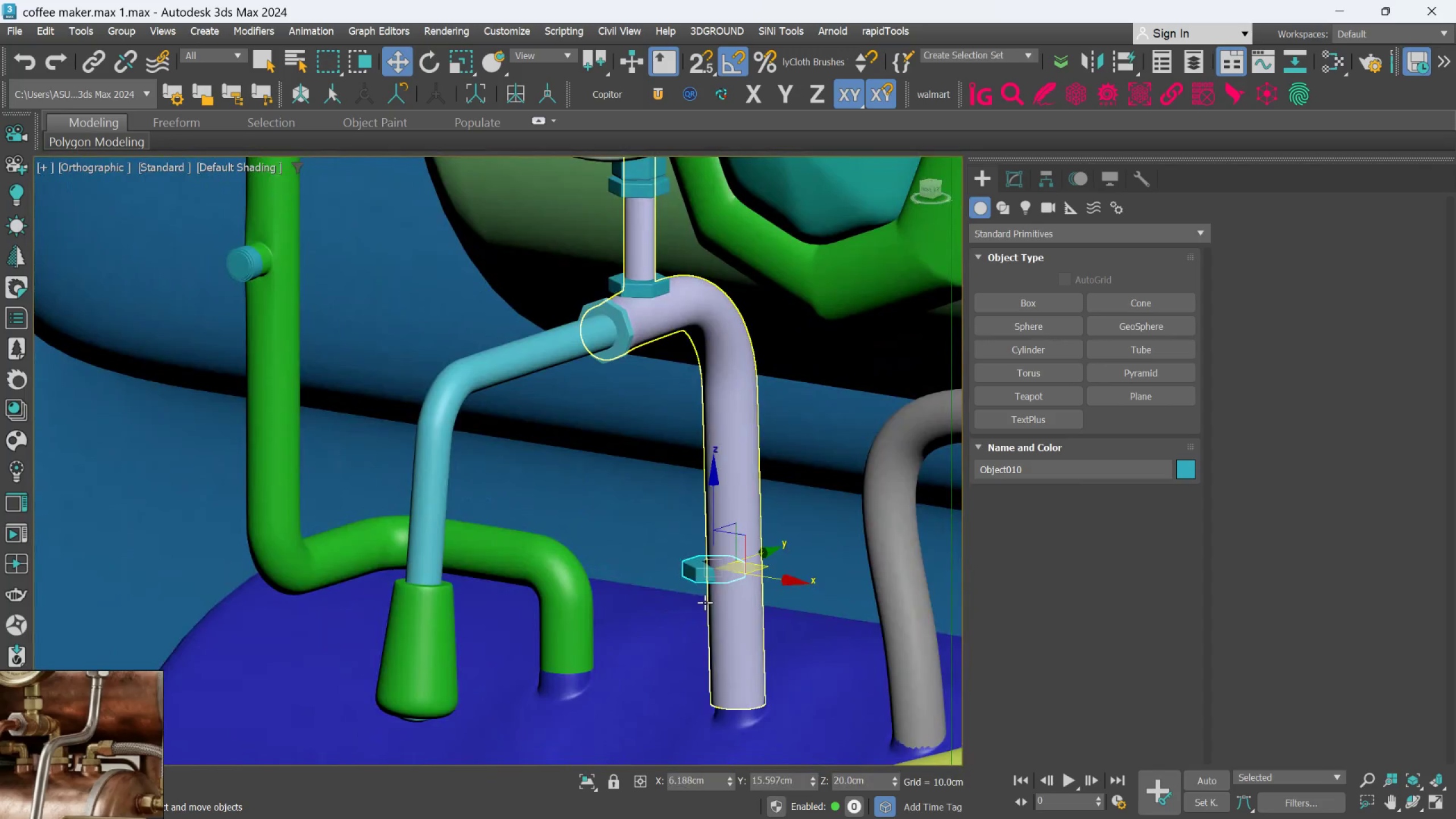 
scroll: coordinate [705, 602], scroll_direction: up, amount: 2.0
 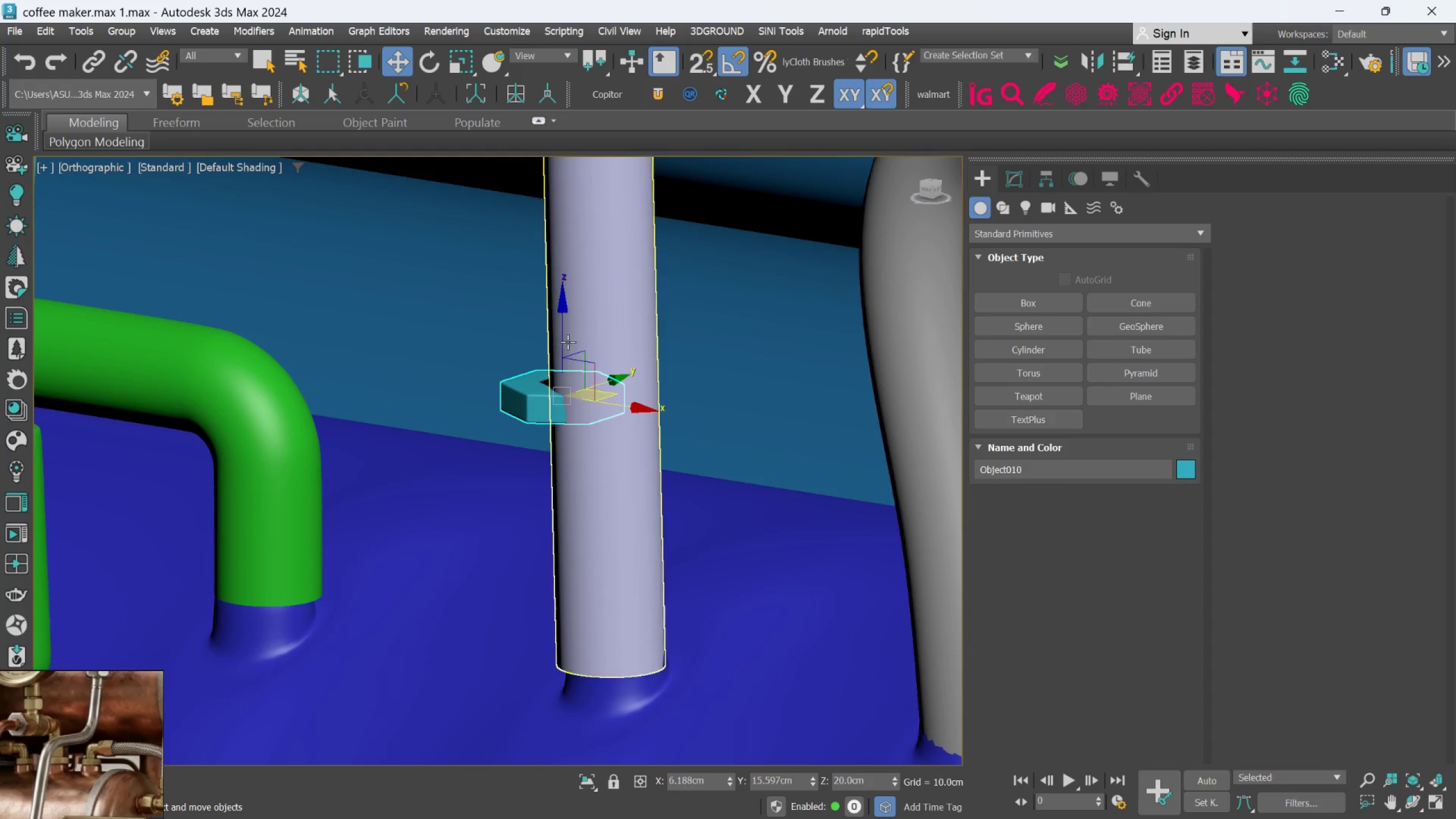 
left_click_drag(start_coordinate=[565, 344], to_coordinate=[605, 632])
 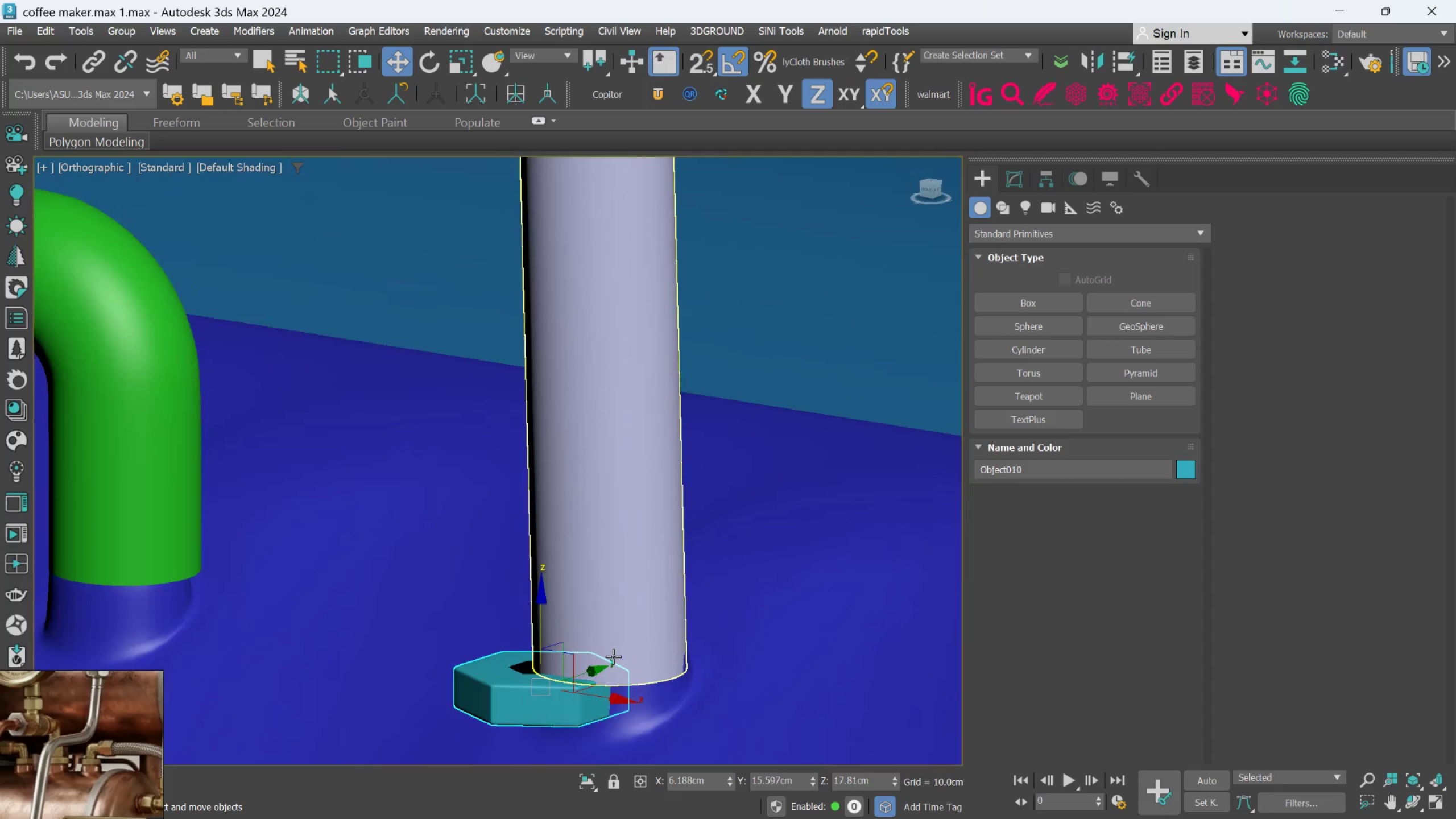 
scroll: coordinate [613, 656], scroll_direction: up, amount: 2.0
 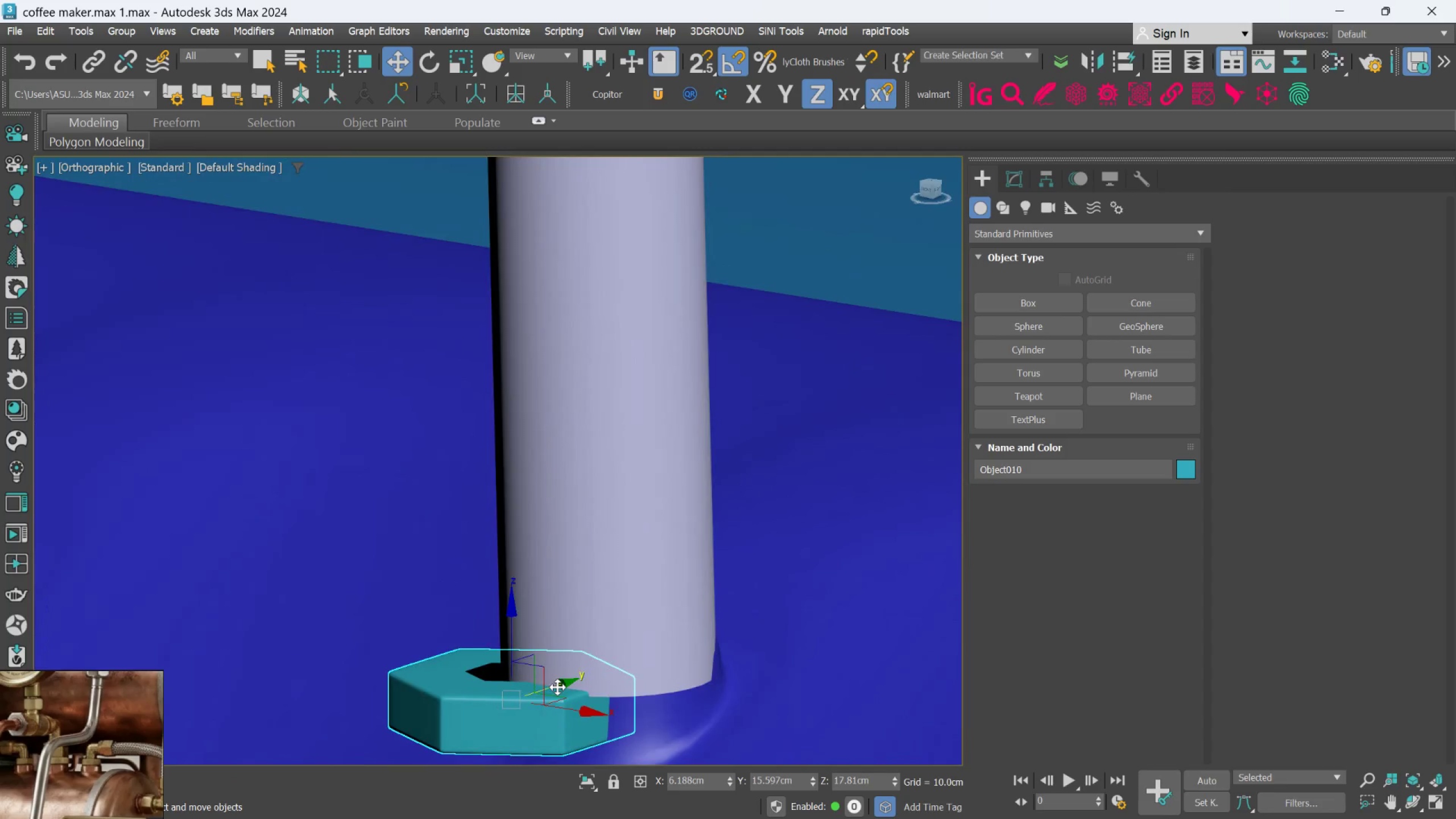 
left_click_drag(start_coordinate=[557, 687], to_coordinate=[656, 680])
 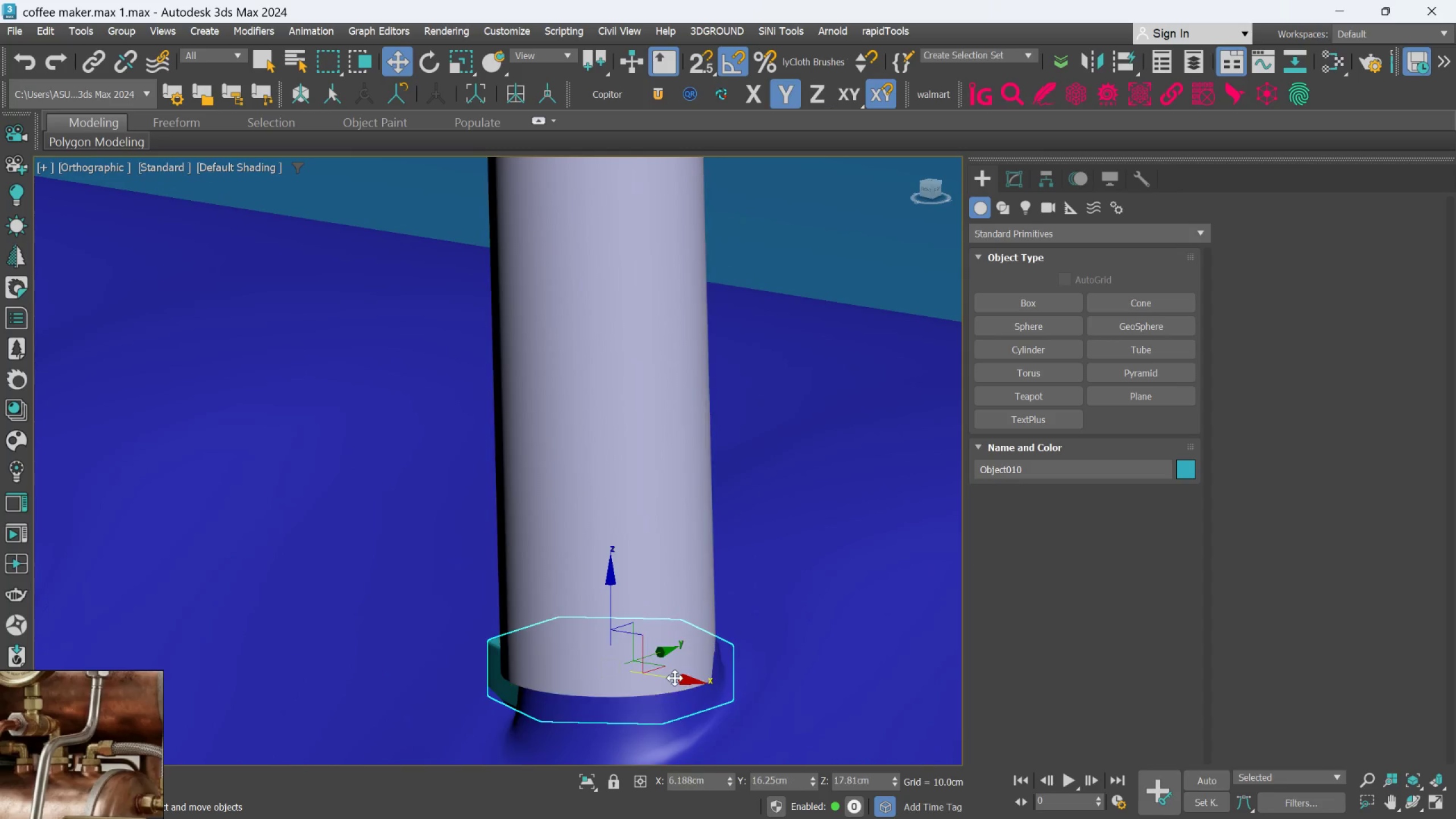 
left_click_drag(start_coordinate=[675, 678], to_coordinate=[693, 698])
 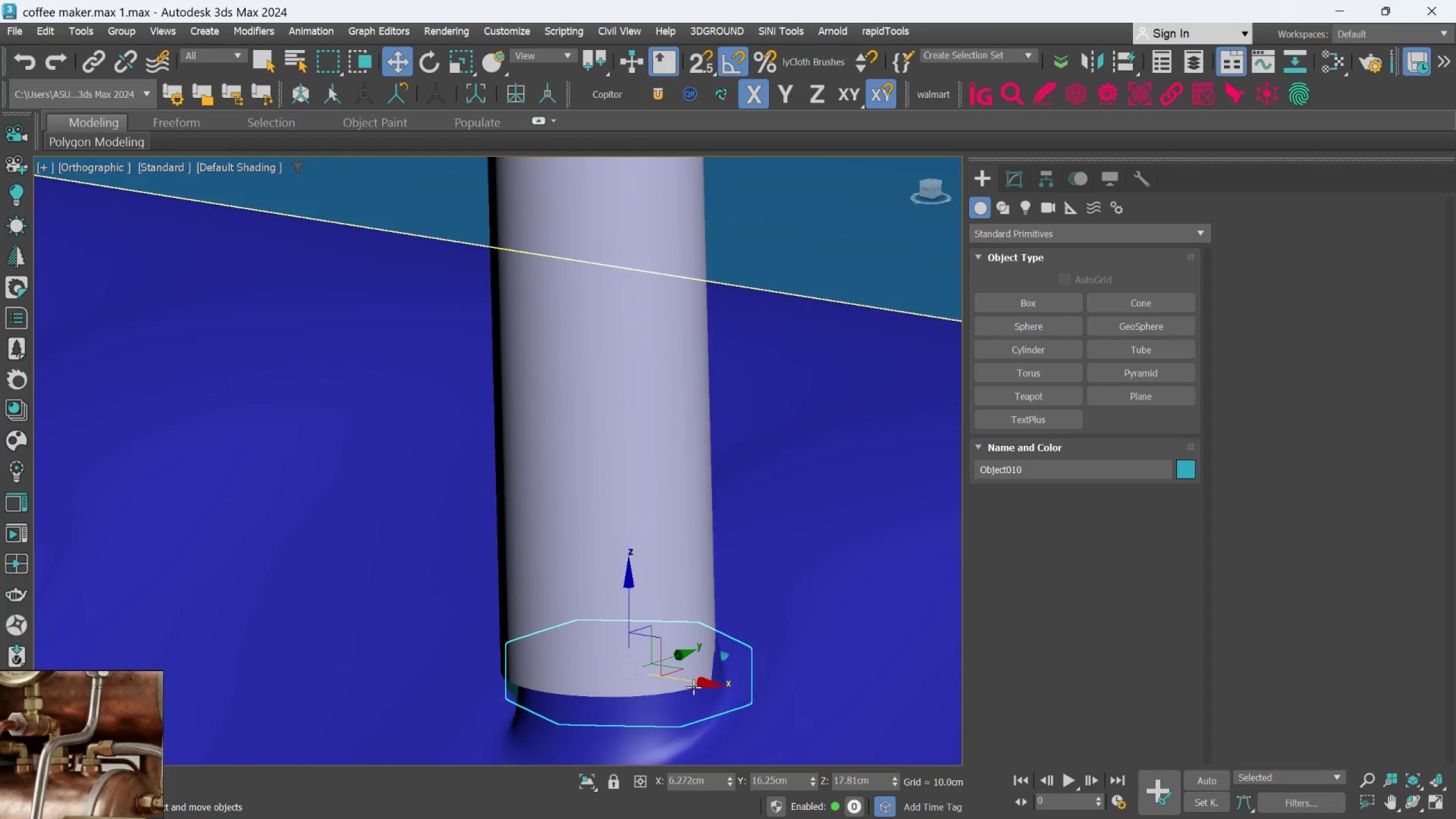 
hold_key(key=AltLeft, duration=1.02)
 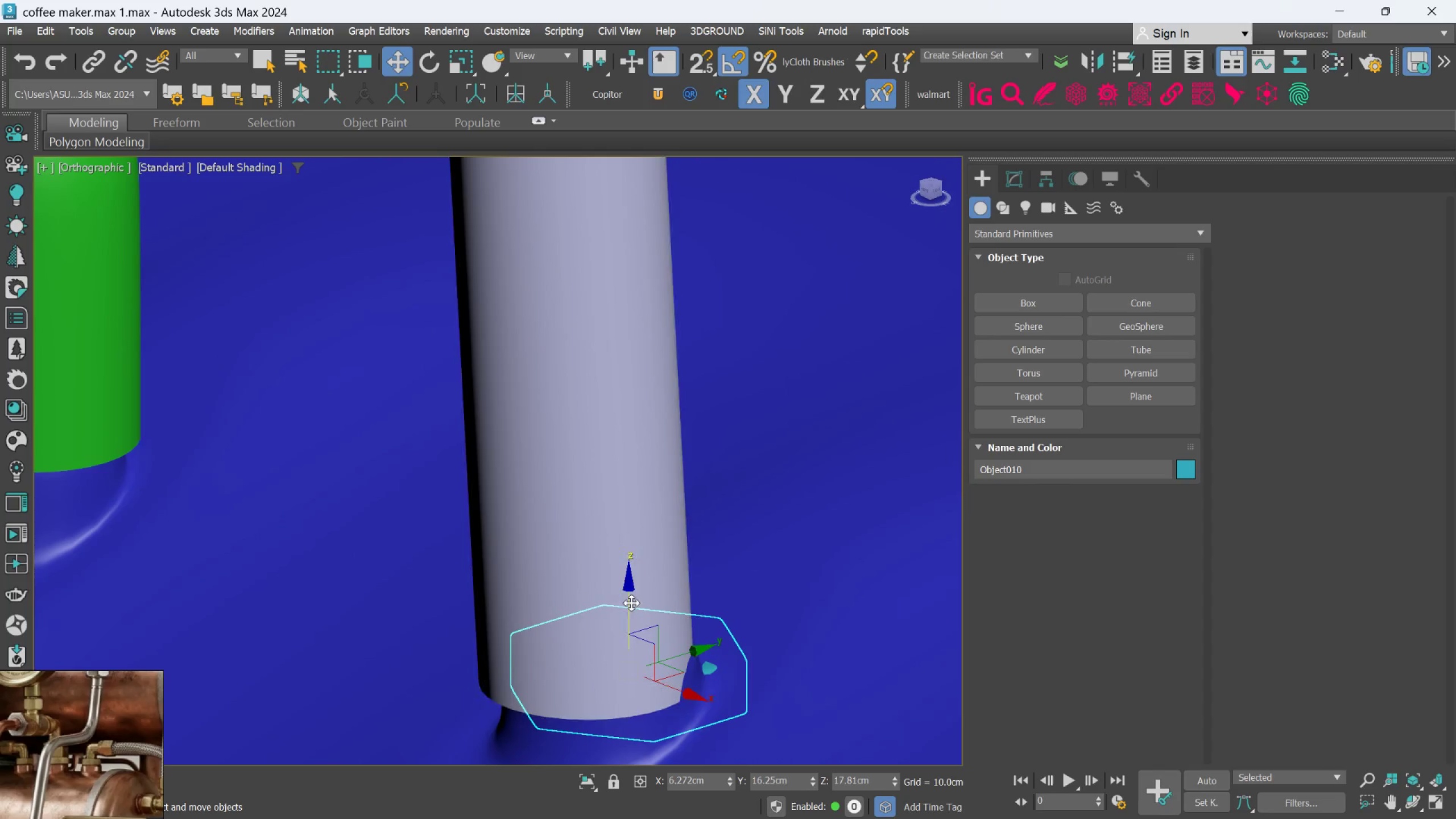 
left_click_drag(start_coordinate=[631, 603], to_coordinate=[624, 578])
 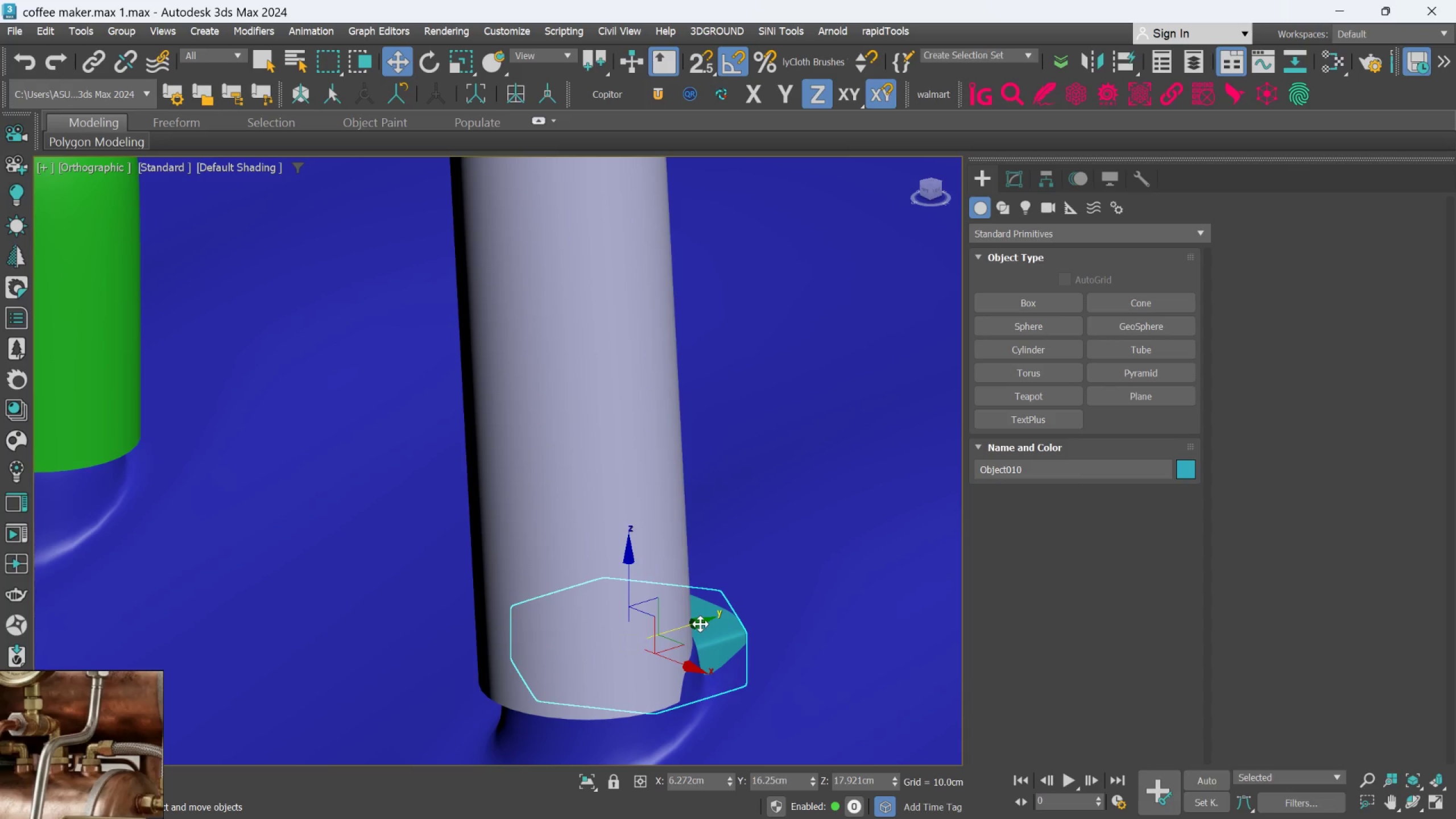 
left_click_drag(start_coordinate=[700, 624], to_coordinate=[675, 652])
 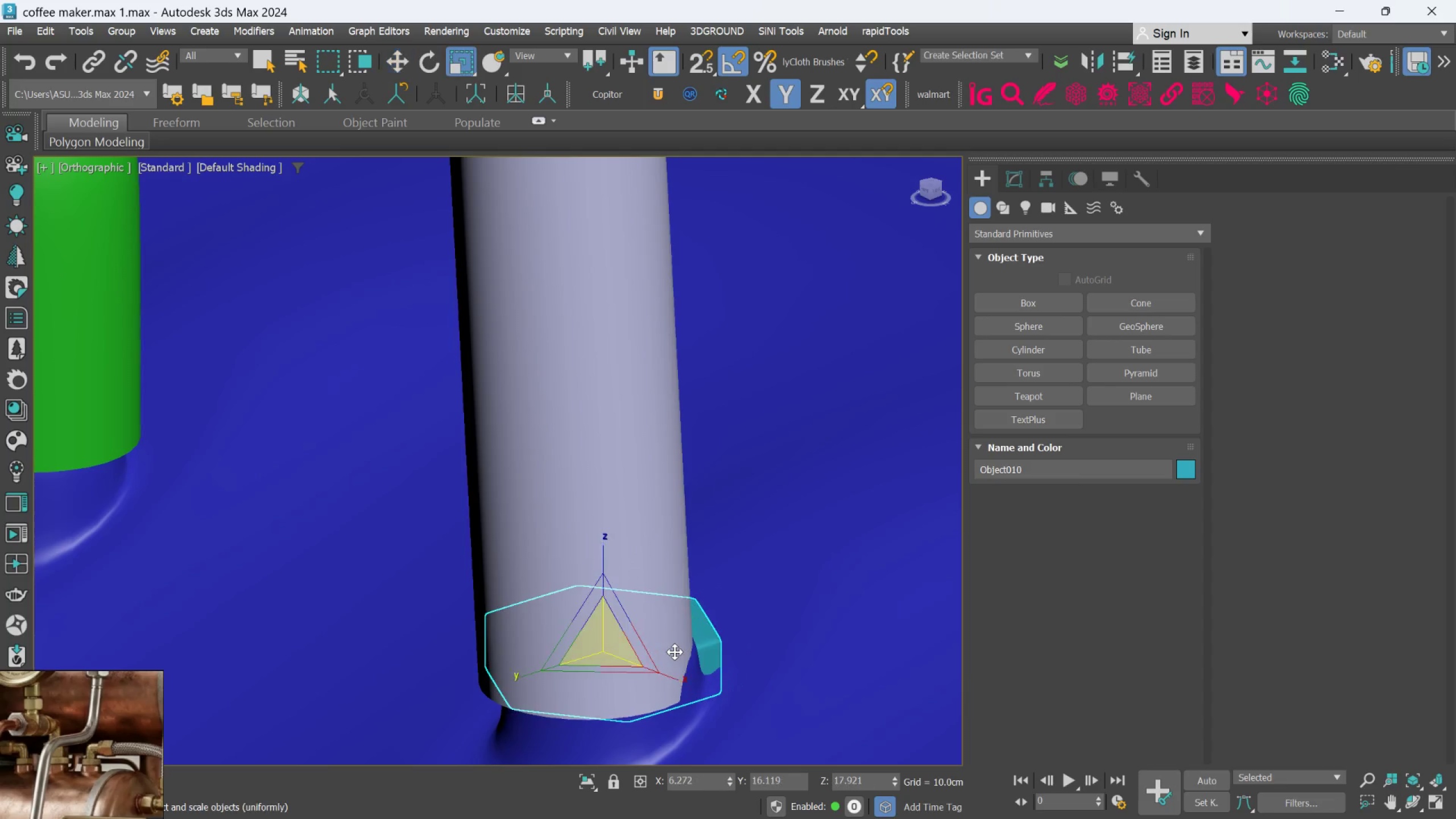 
key(R)
 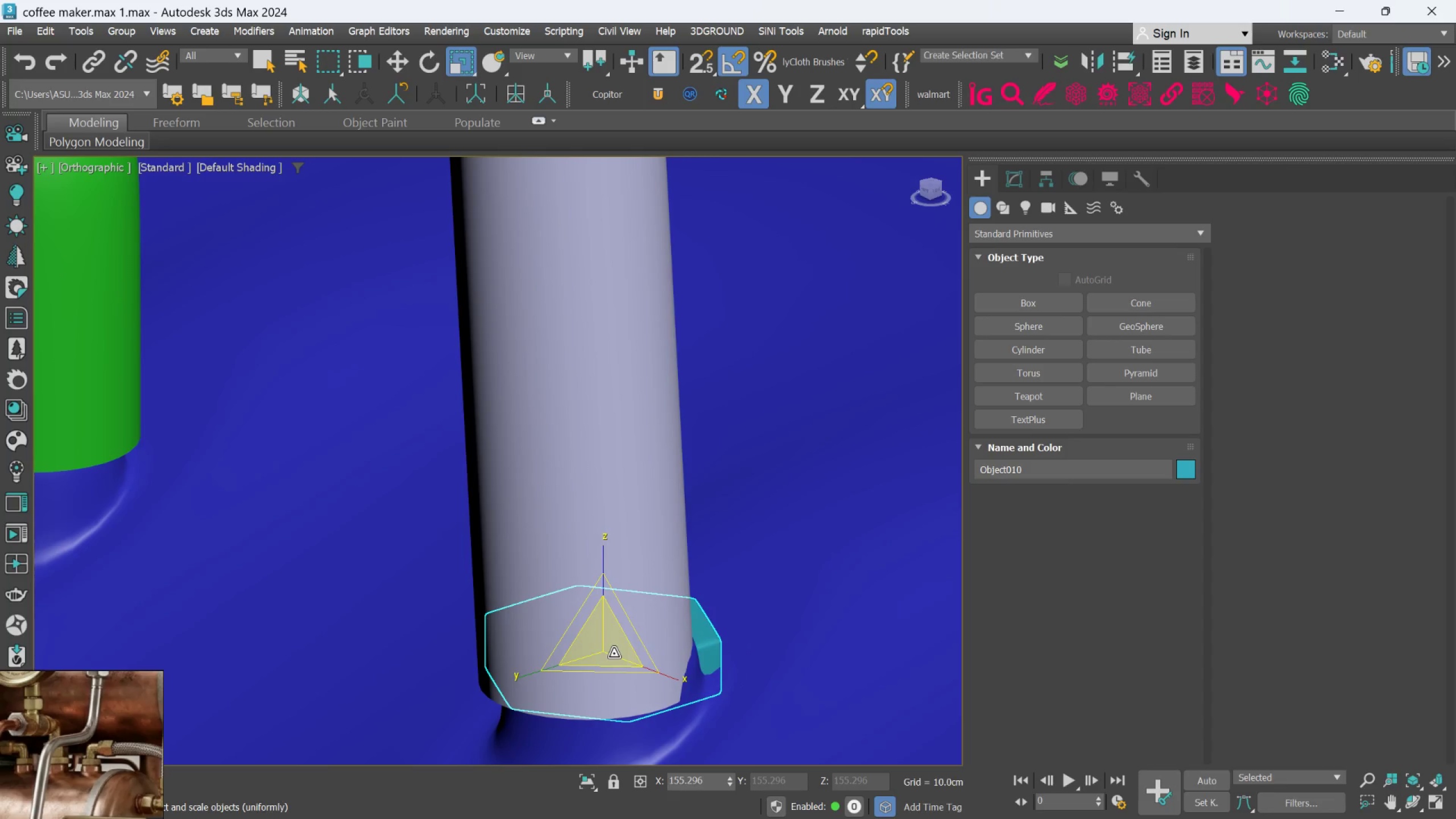 
left_click_drag(start_coordinate=[614, 653], to_coordinate=[611, 644])
 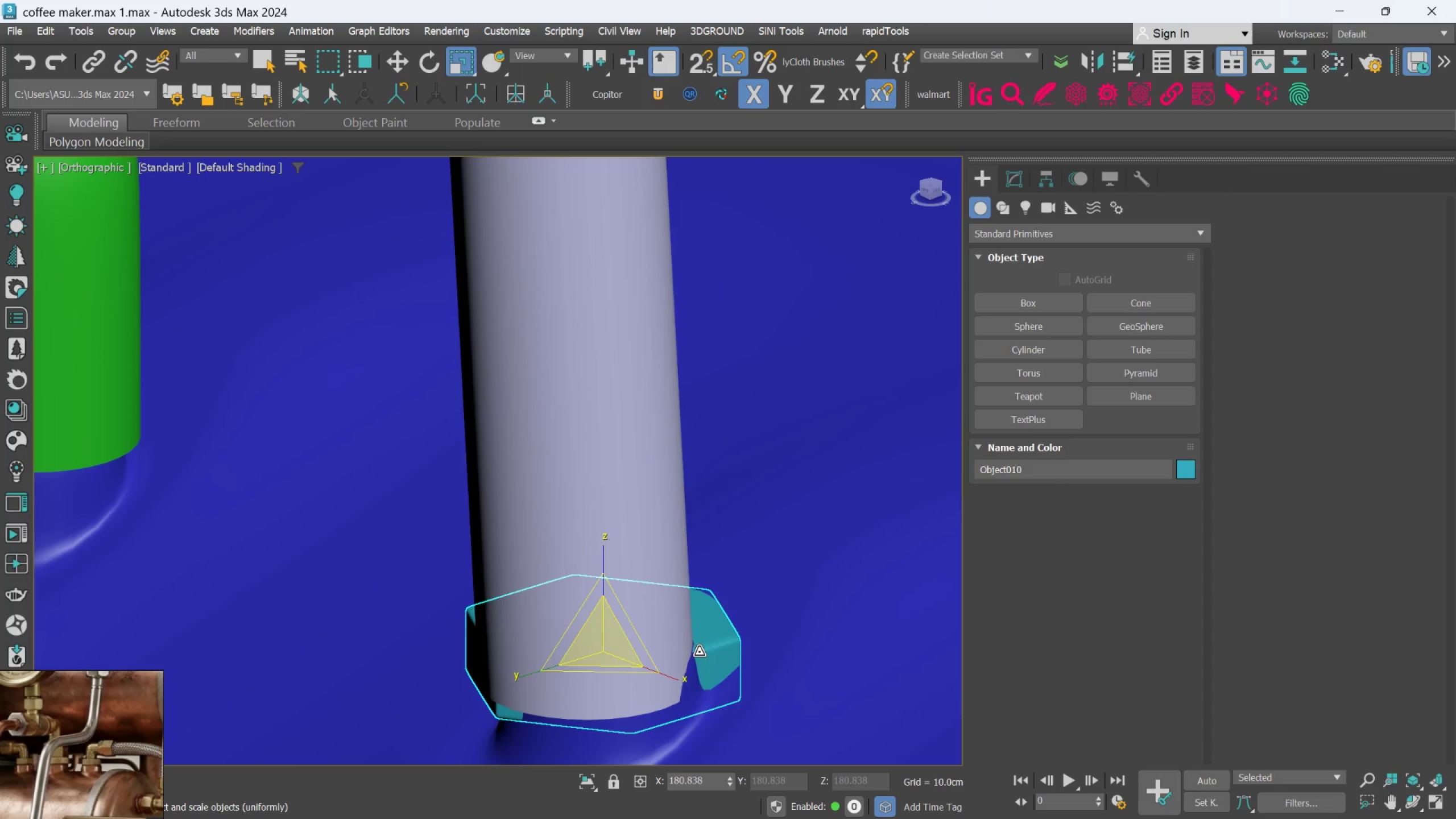 
hold_key(key=AltLeft, duration=0.97)
 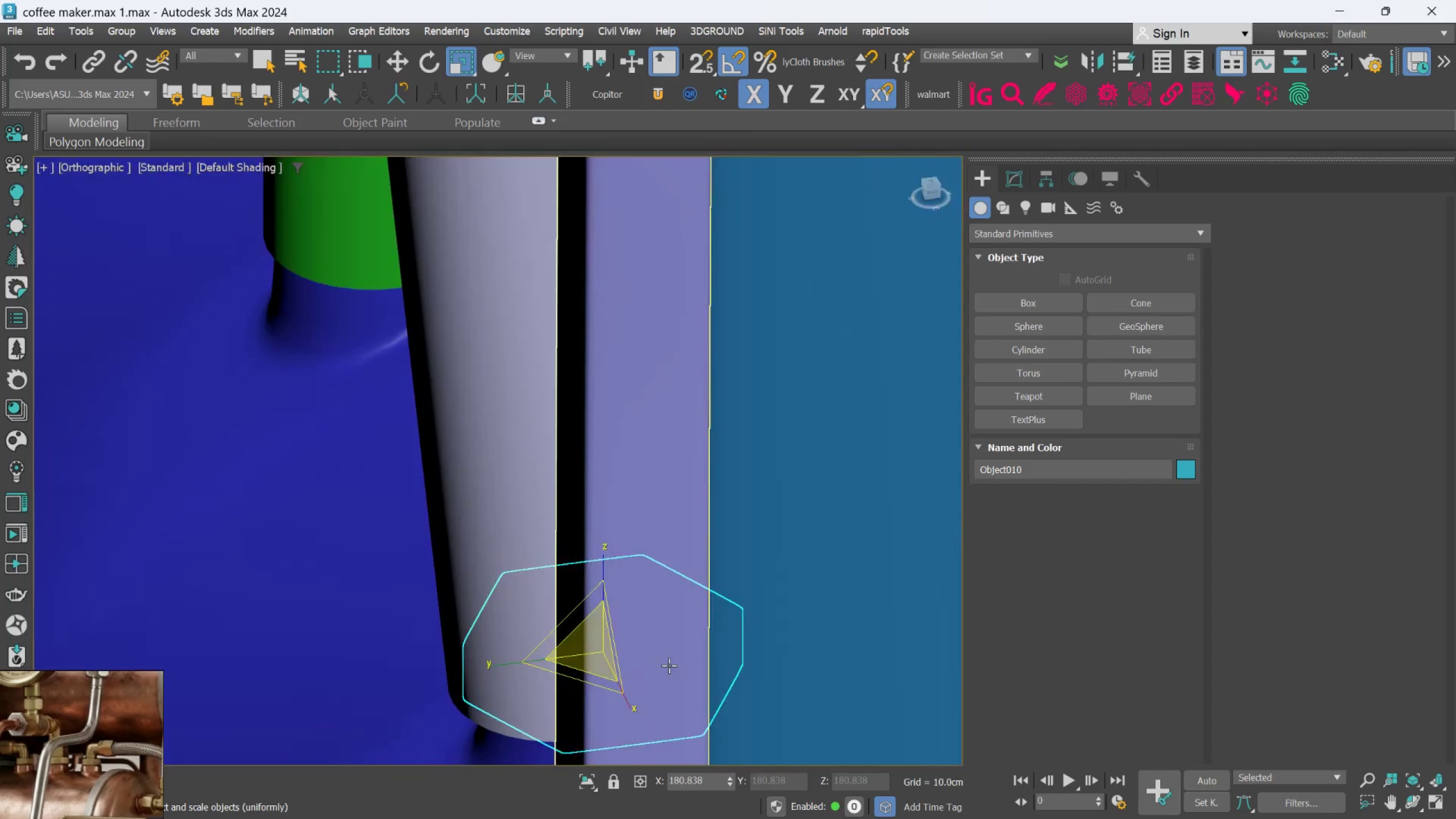 
hold_key(key=AltLeft, duration=0.52)
 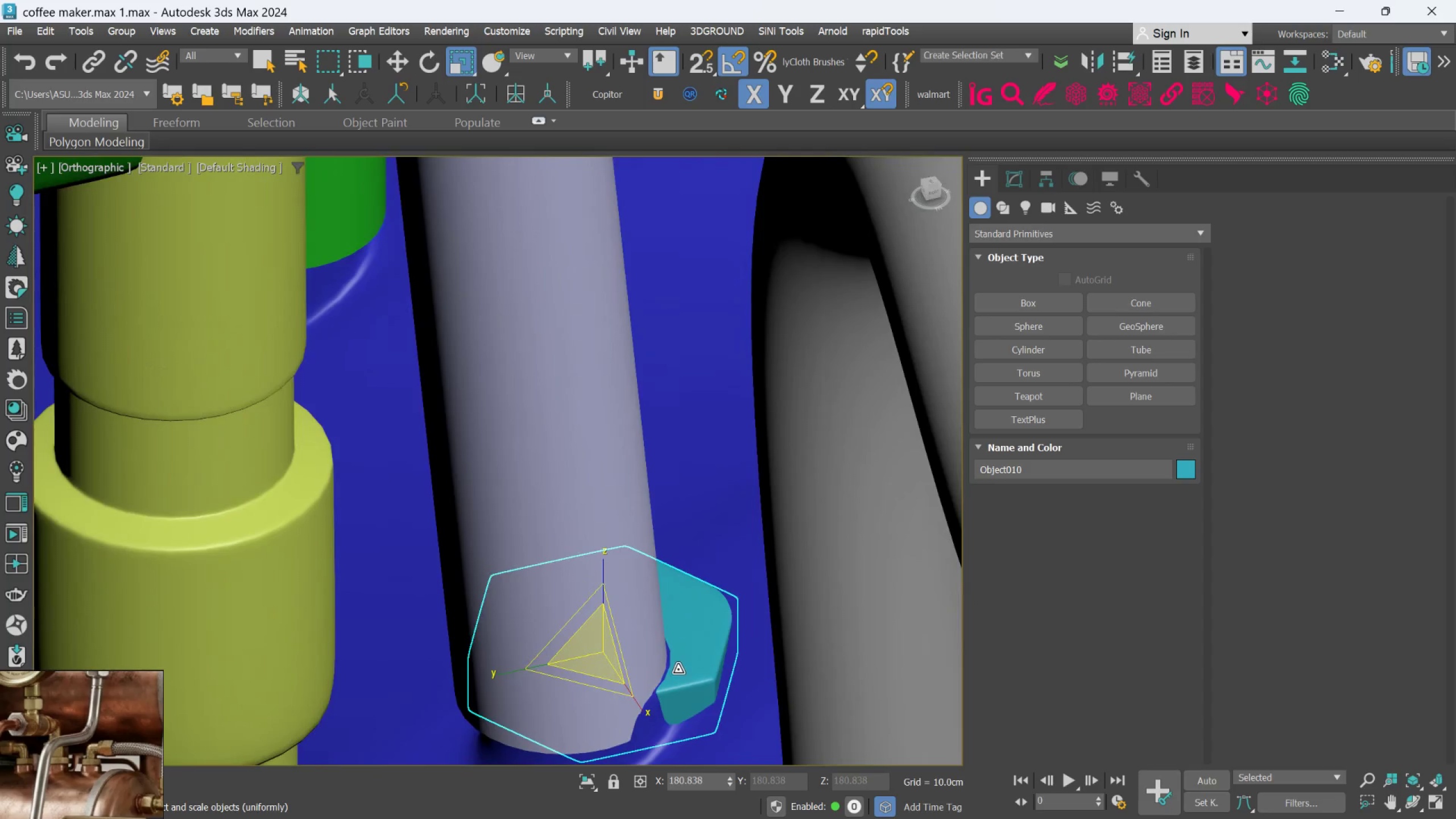 
key(W)
 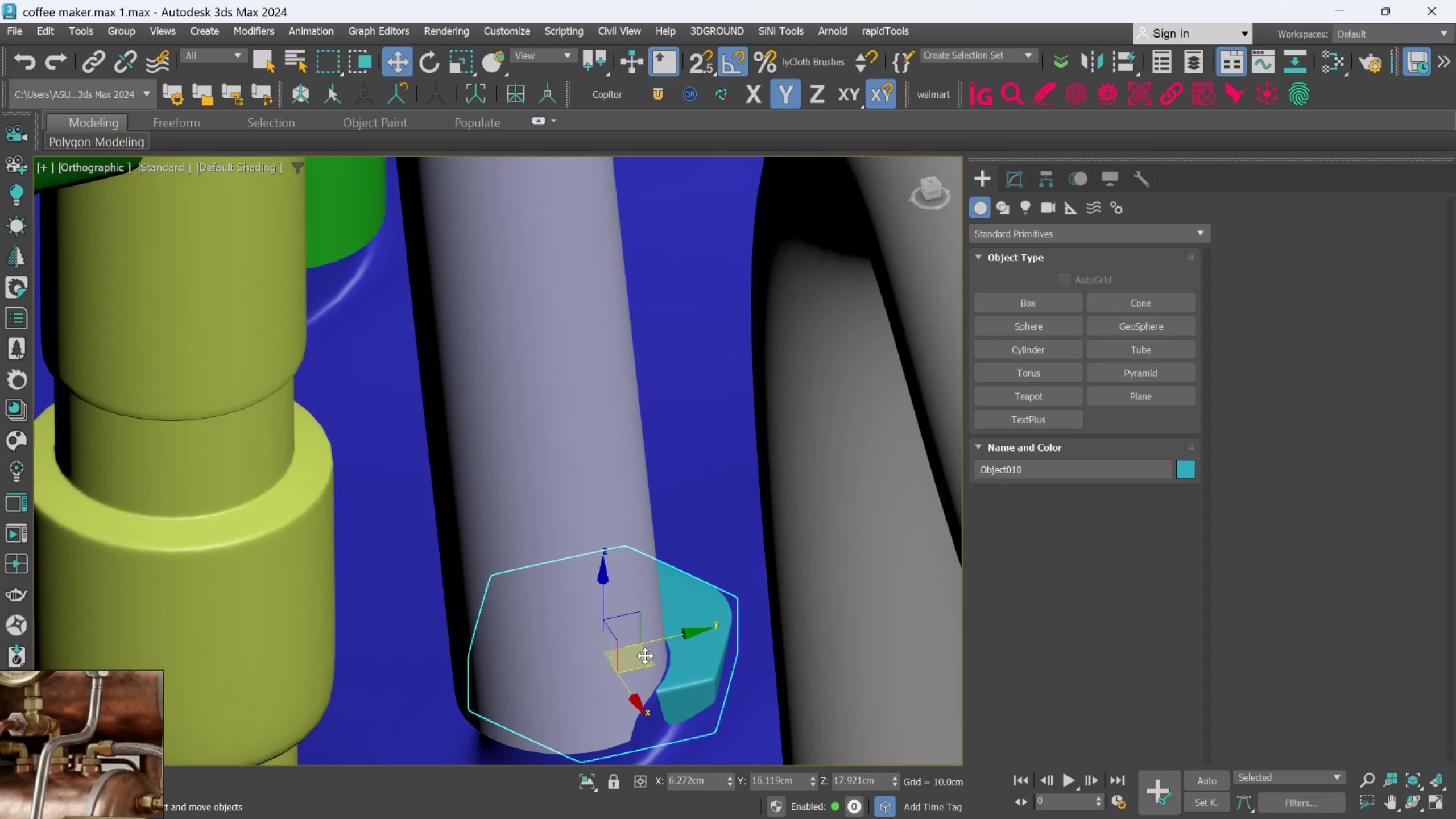 
left_click_drag(start_coordinate=[645, 657], to_coordinate=[612, 688])
 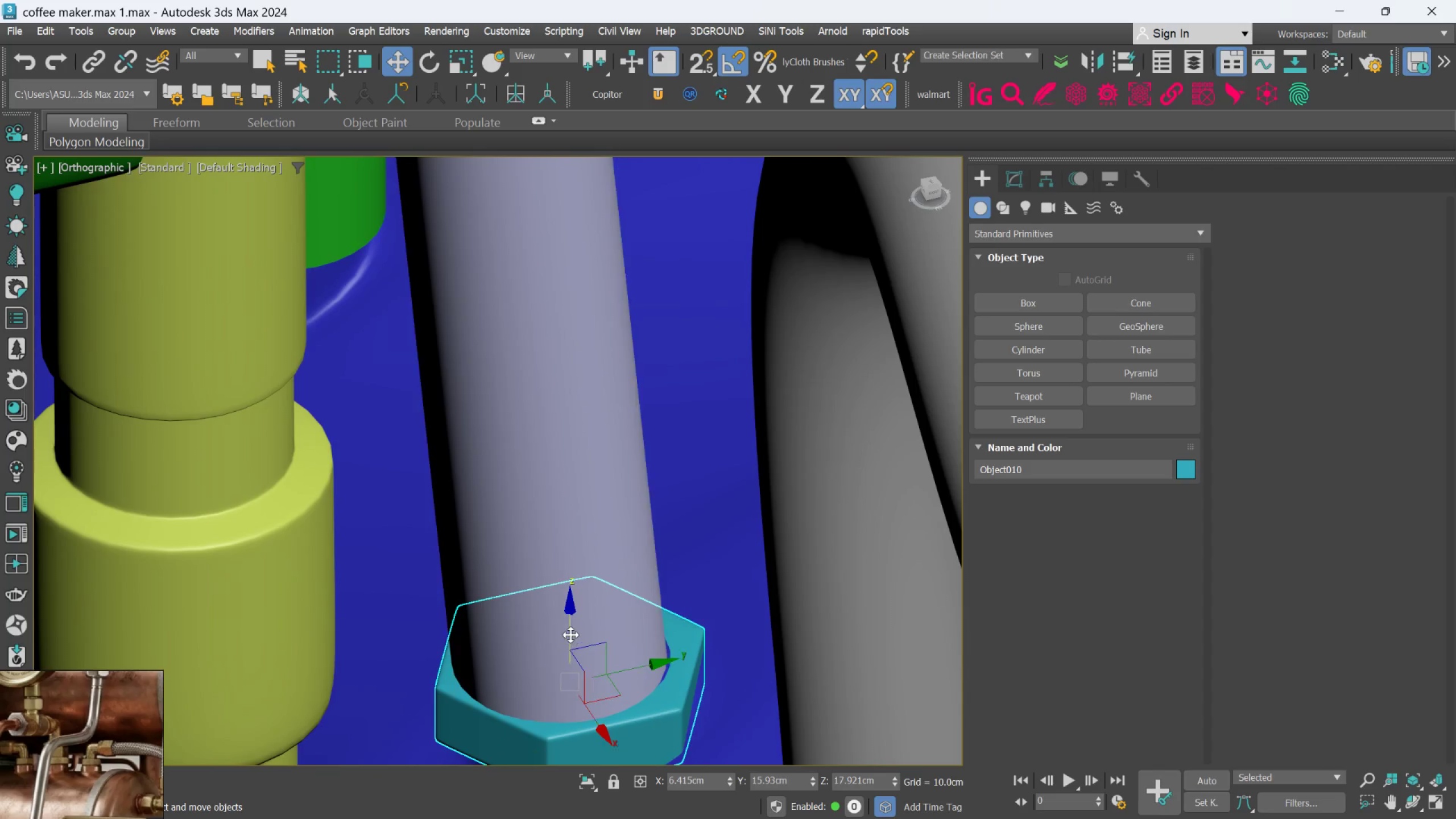 
left_click_drag(start_coordinate=[570, 635], to_coordinate=[569, 628])
 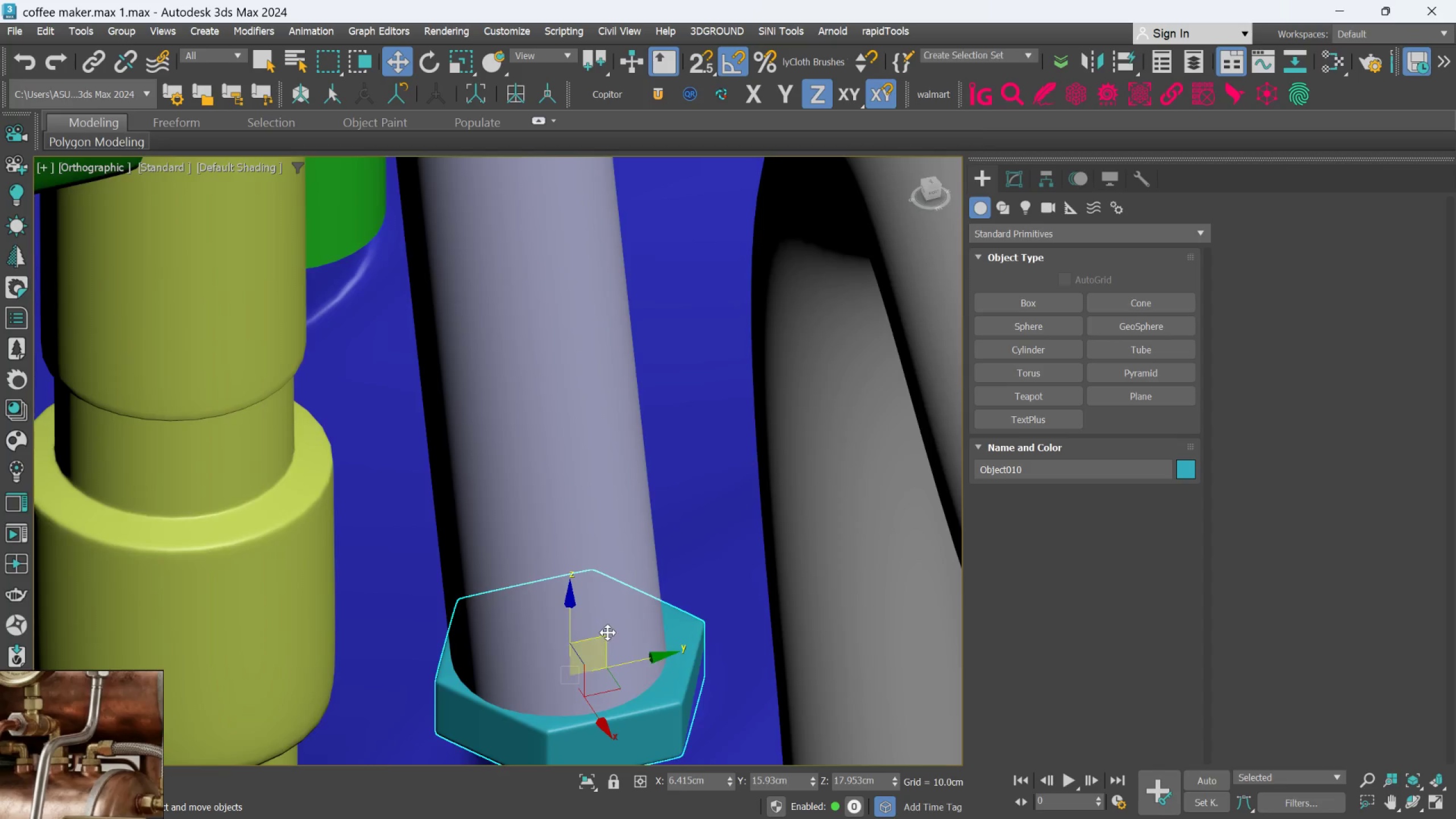 
hold_key(key=AltLeft, duration=3.02)
 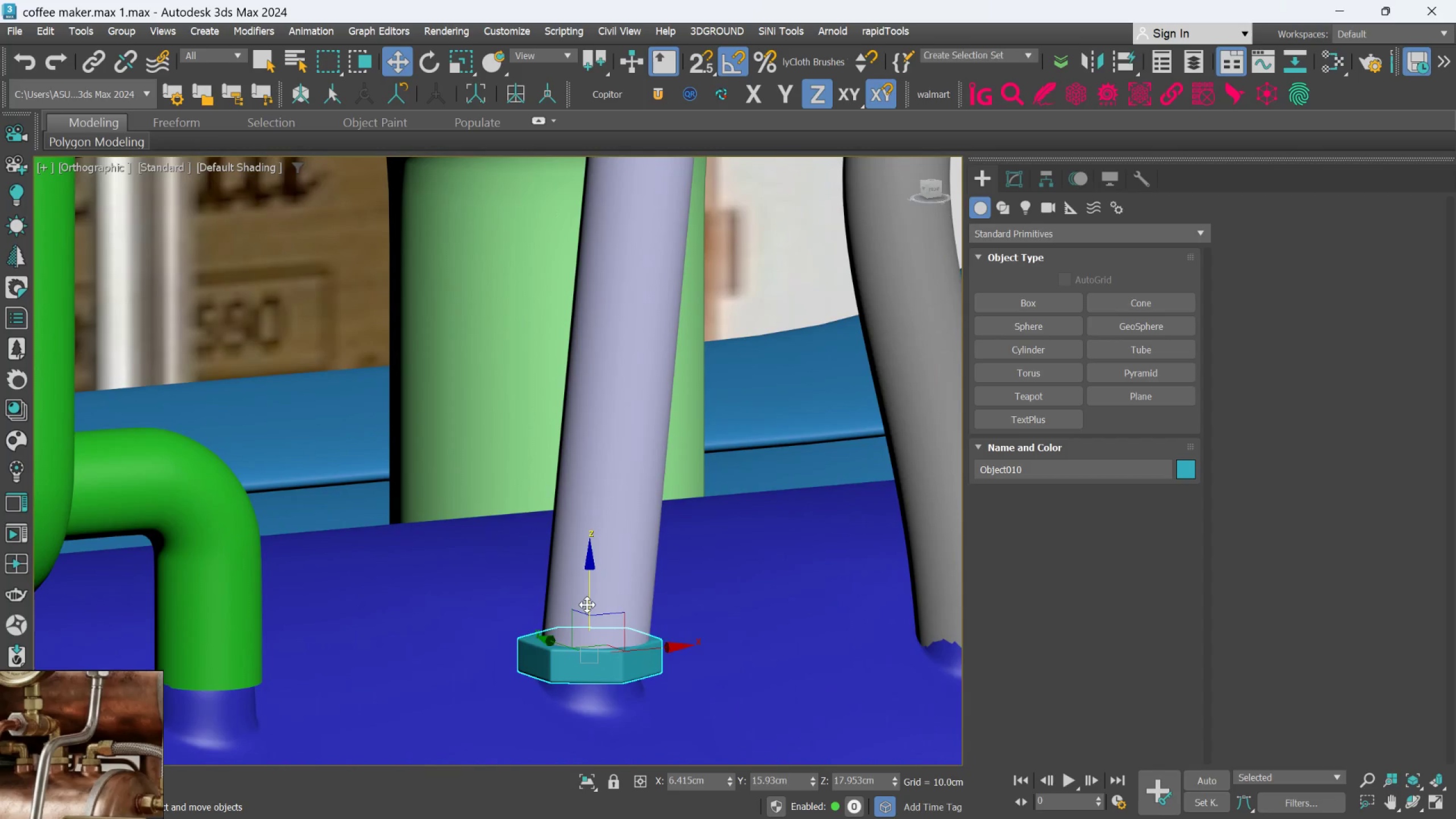 
scroll: coordinate [609, 633], scroll_direction: down, amount: 2.0
 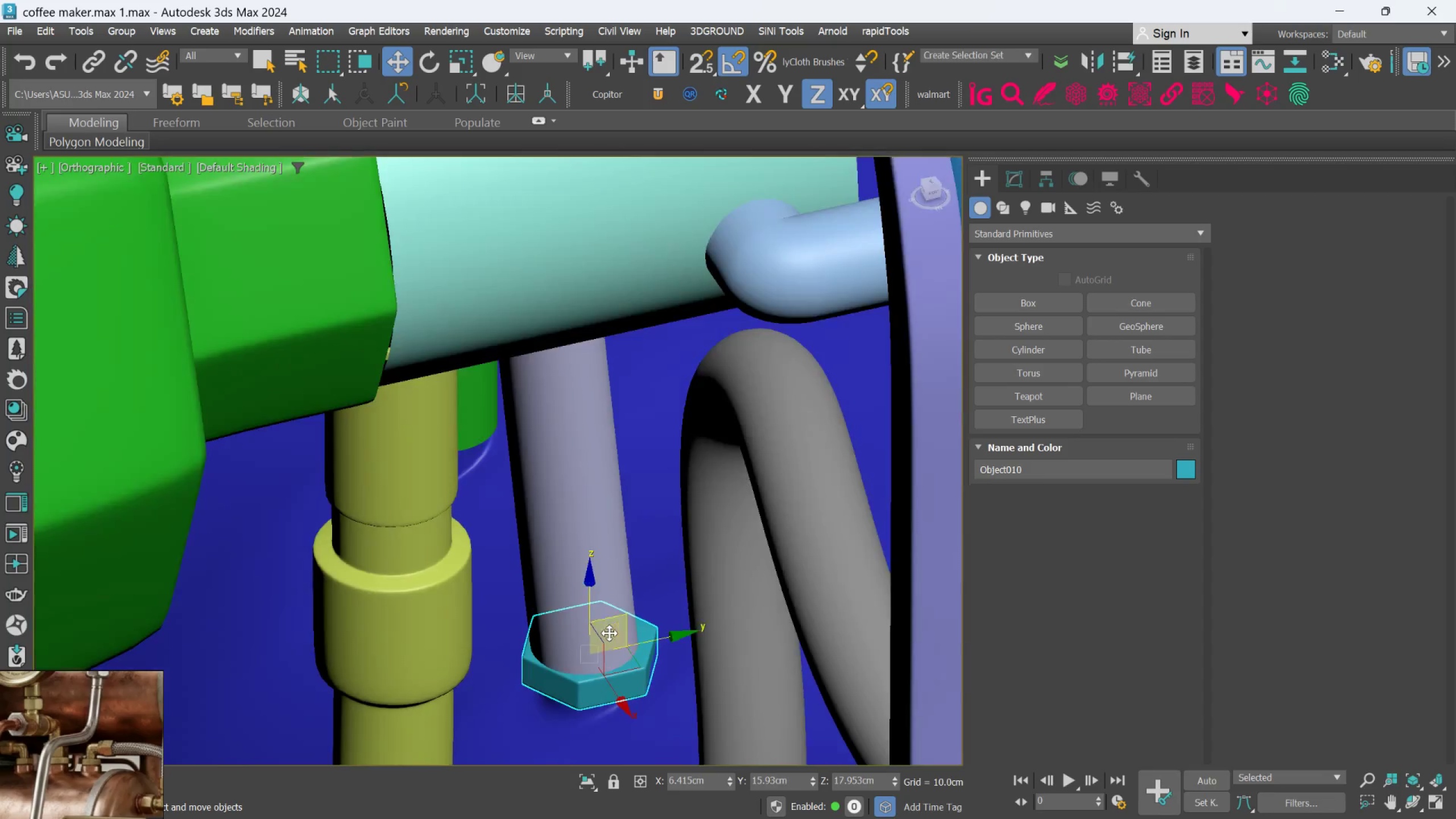 
left_click_drag(start_coordinate=[586, 601], to_coordinate=[588, 595])
 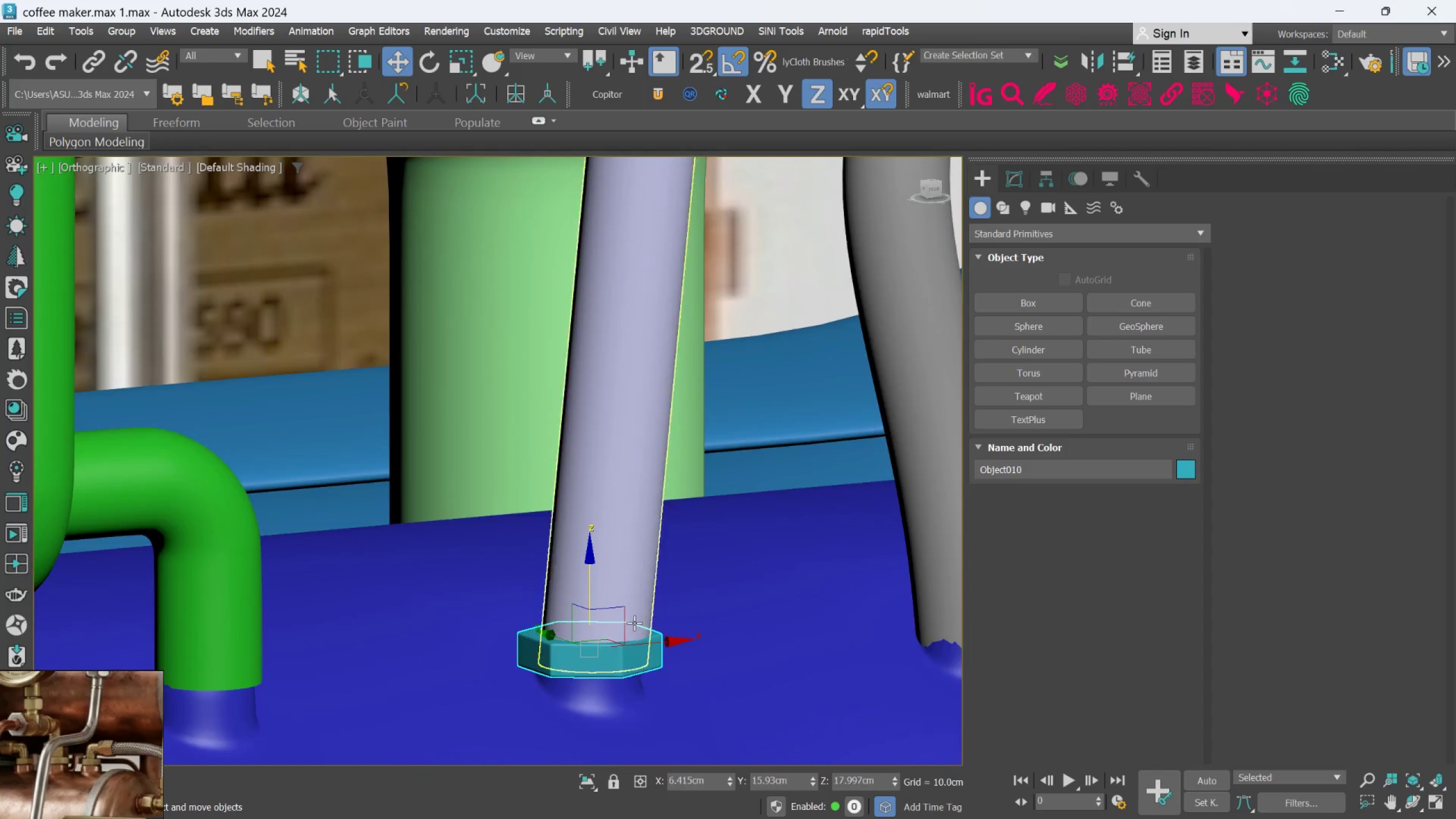 
hold_key(key=AltLeft, duration=1.24)
 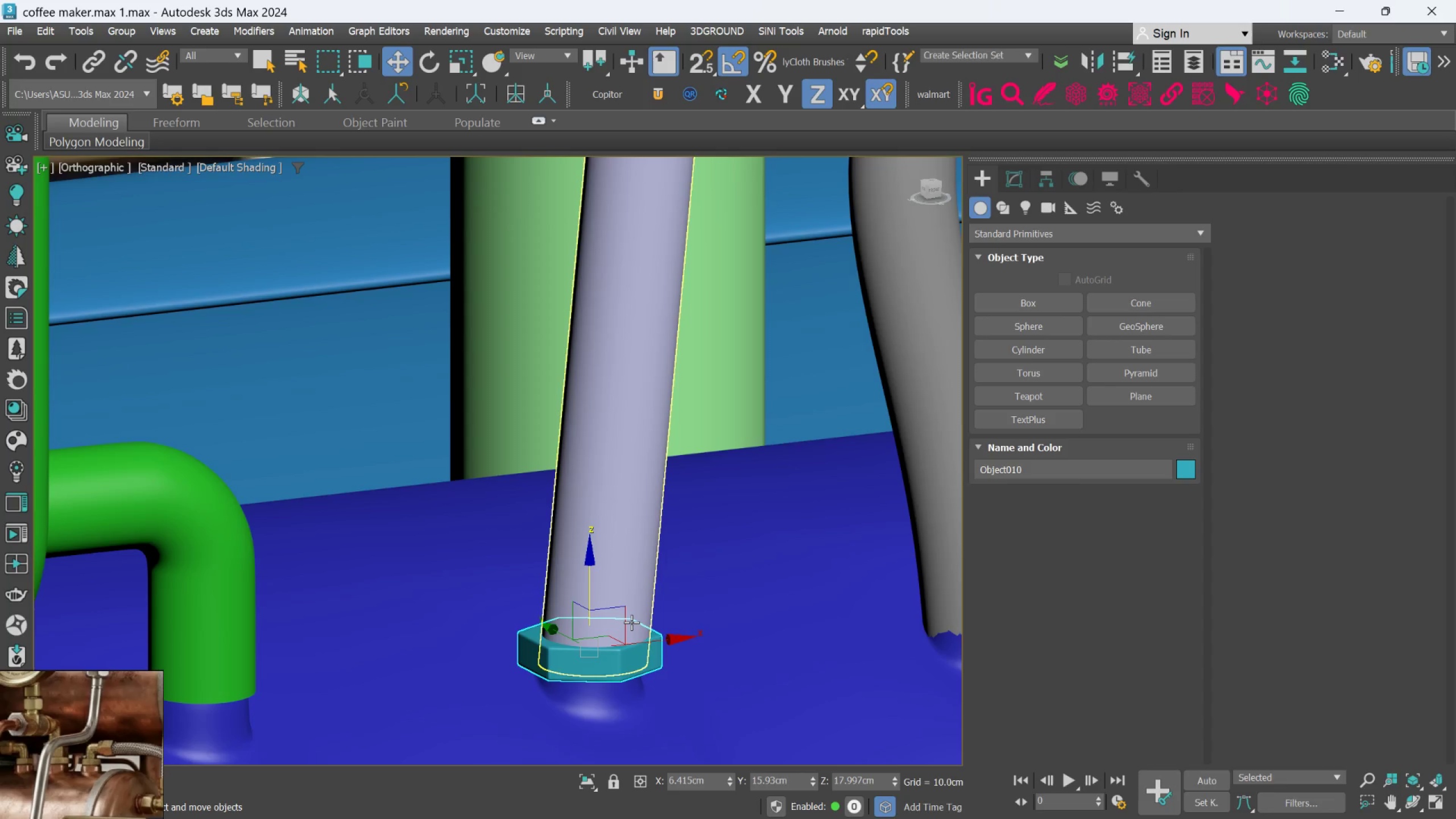 
key(R)
 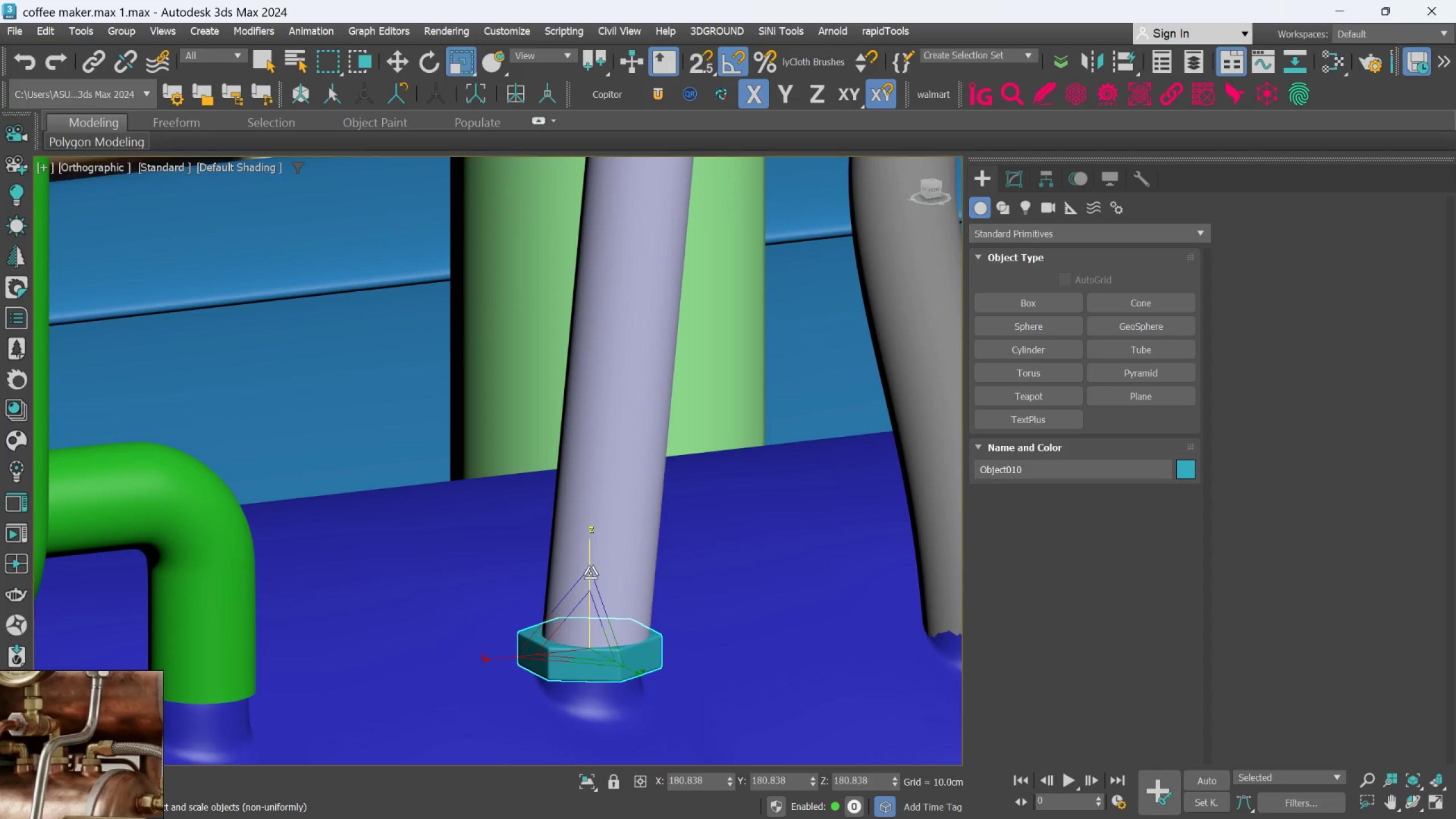 
left_click_drag(start_coordinate=[590, 573], to_coordinate=[589, 551])
 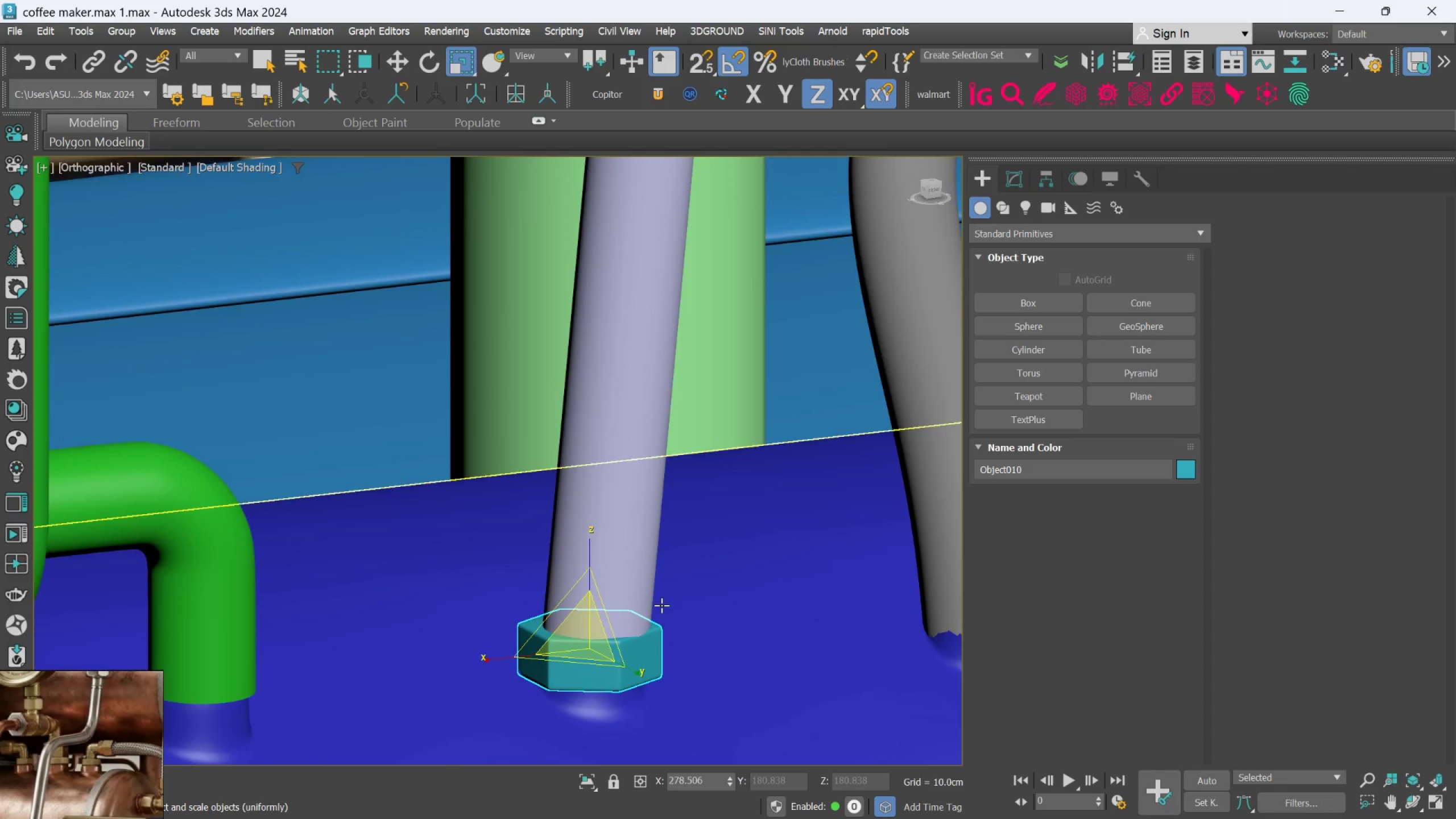 
hold_key(key=AltLeft, duration=2.09)
 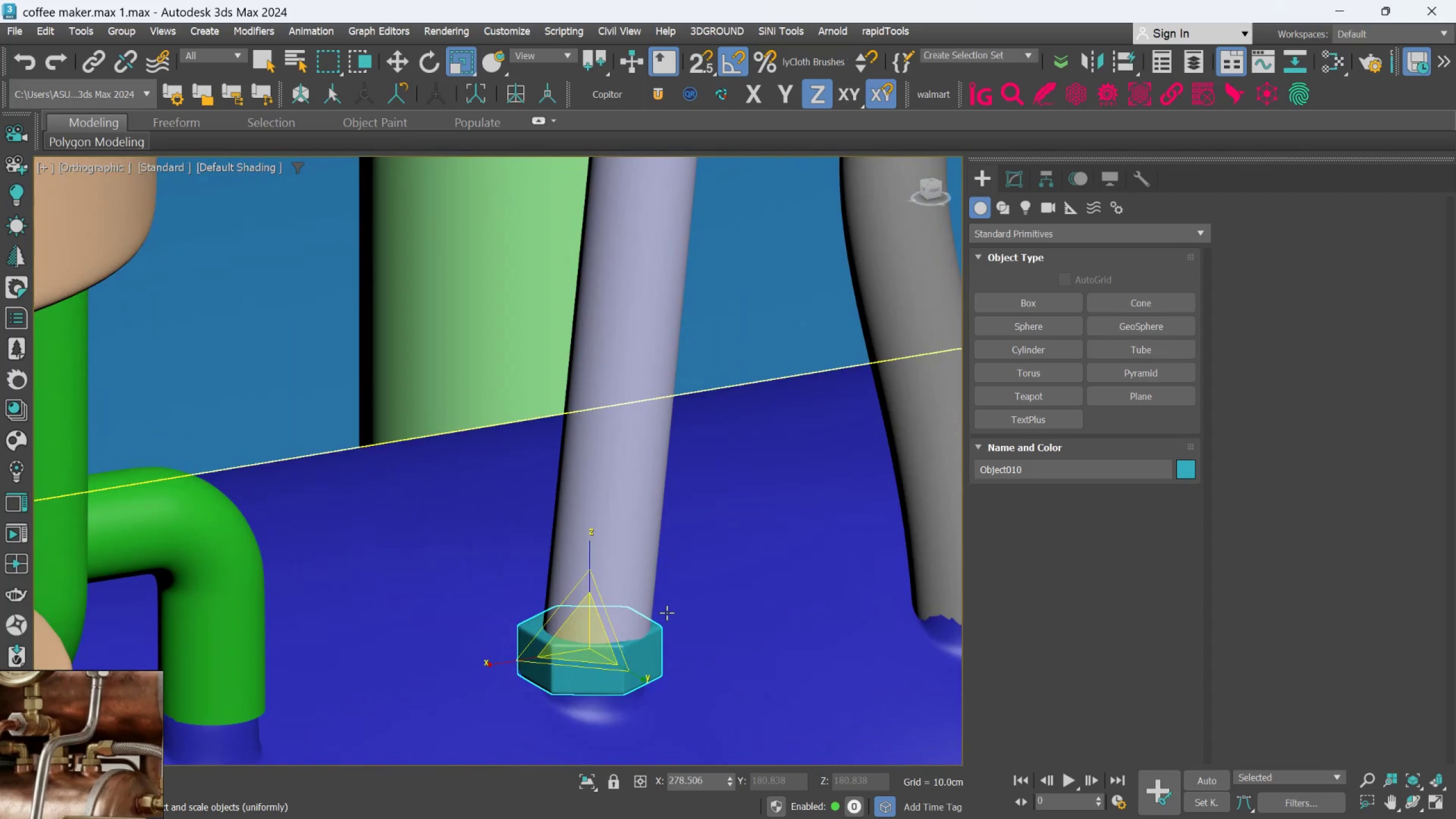 
key(W)
 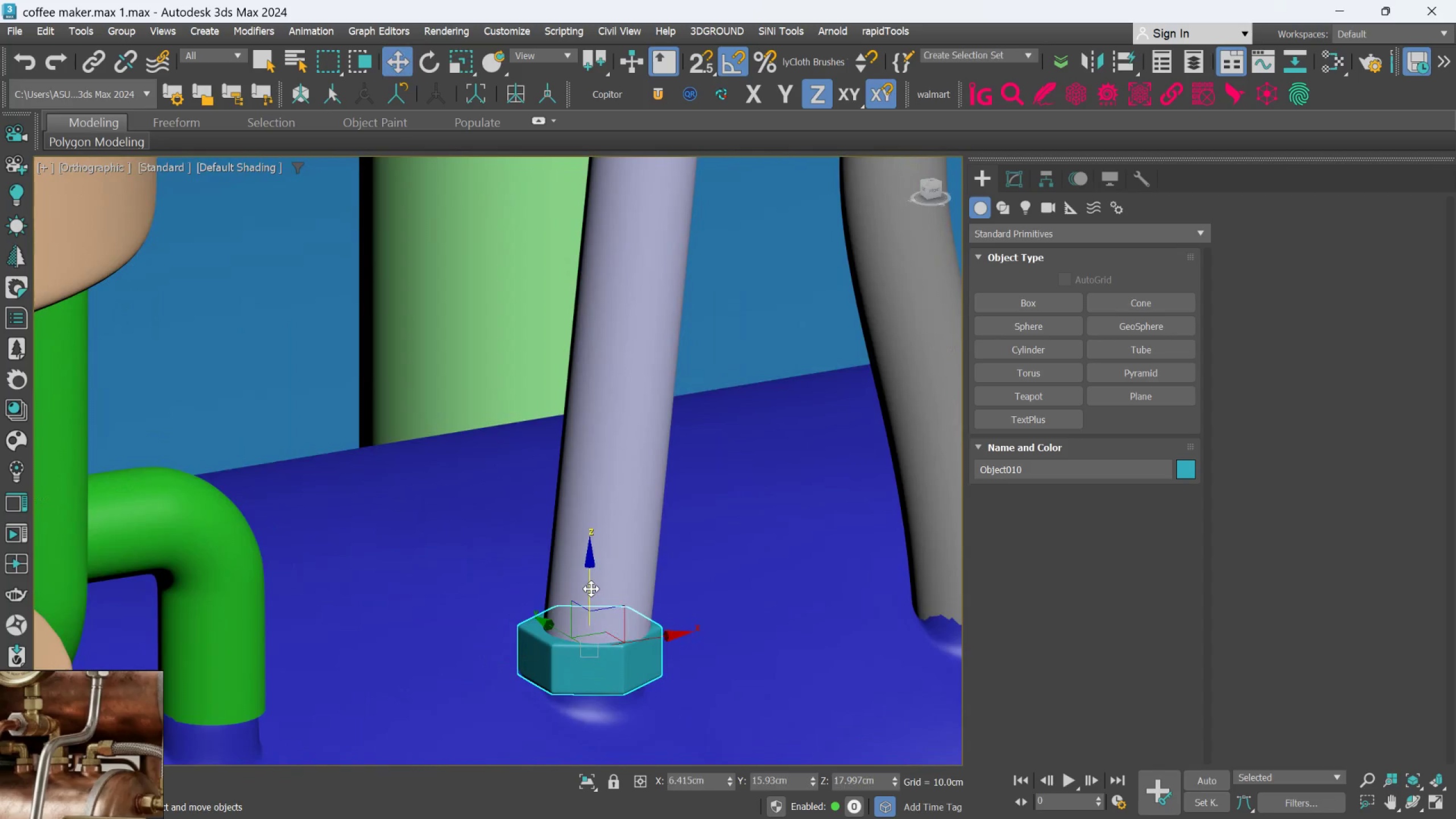 
left_click_drag(start_coordinate=[591, 589], to_coordinate=[591, 582])
 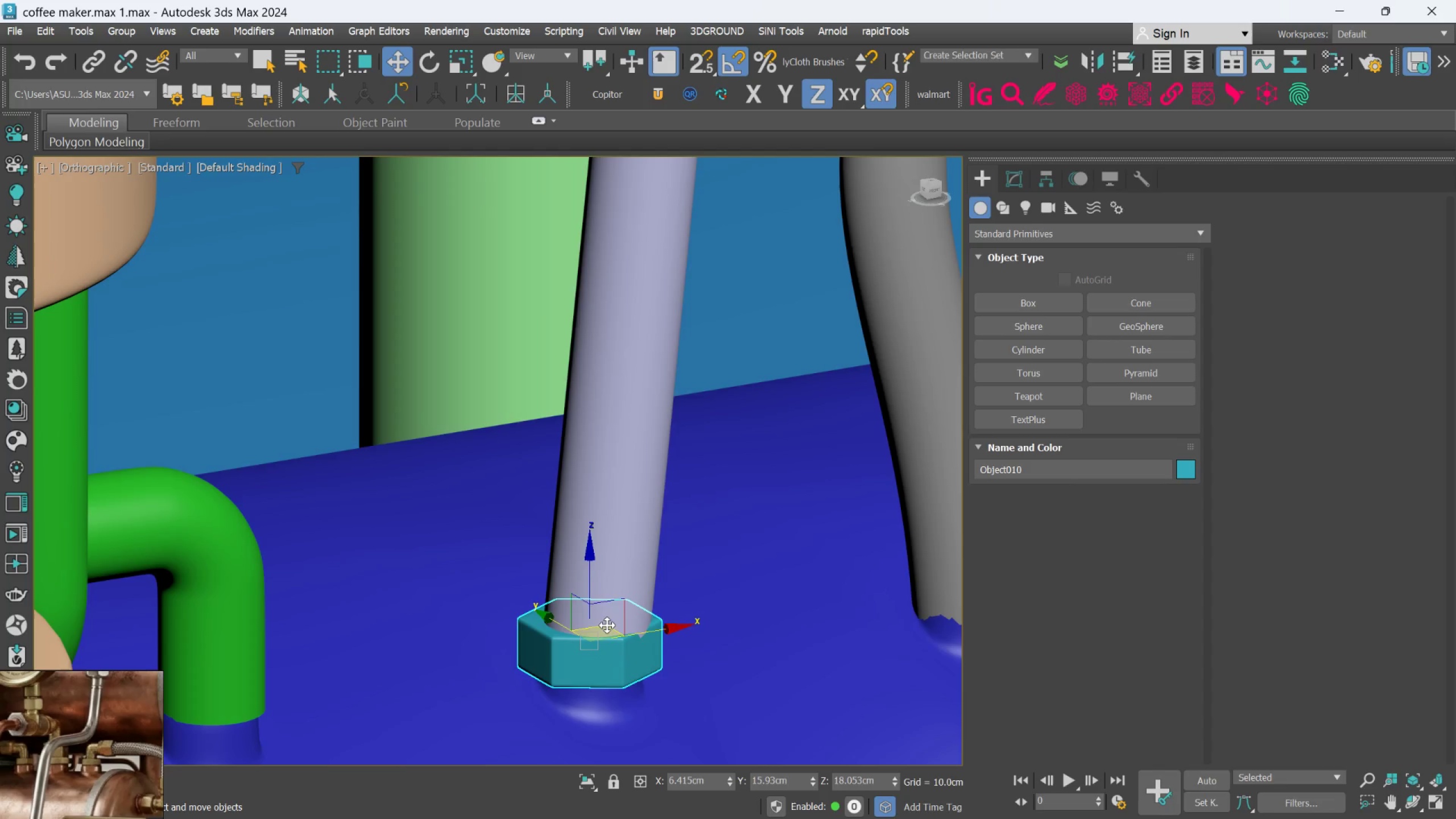 
left_click_drag(start_coordinate=[607, 625], to_coordinate=[611, 626])
 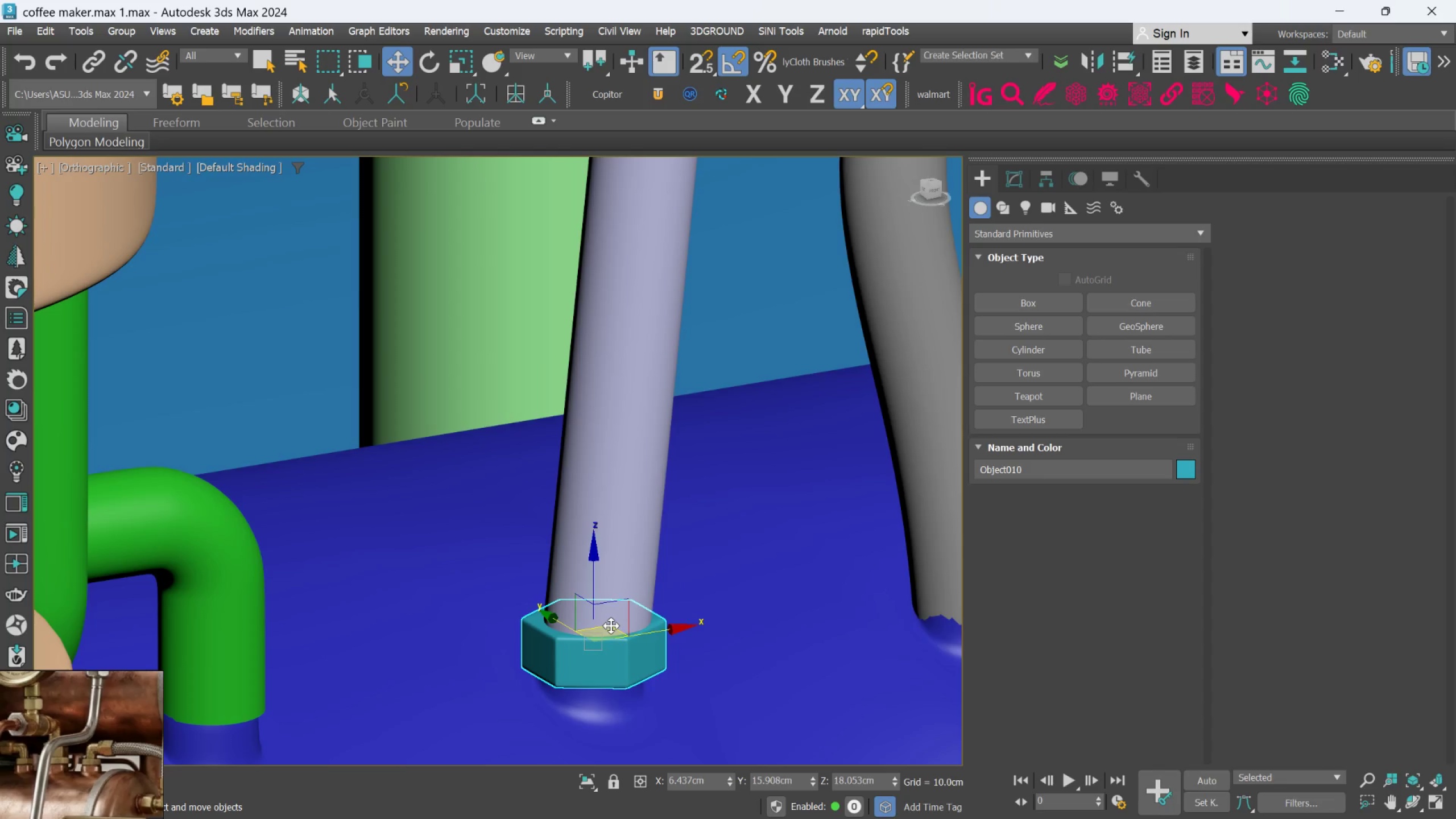 
hold_key(key=AltLeft, duration=2.16)
 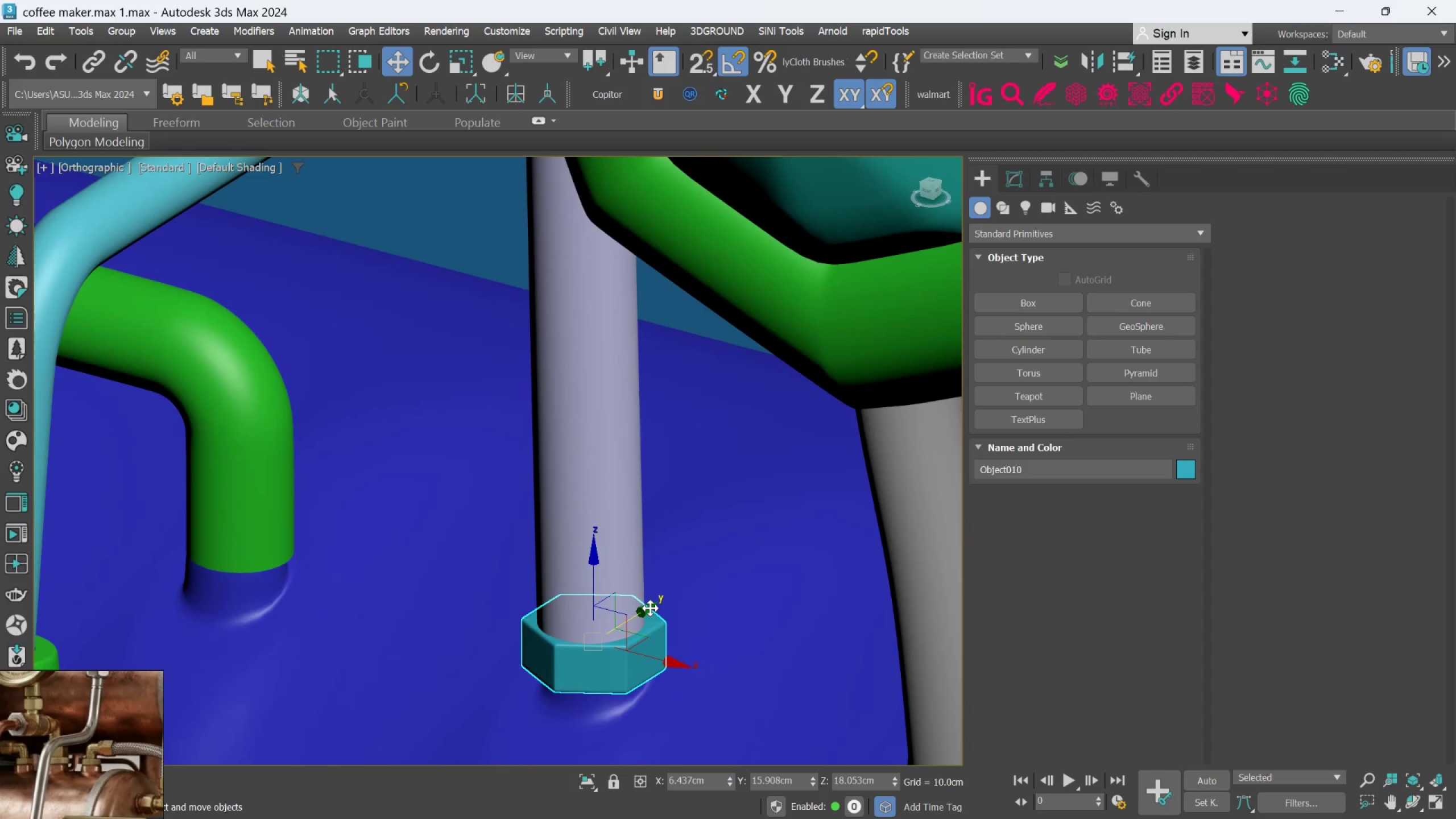 
left_click_drag(start_coordinate=[650, 608], to_coordinate=[648, 614])
 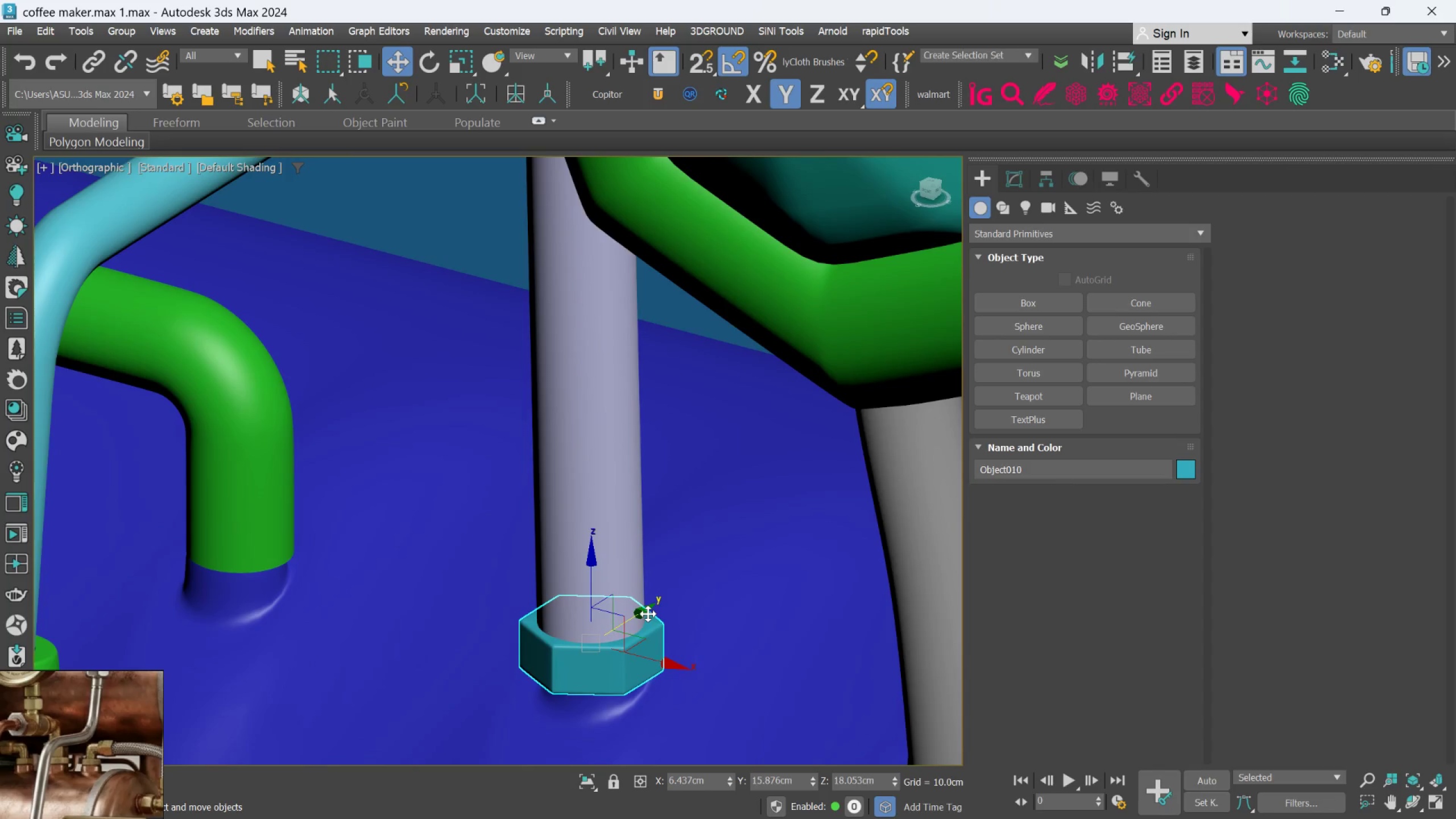 
hold_key(key=AltLeft, duration=2.0)
 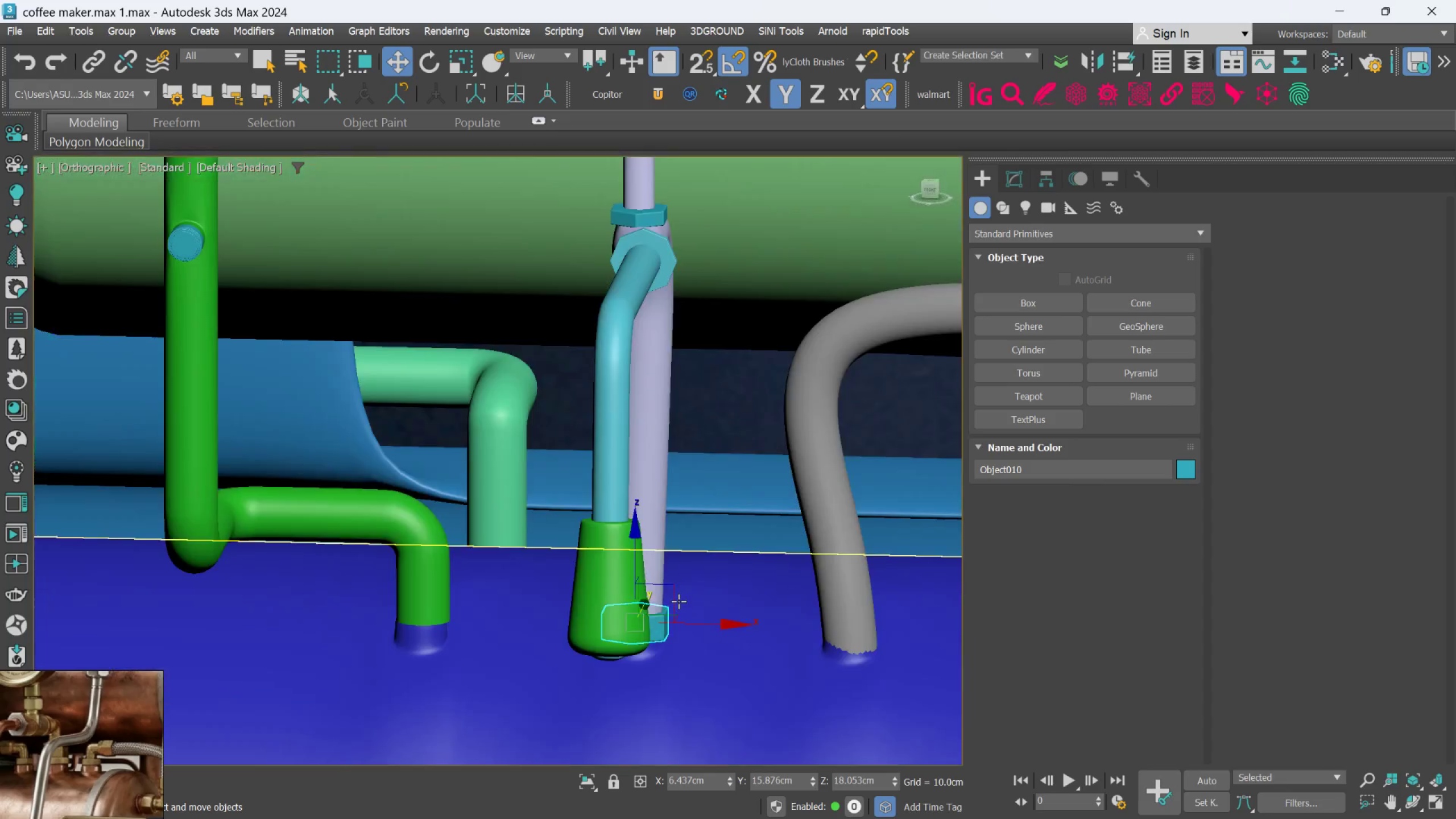 
hold_key(key=AltLeft, duration=0.62)
 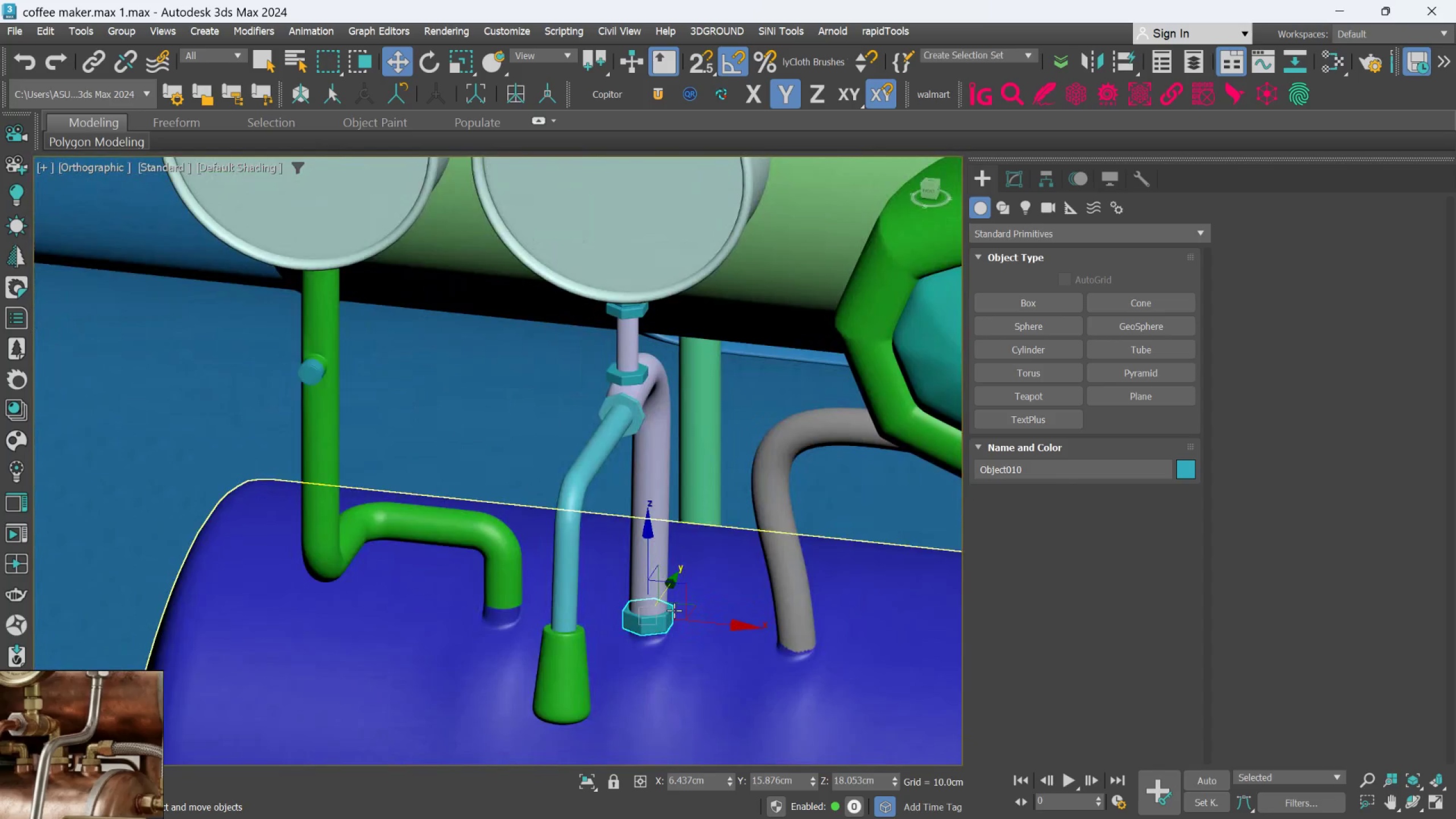 
scroll: coordinate [679, 601], scroll_direction: down, amount: 3.0
 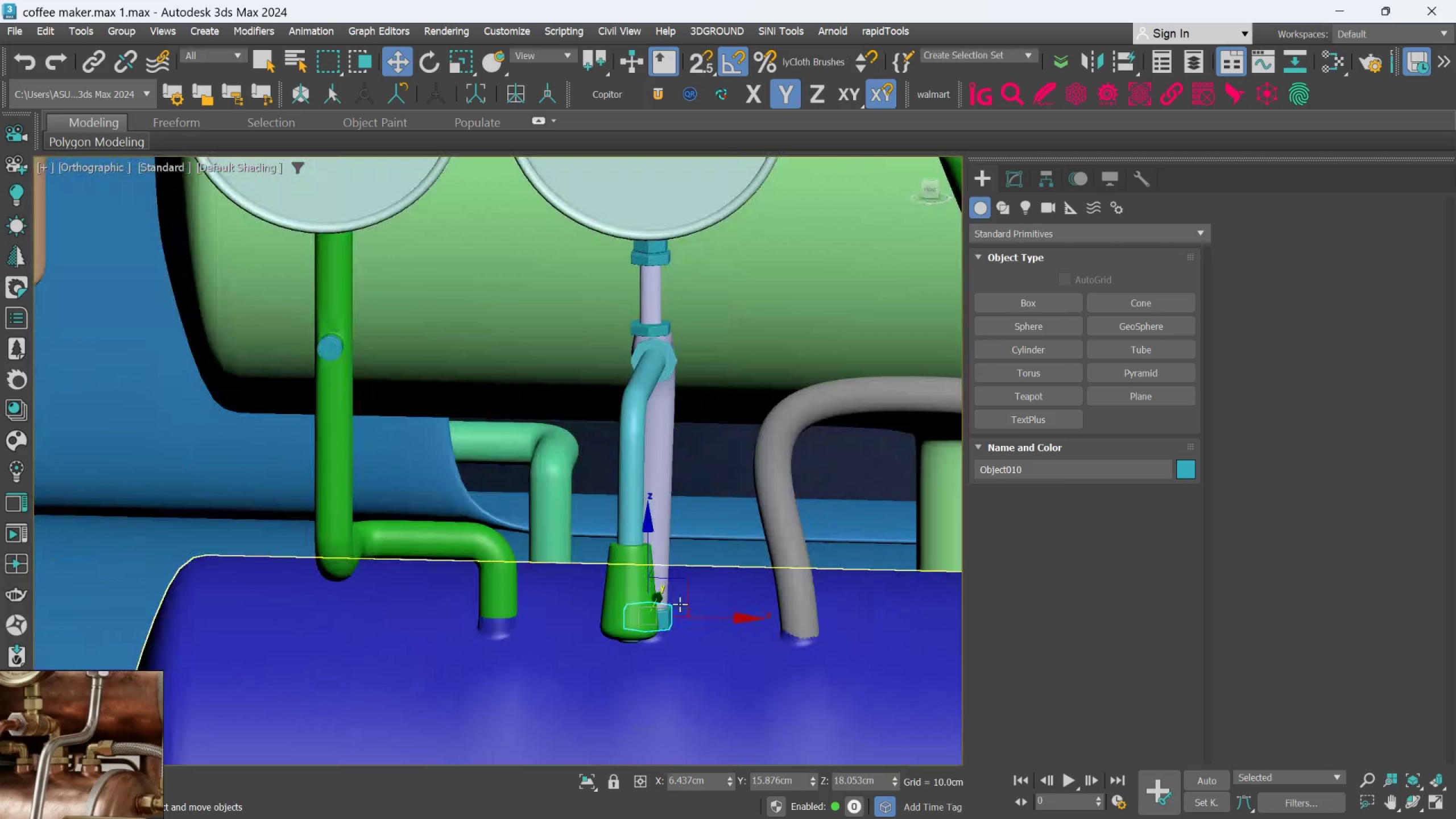 
scroll: coordinate [674, 610], scroll_direction: up, amount: 1.0
 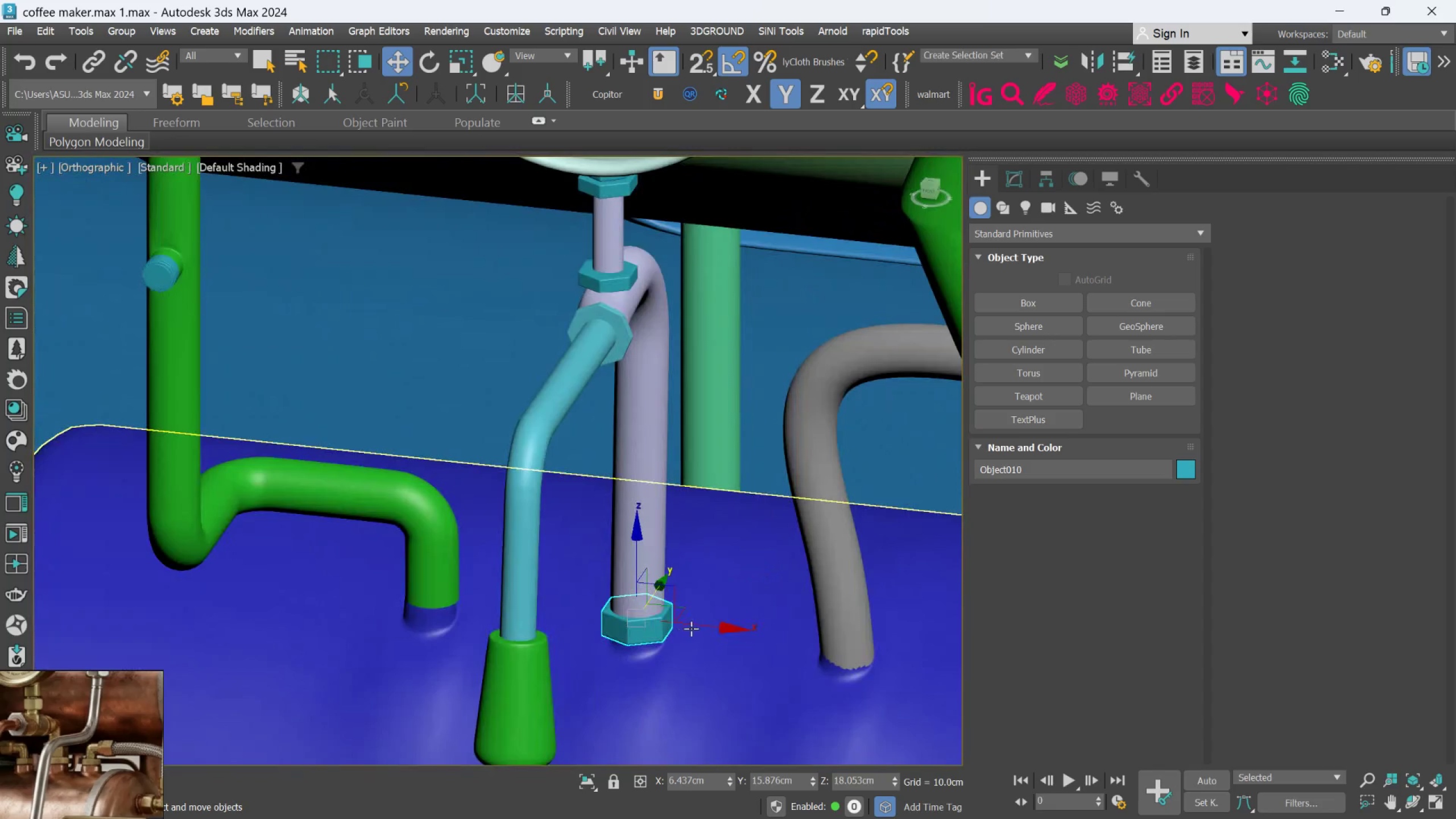 
hold_key(key=ShiftLeft, duration=2.97)
left_click_drag(start_coordinate=[698, 622], to_coordinate=[911, 683])
 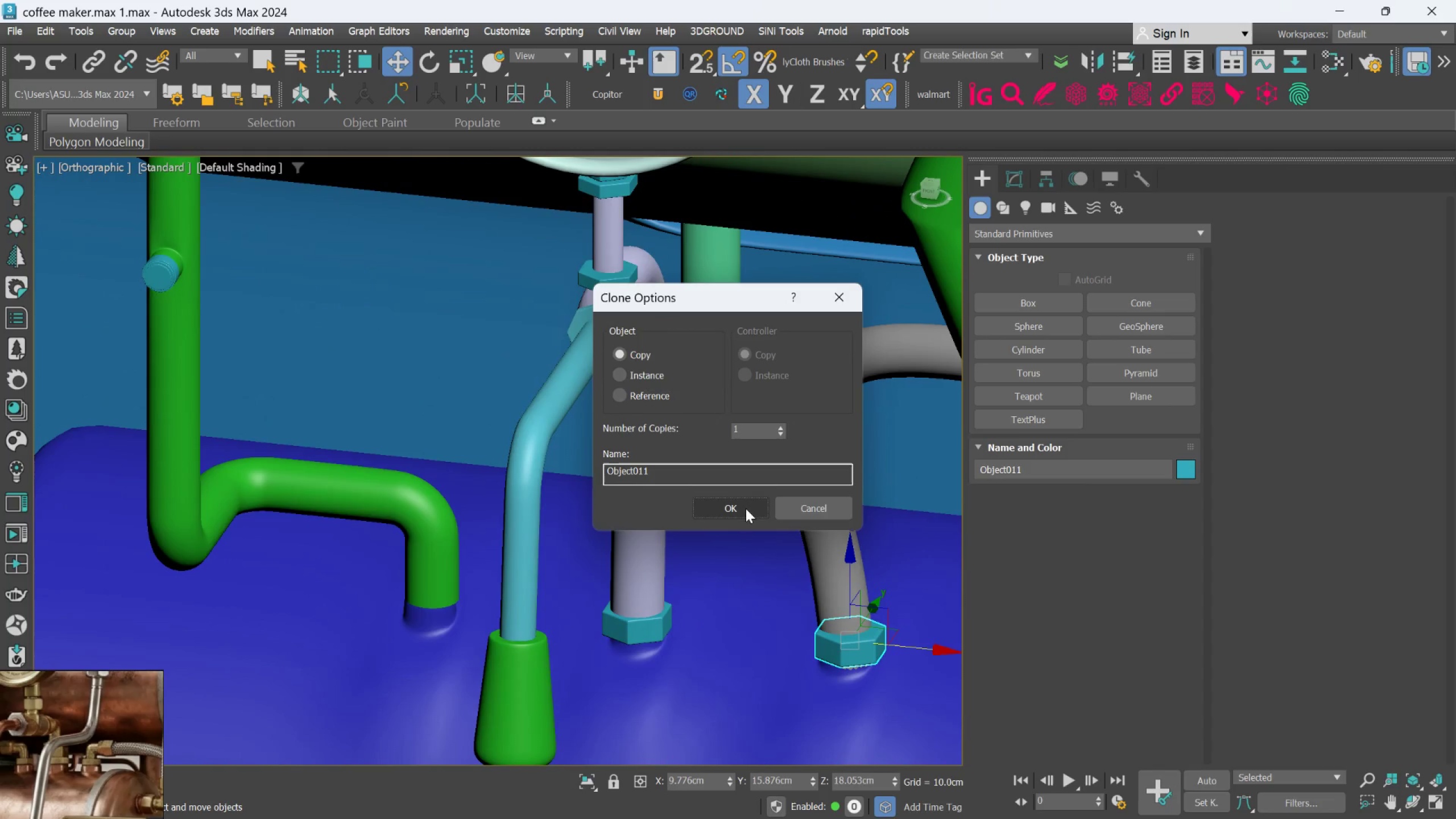 
left_click([745, 509])
 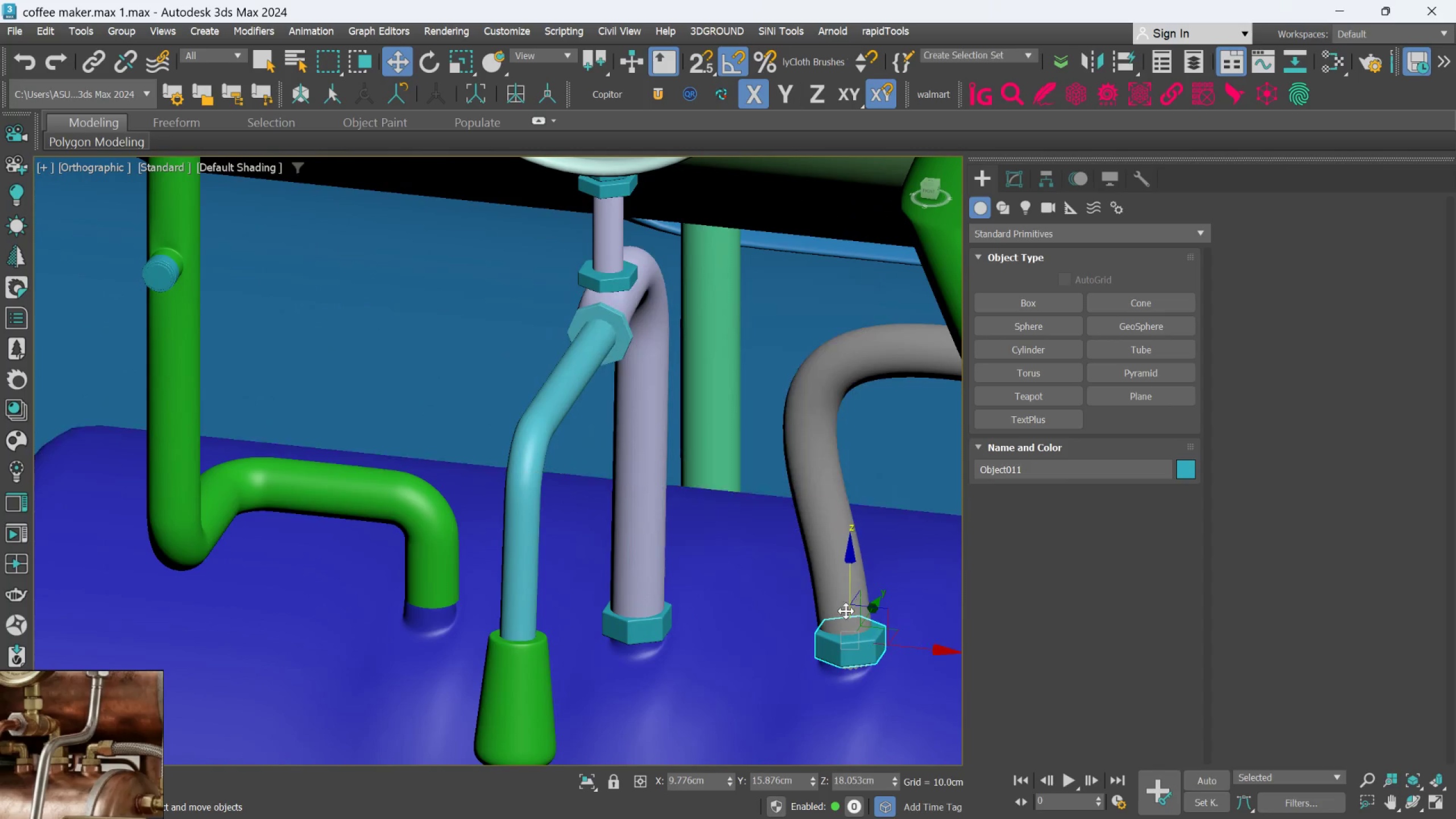 
scroll: coordinate [862, 590], scroll_direction: up, amount: 3.0
 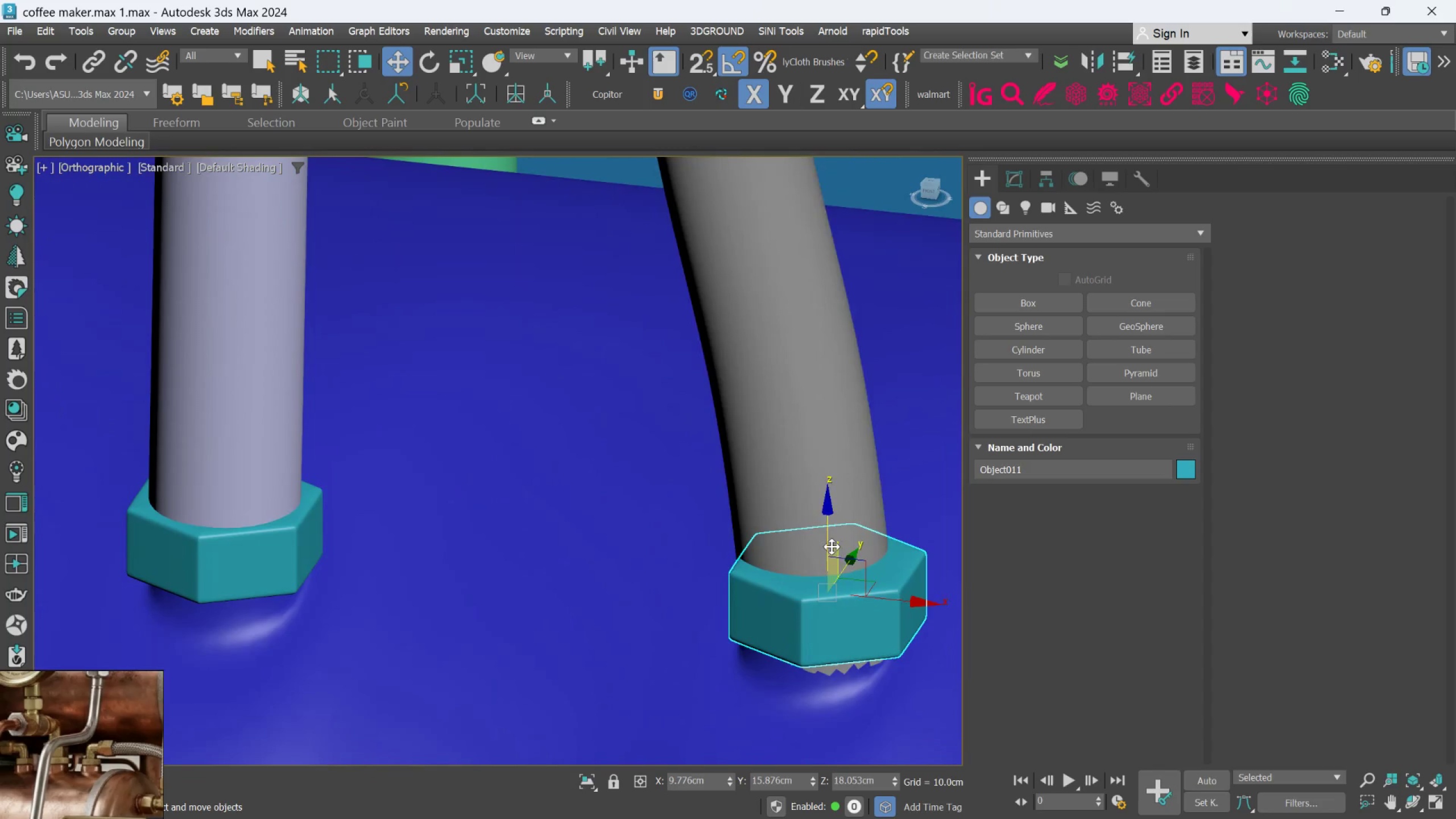 
left_click_drag(start_coordinate=[829, 545], to_coordinate=[829, 559])
 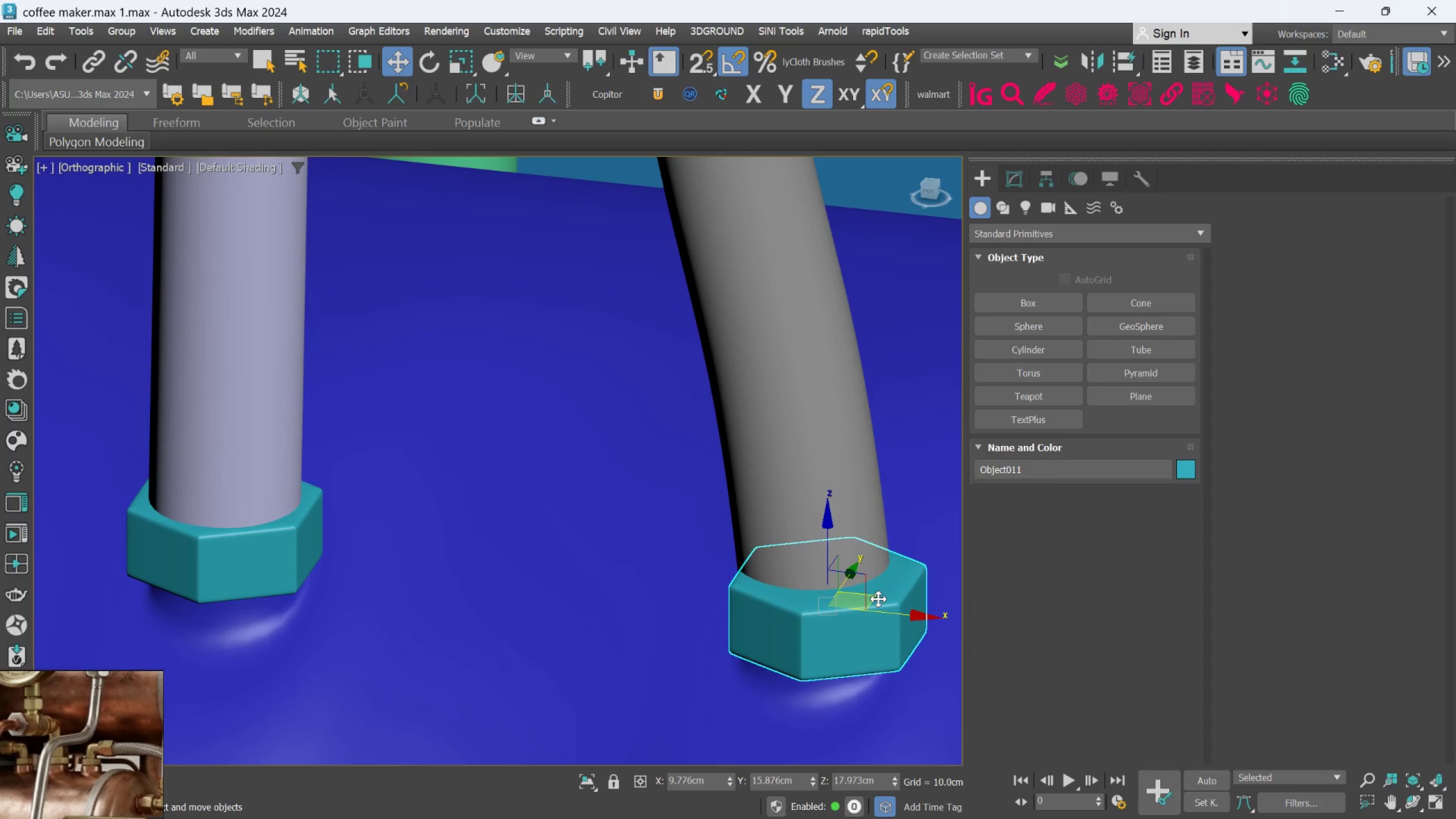 
left_click_drag(start_coordinate=[878, 599], to_coordinate=[863, 597])
 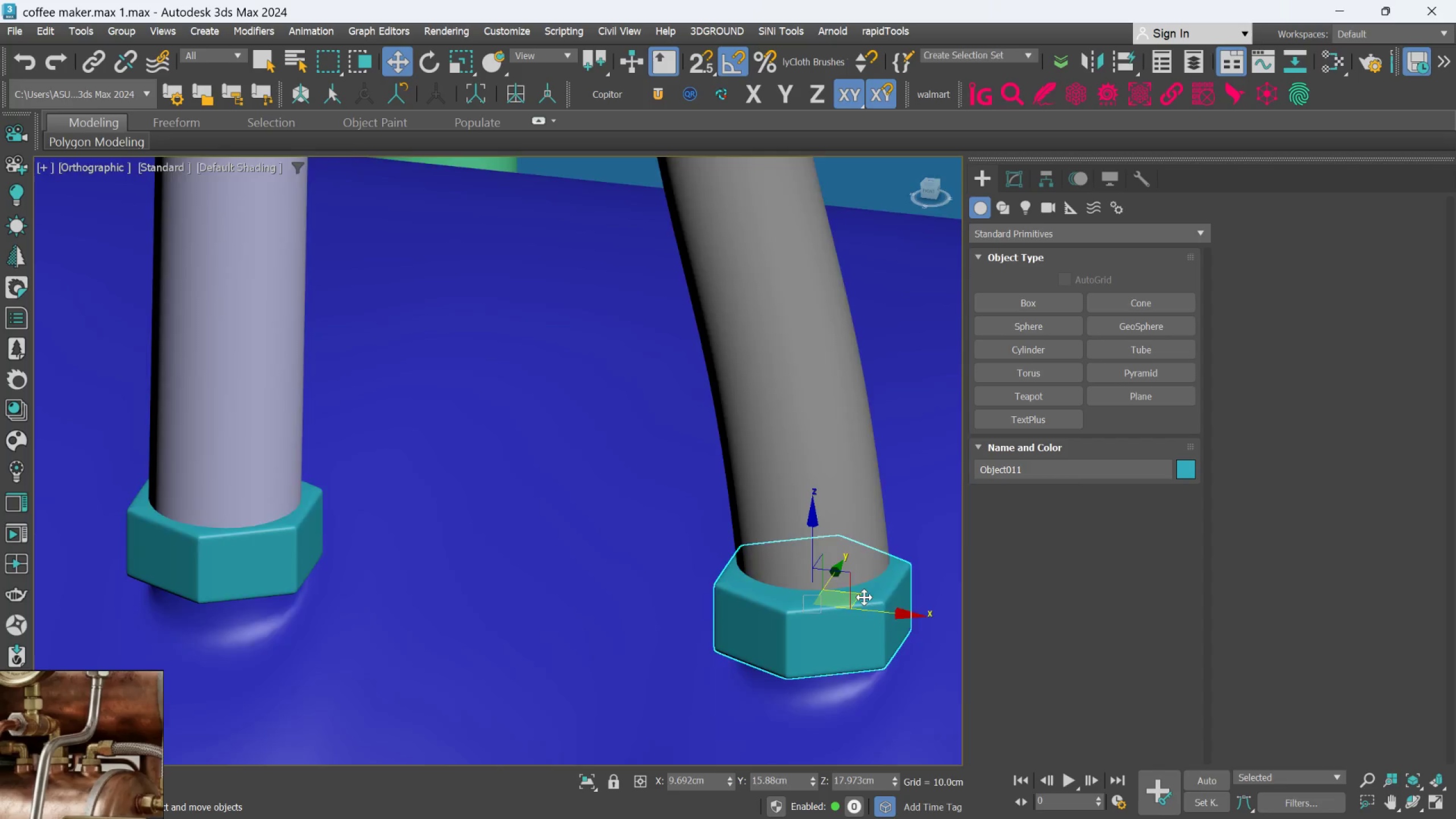 
scroll: coordinate [864, 597], scroll_direction: down, amount: 2.0
 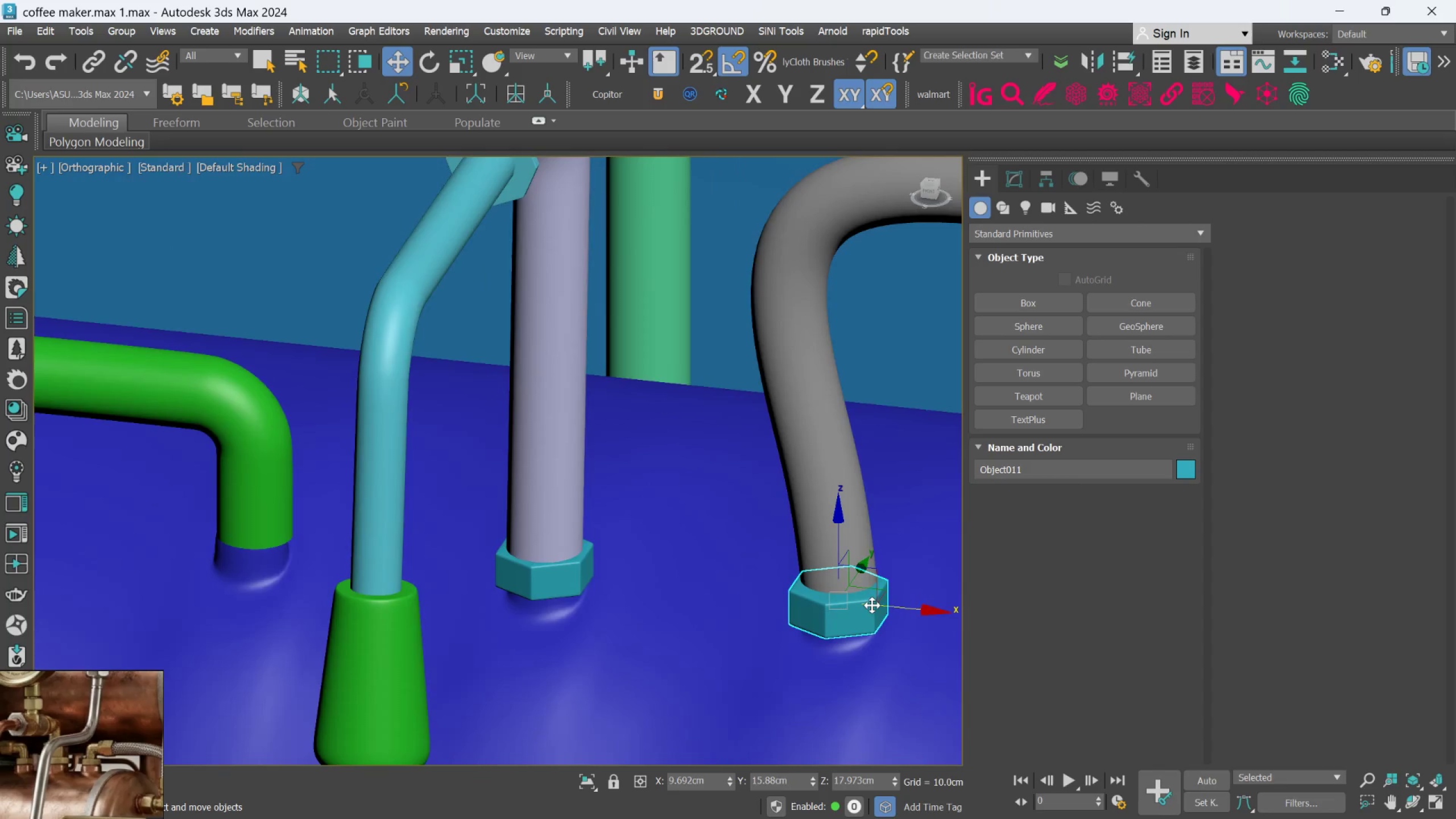 
hold_key(key=AltLeft, duration=2.17)
 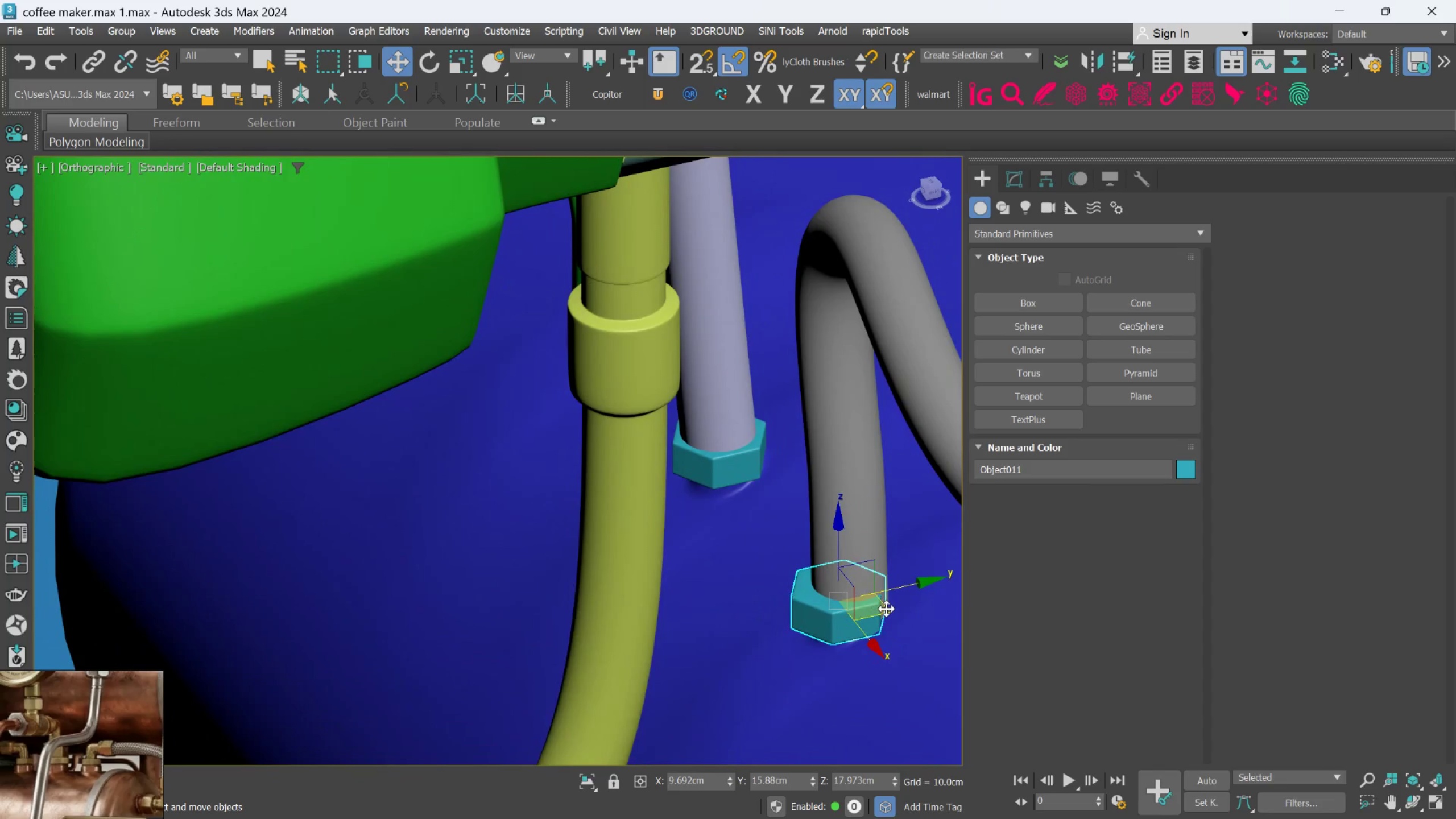 
left_click_drag(start_coordinate=[886, 609], to_coordinate=[894, 607])
 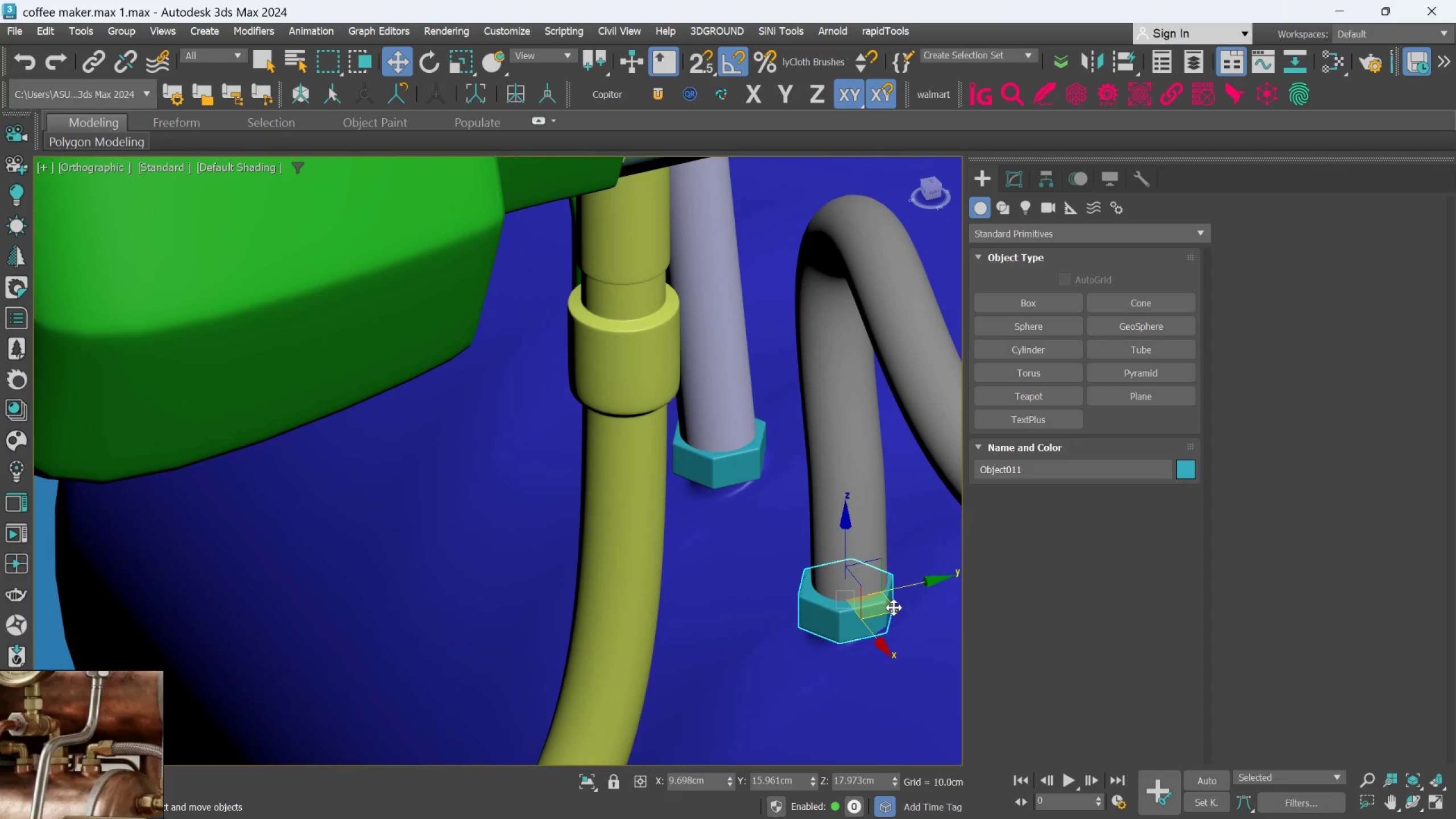 
hold_key(key=AltLeft, duration=2.27)
 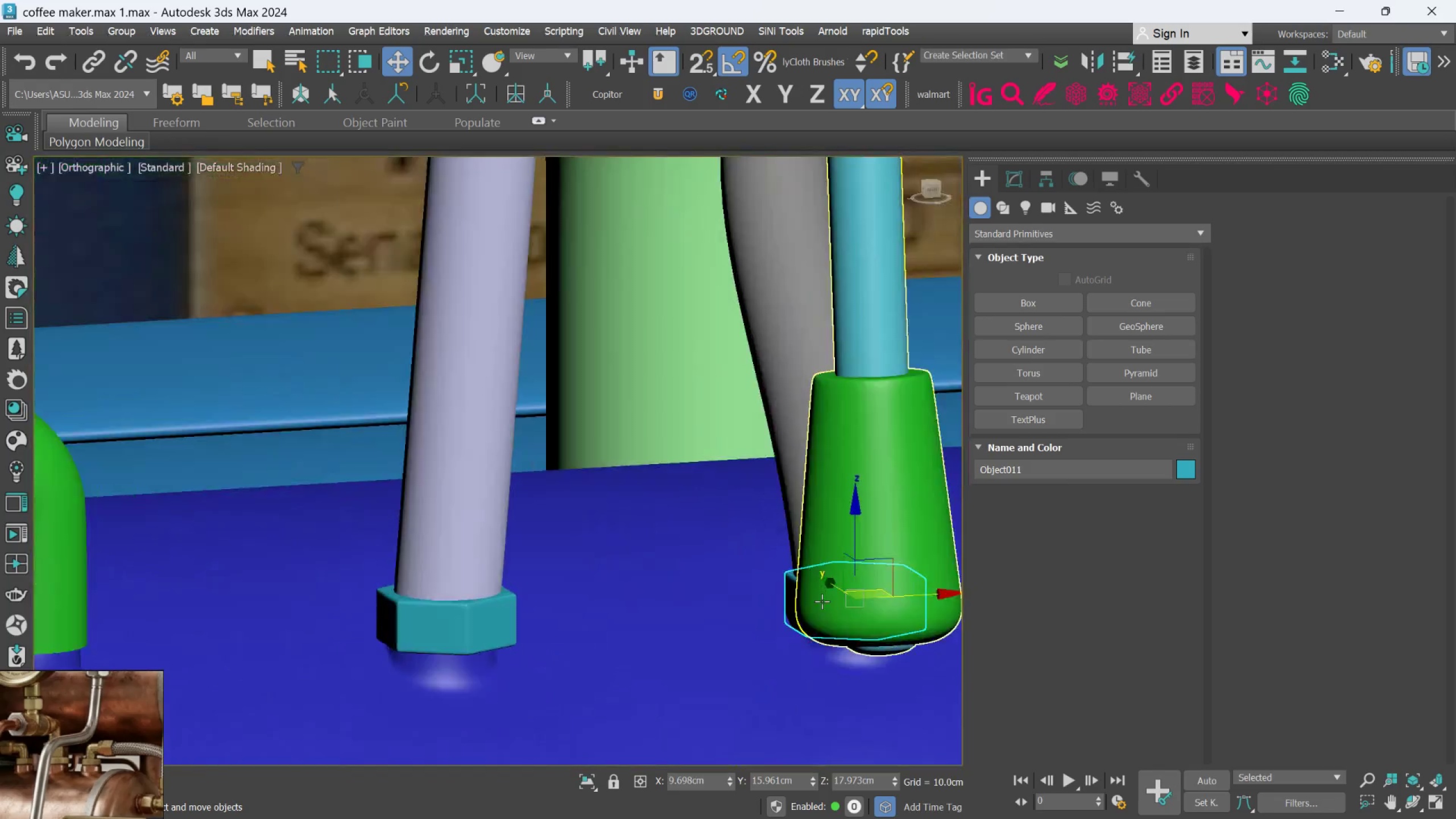 
scroll: coordinate [822, 600], scroll_direction: up, amount: 2.0
 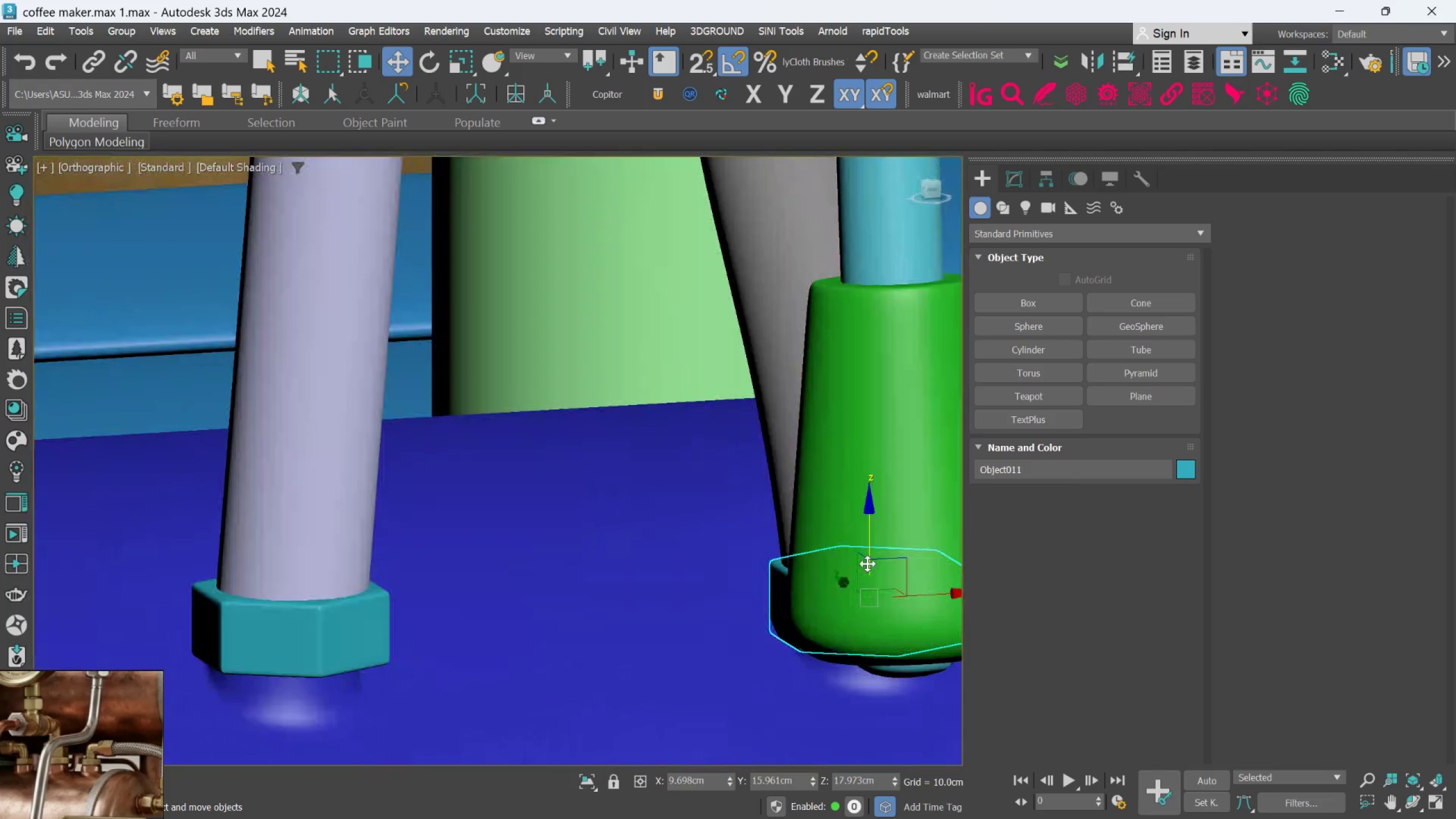 
hold_key(key=AltLeft, duration=0.73)
 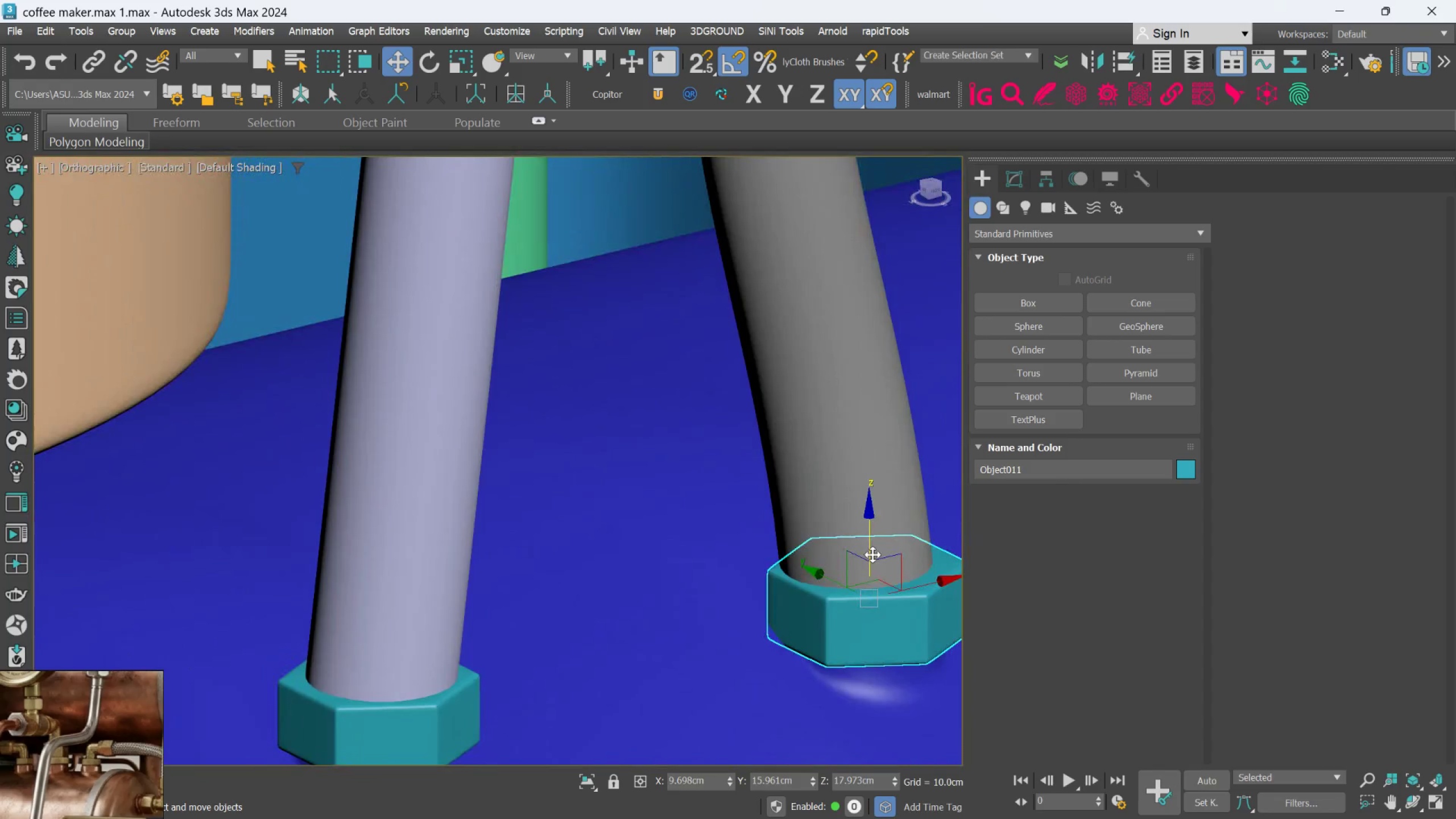 
left_click_drag(start_coordinate=[872, 555], to_coordinate=[877, 562])
 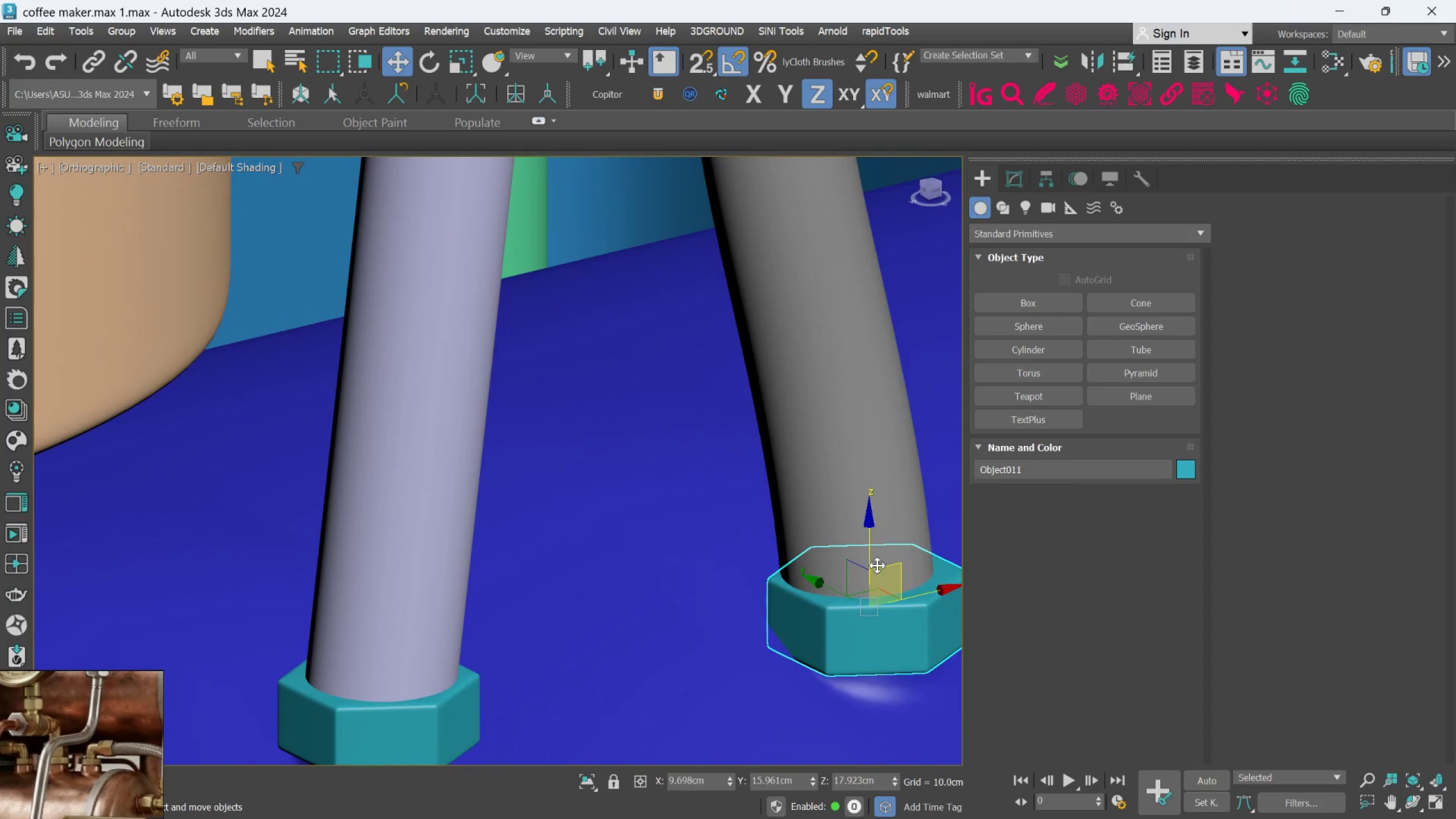 
hold_key(key=AltLeft, duration=1.92)
 